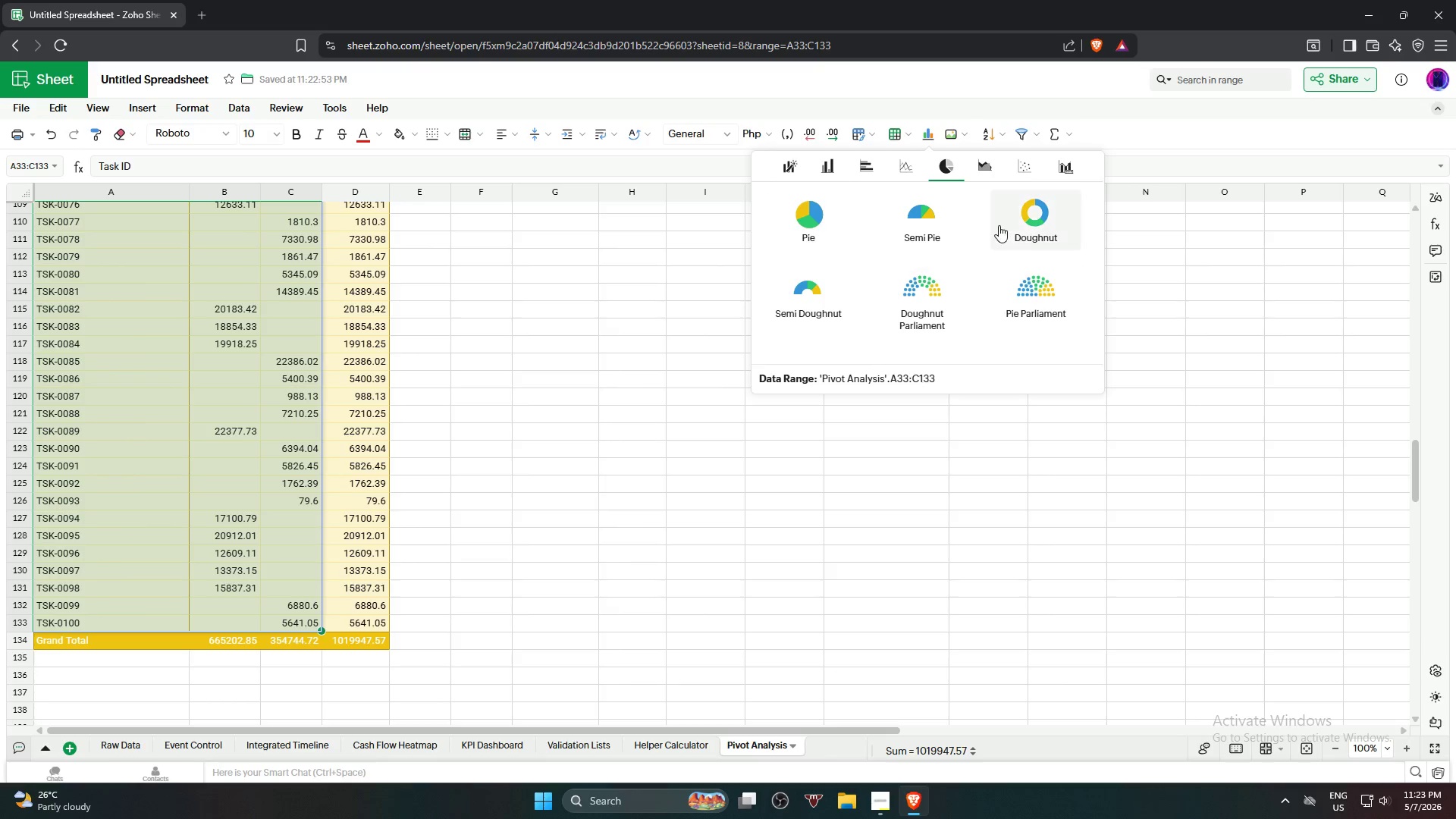 
left_click([1034, 222])
 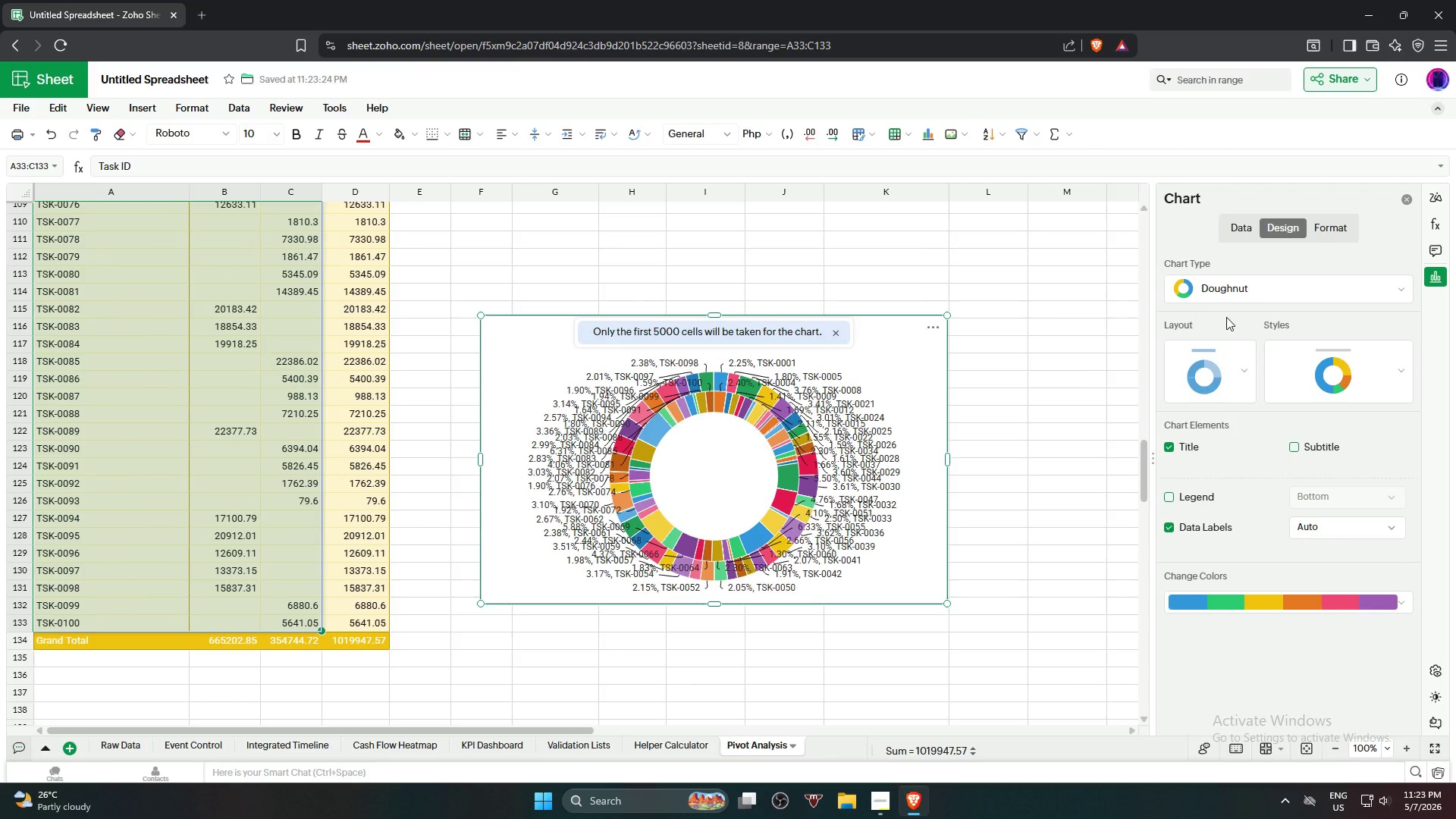 
scroll: coordinate [543, 423], scroll_direction: up, amount: 3.0
 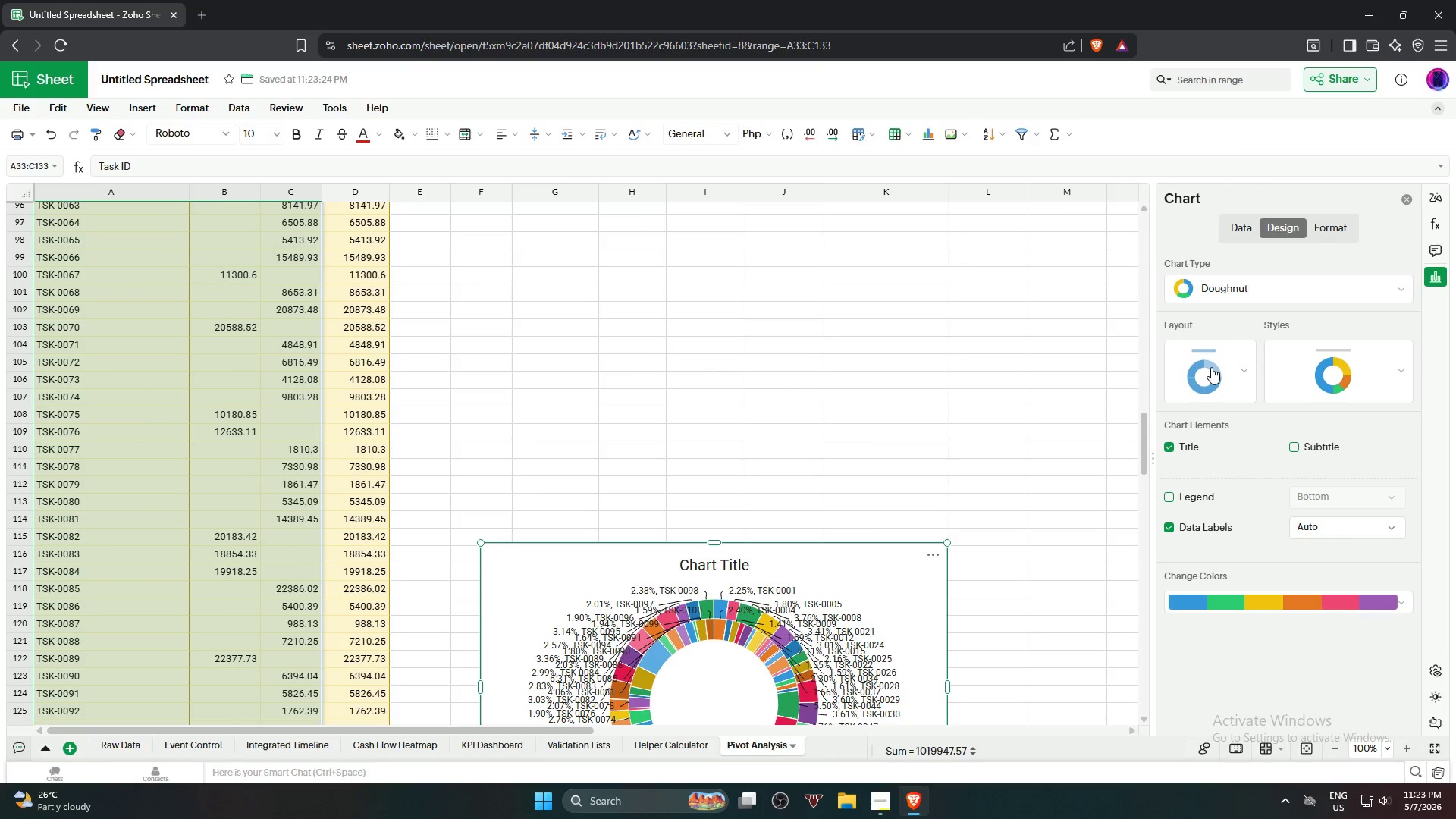 
left_click([1211, 366])
 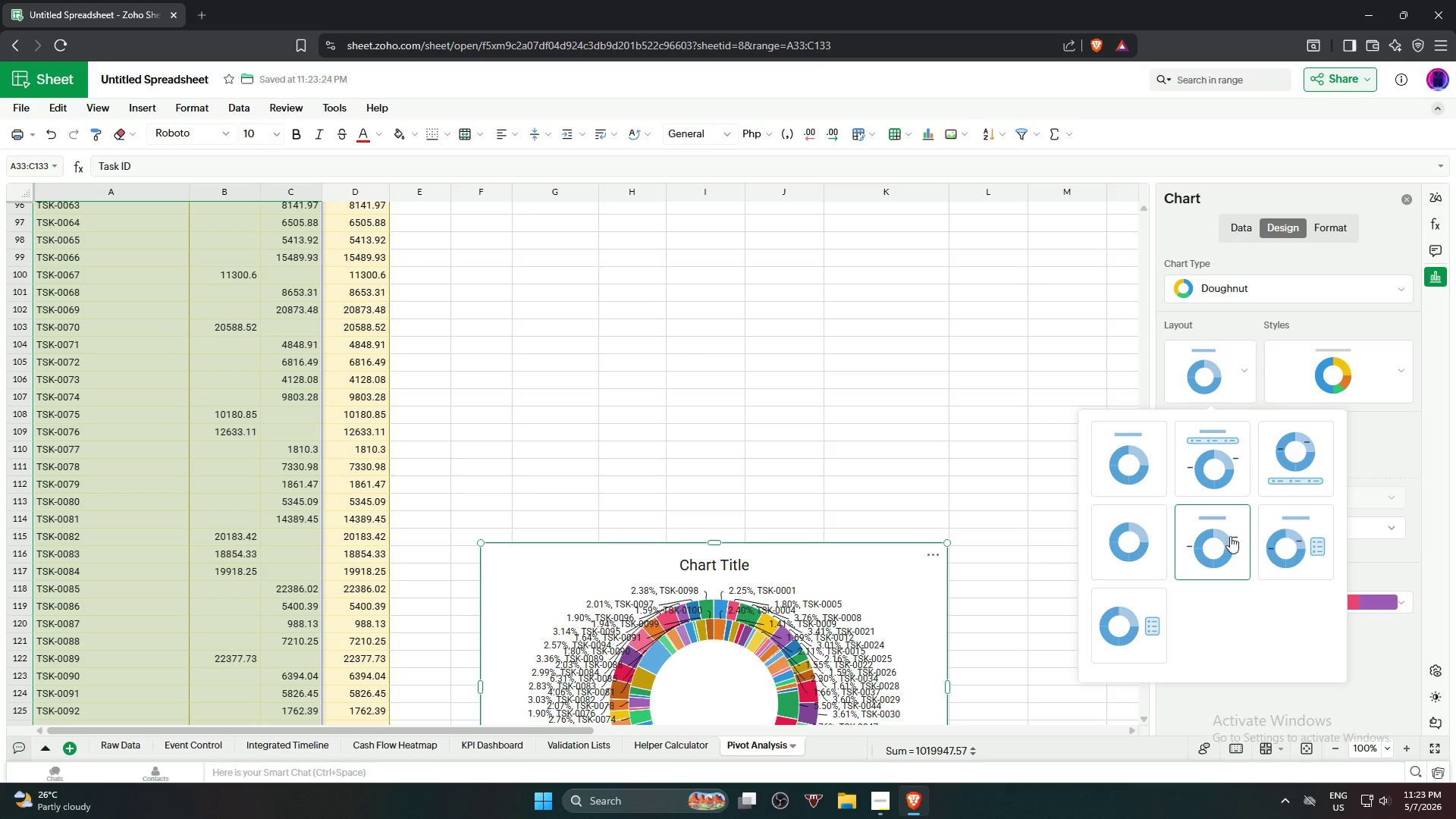 
left_click([1290, 544])
 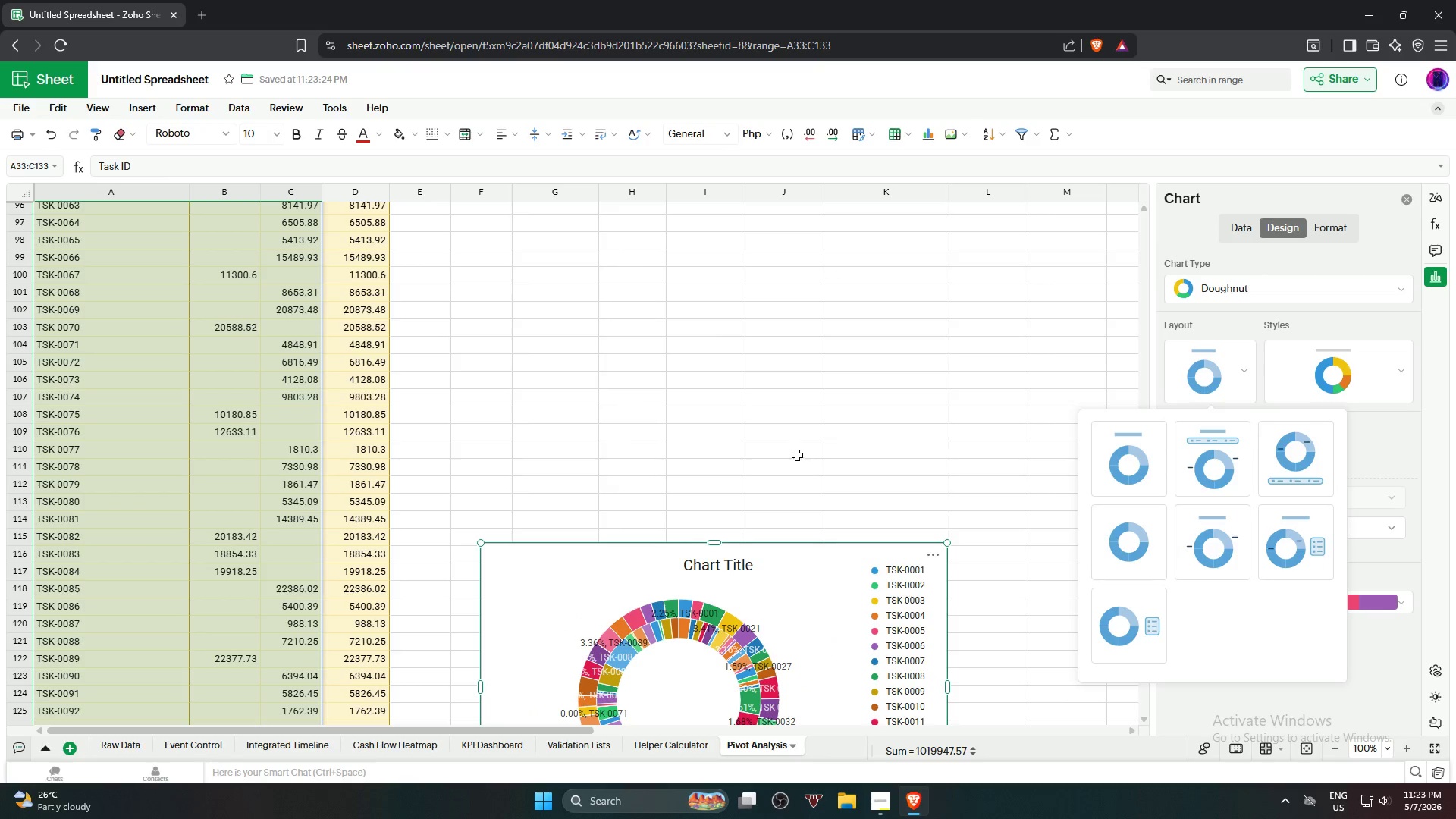 
scroll: coordinate [360, 403], scroll_direction: up, amount: 10.0
 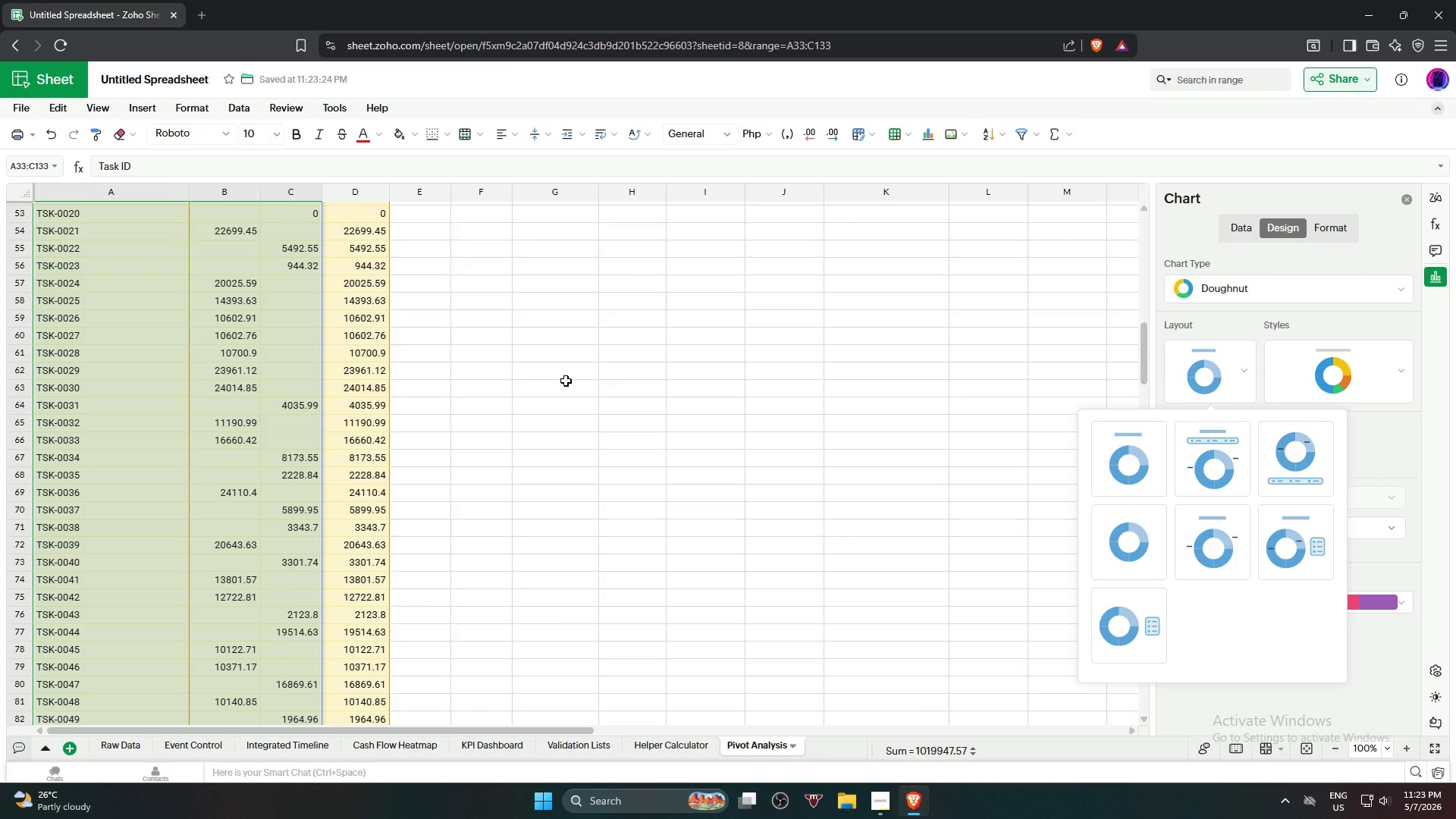 
left_click([566, 381])
 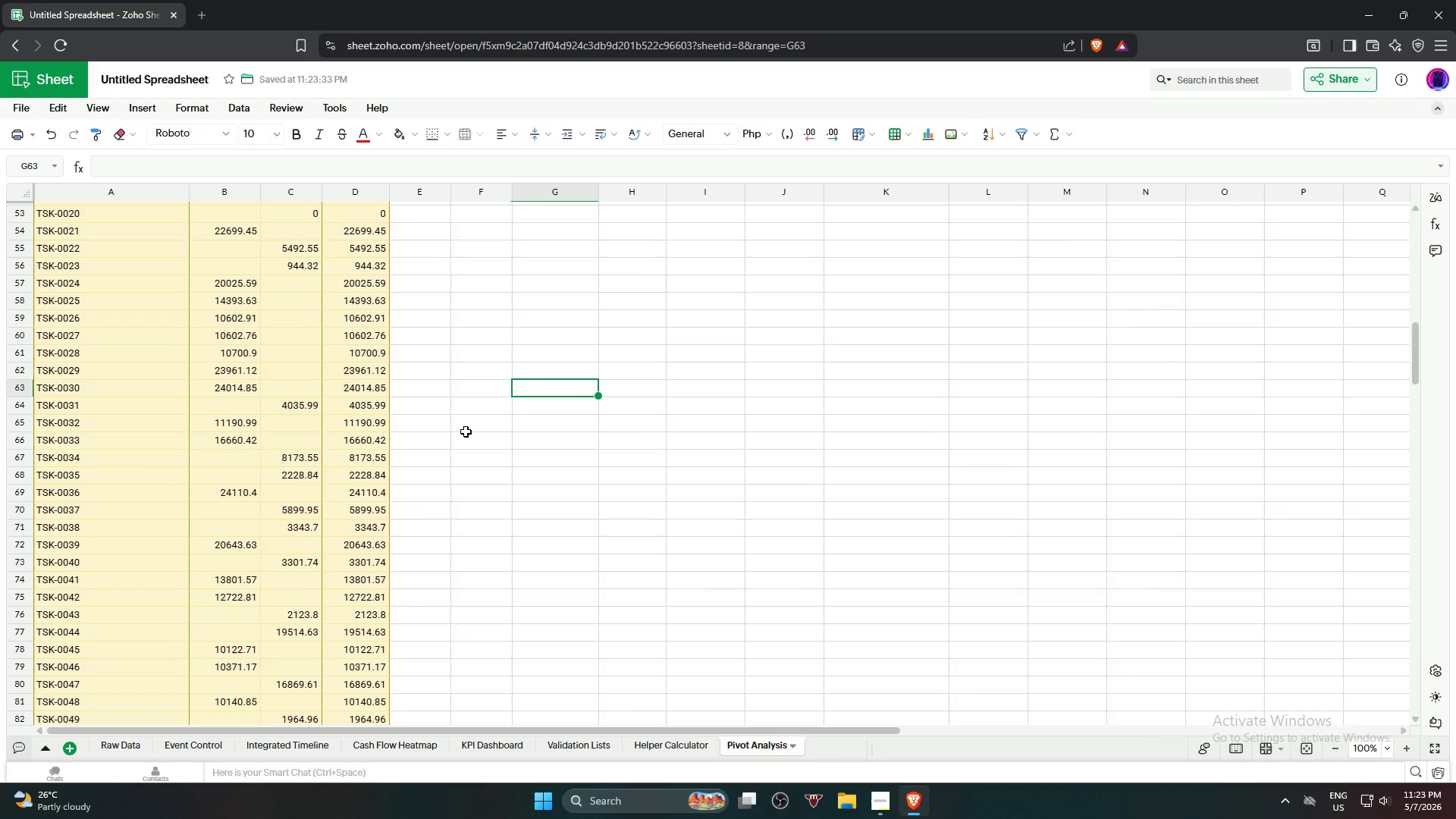 
scroll: coordinate [457, 436], scroll_direction: up, amount: 8.0
 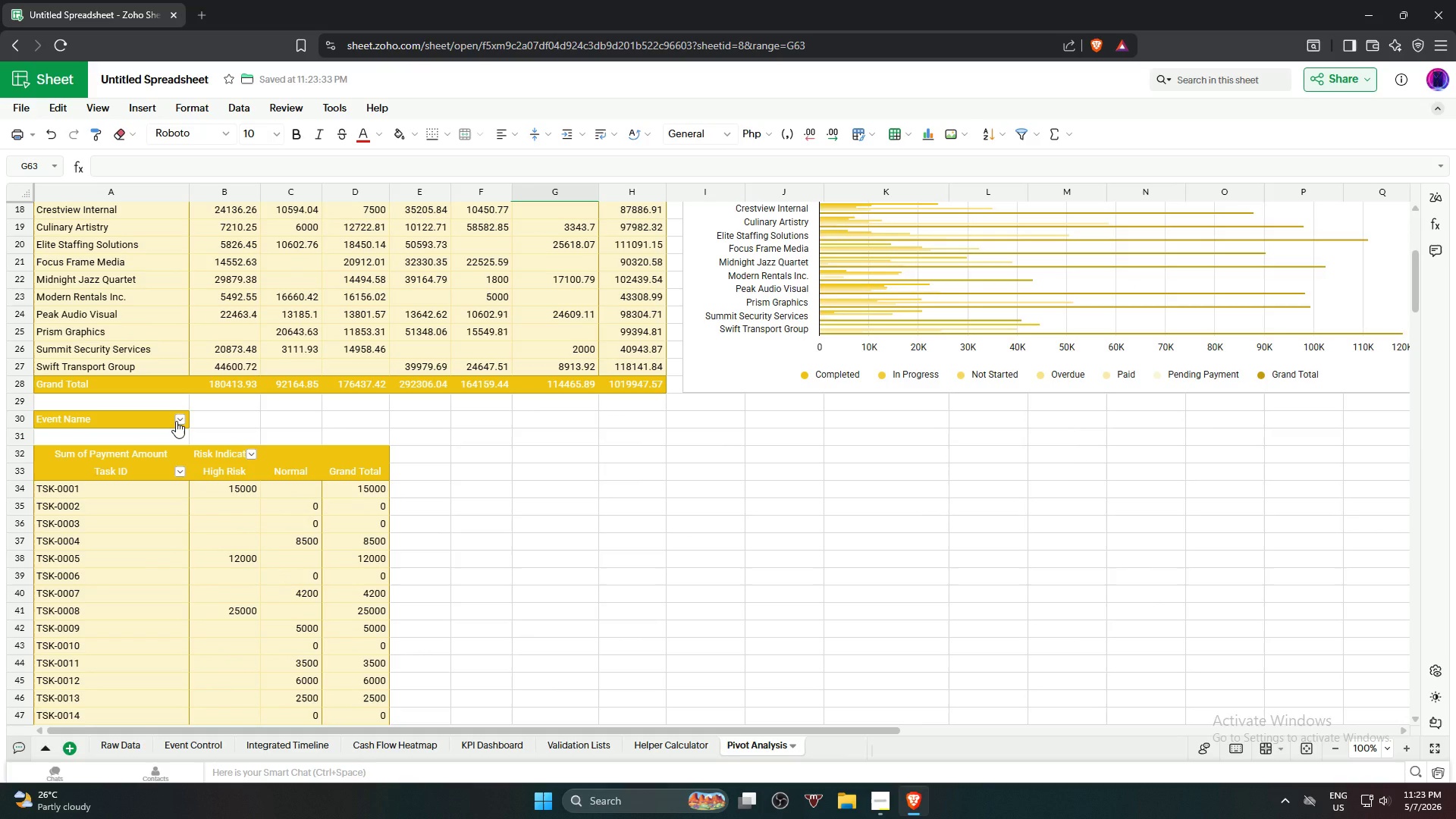 
left_click([176, 421])
 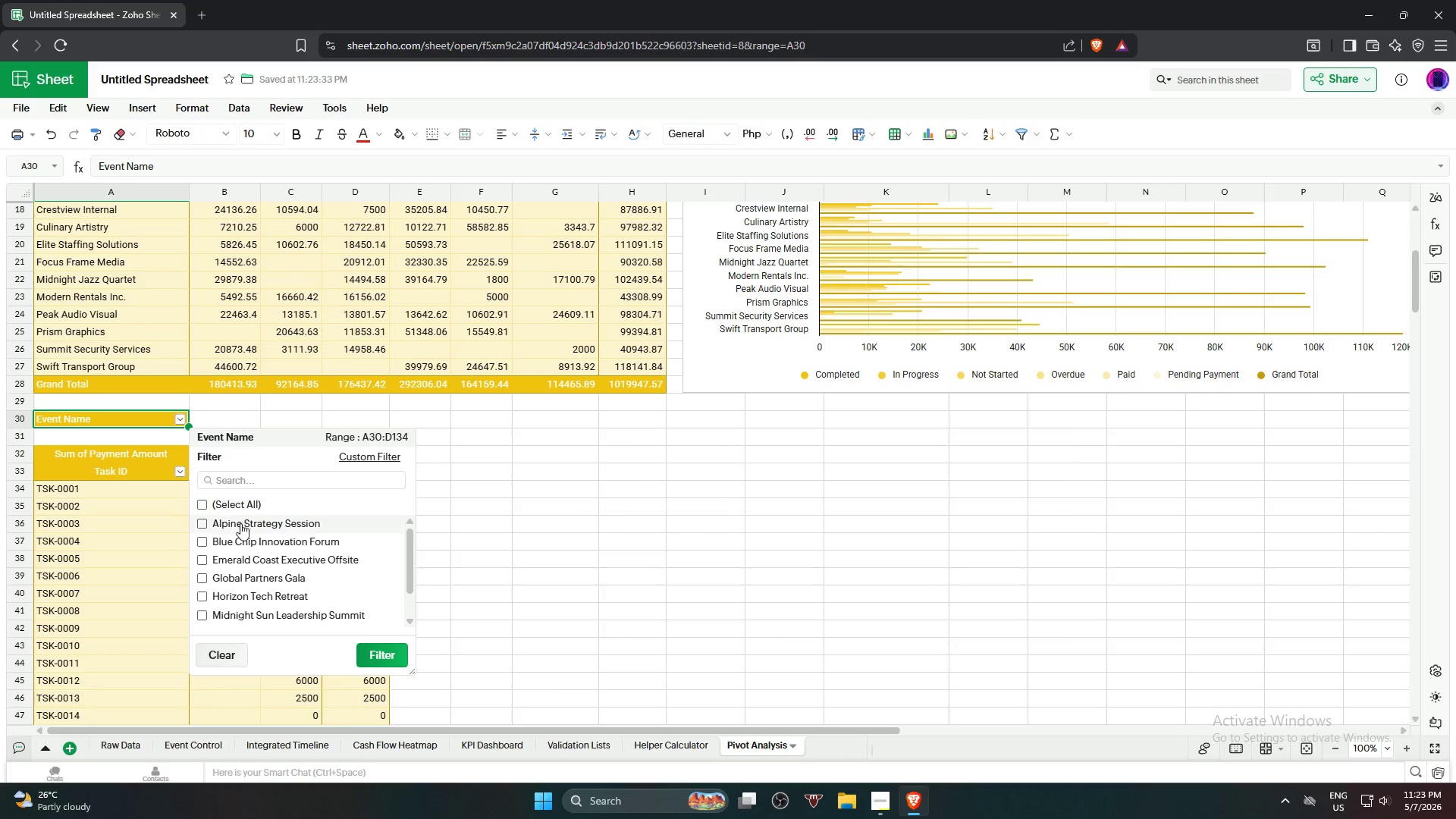 
left_click([240, 529])
 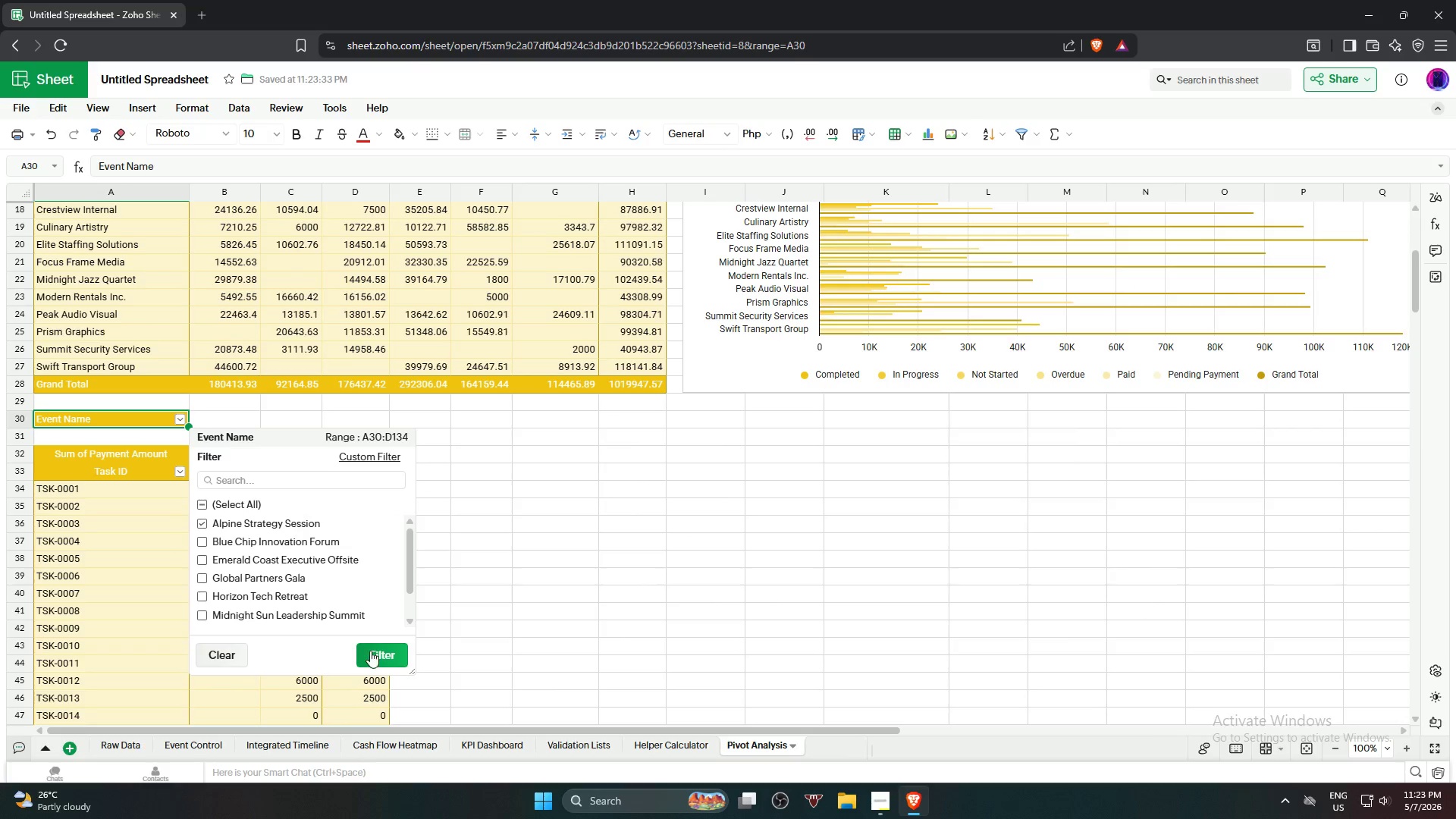 
left_click([374, 651])
 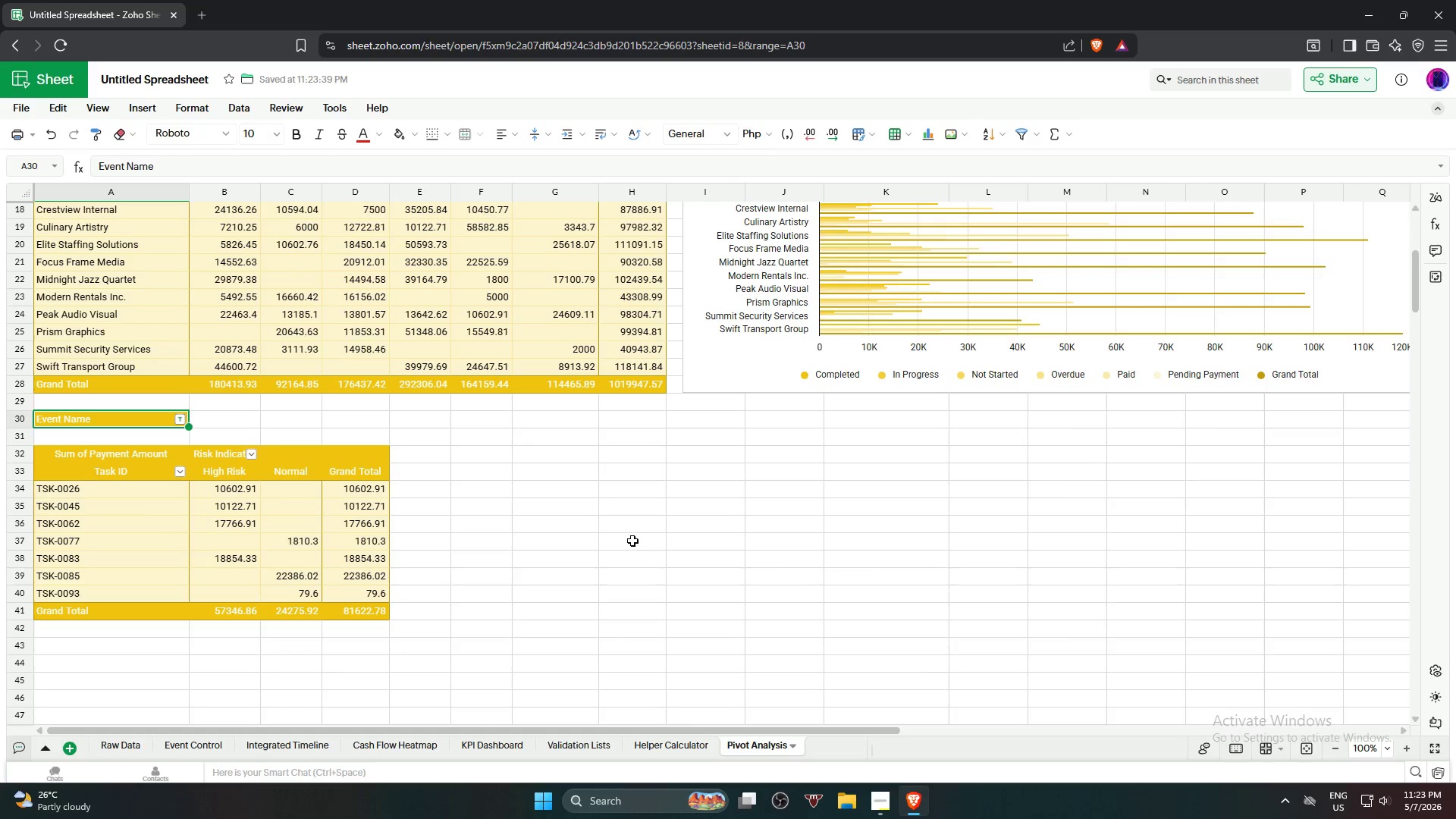 
scroll: coordinate [638, 512], scroll_direction: up, amount: 2.0
 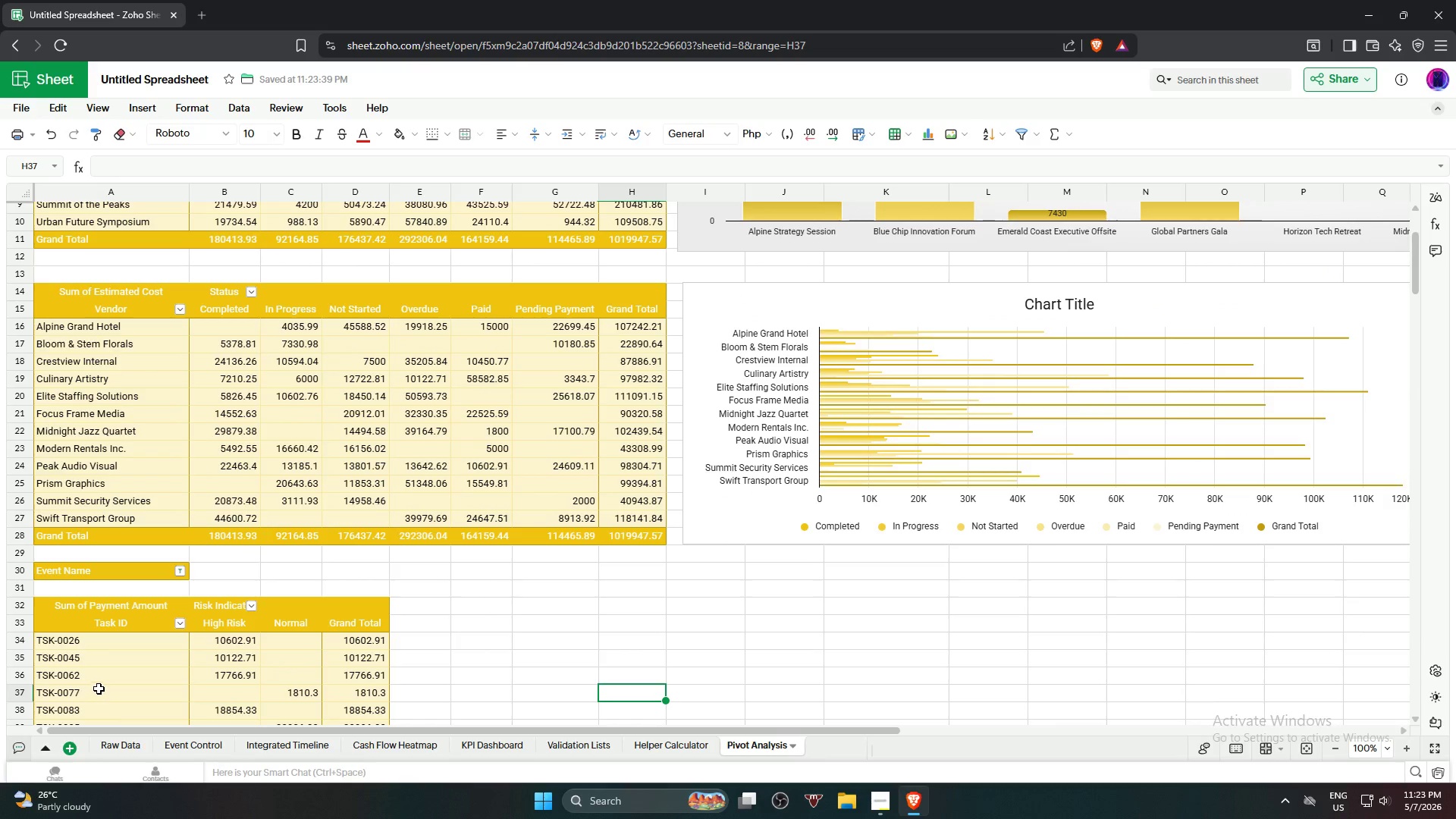 
scroll: coordinate [99, 689], scroll_direction: down, amount: 2.0
 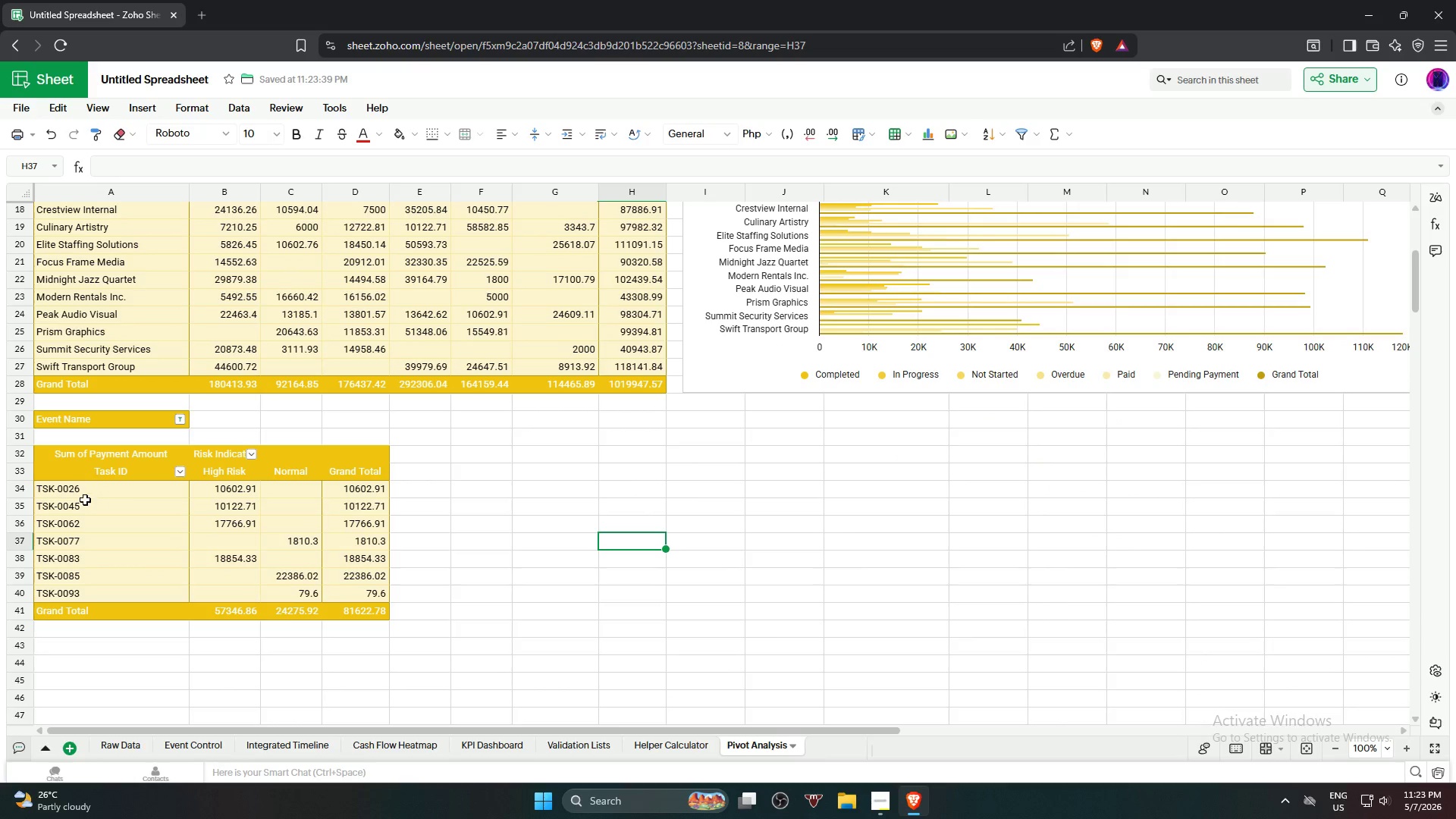 
left_click_drag(start_coordinate=[83, 469], to_coordinate=[349, 588])
 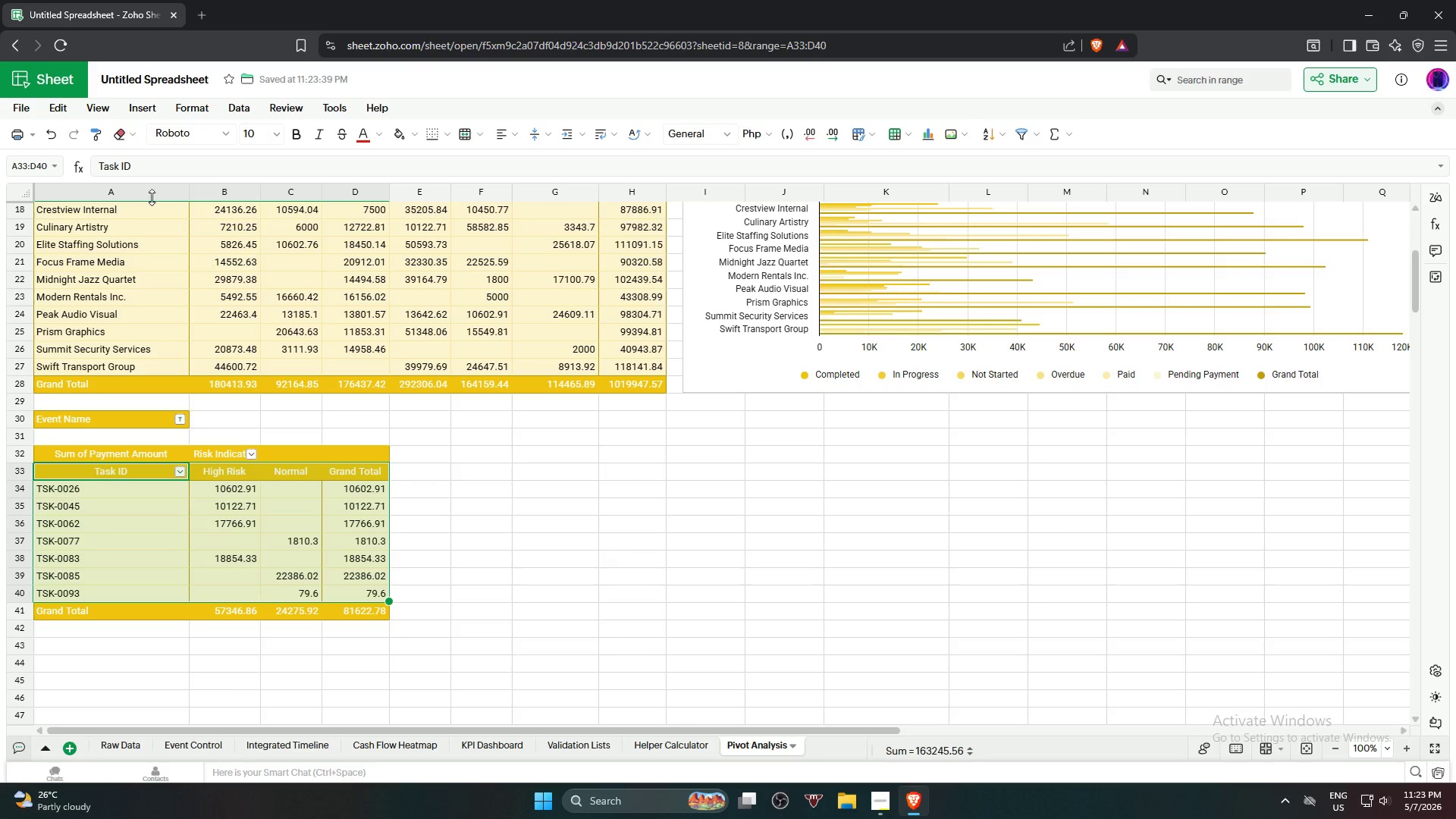 
left_click([137, 97])
 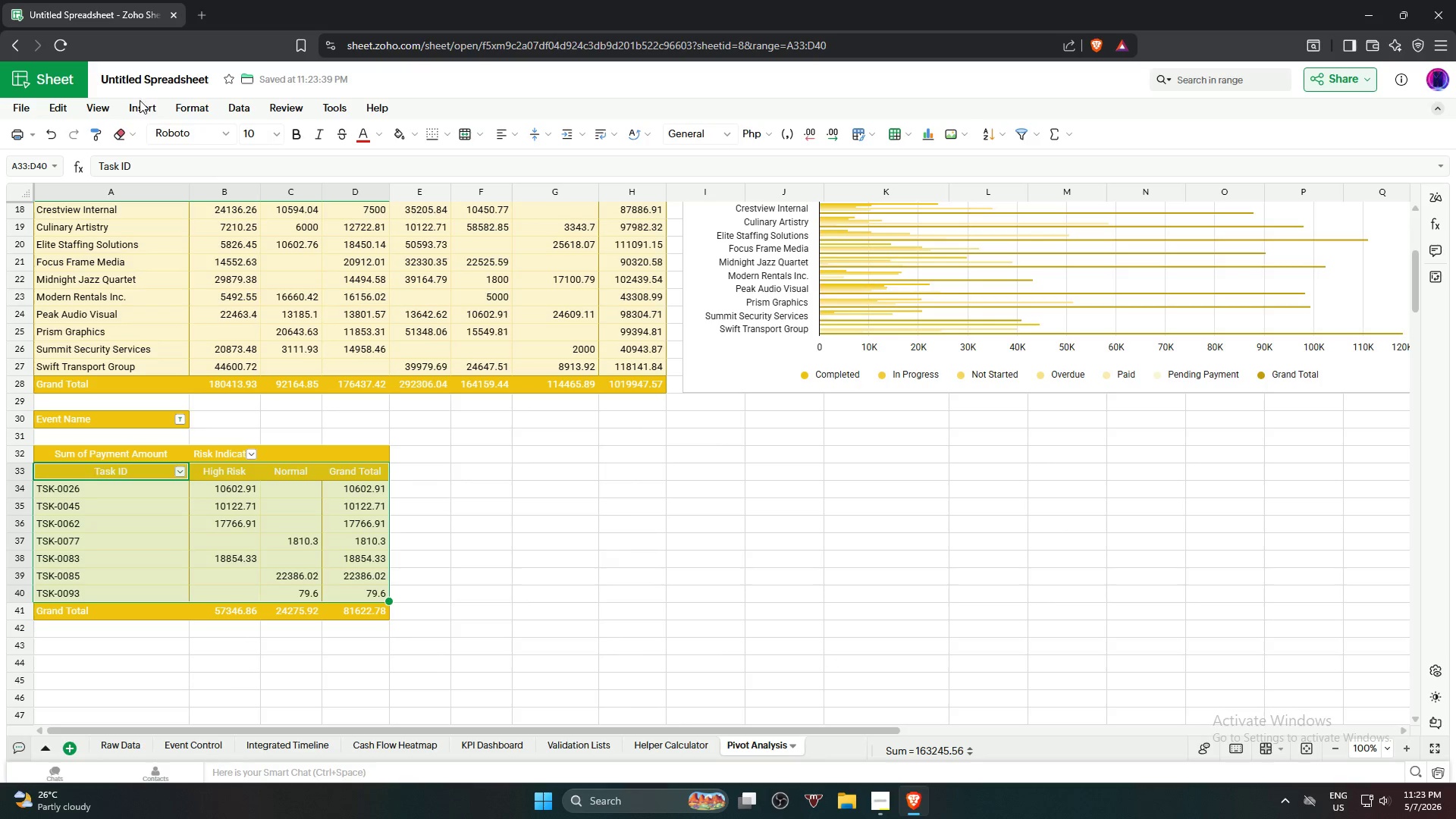 
left_click([140, 100])
 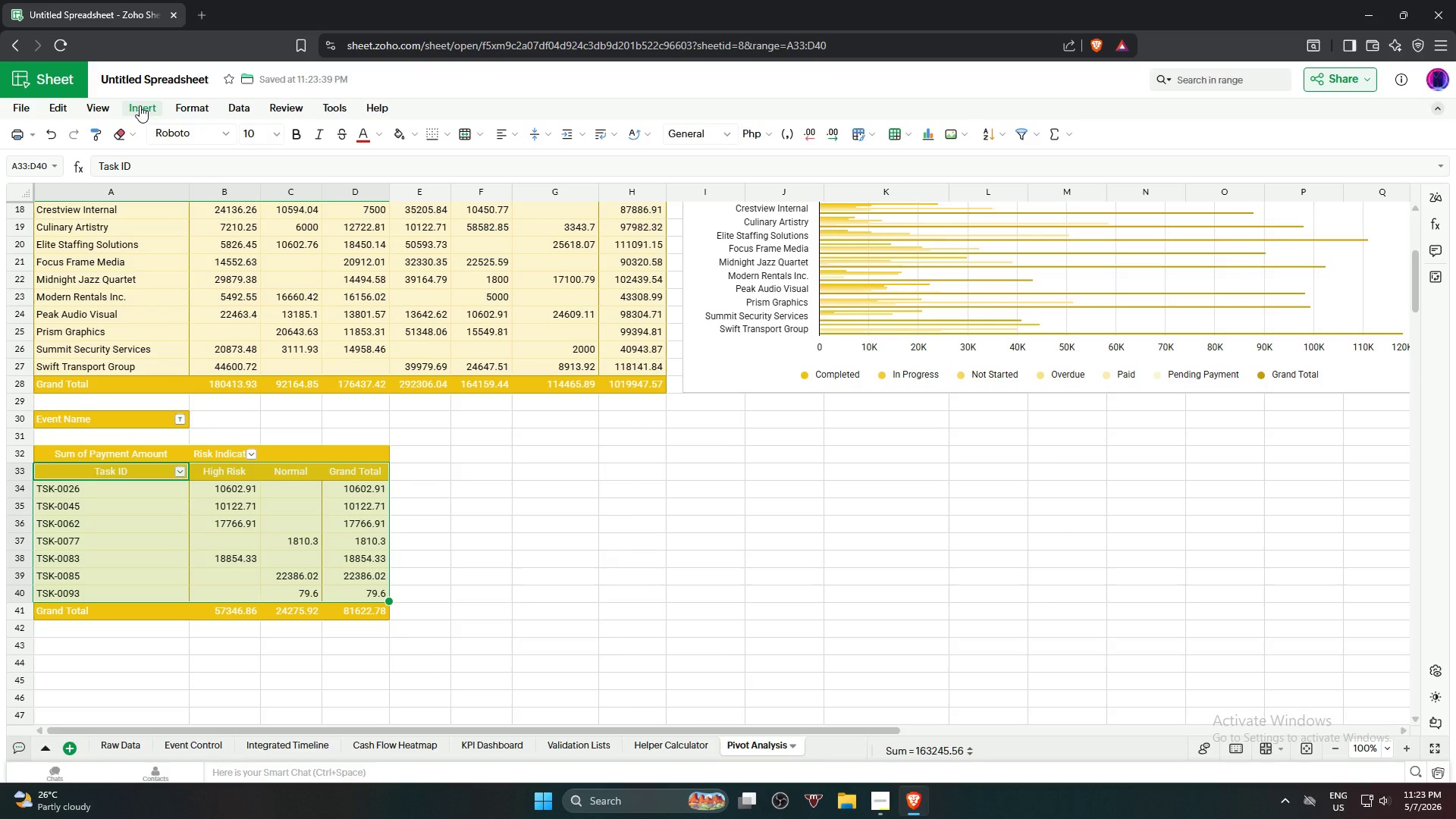 
left_click([140, 105])
 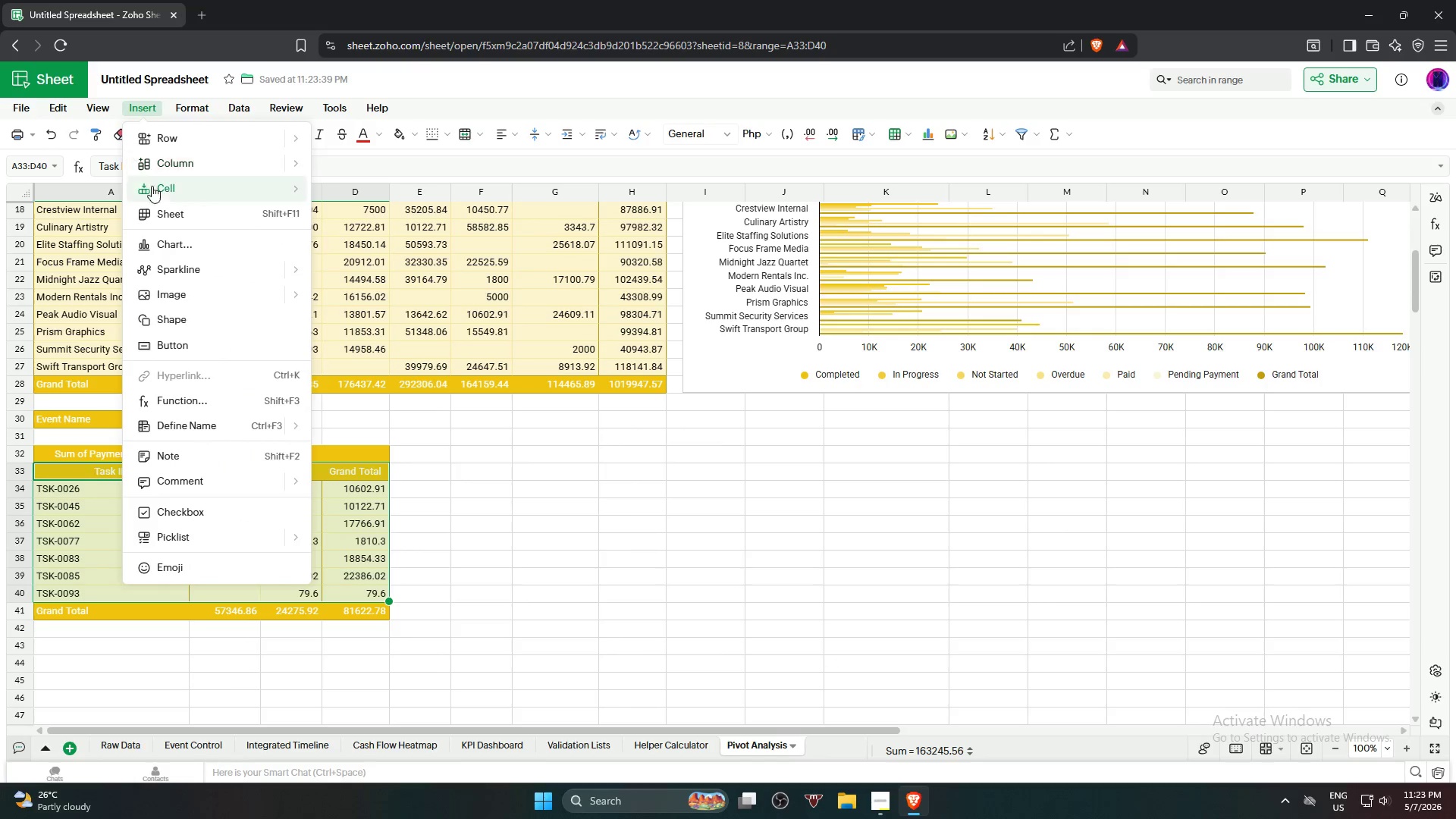 
left_click([173, 243])
 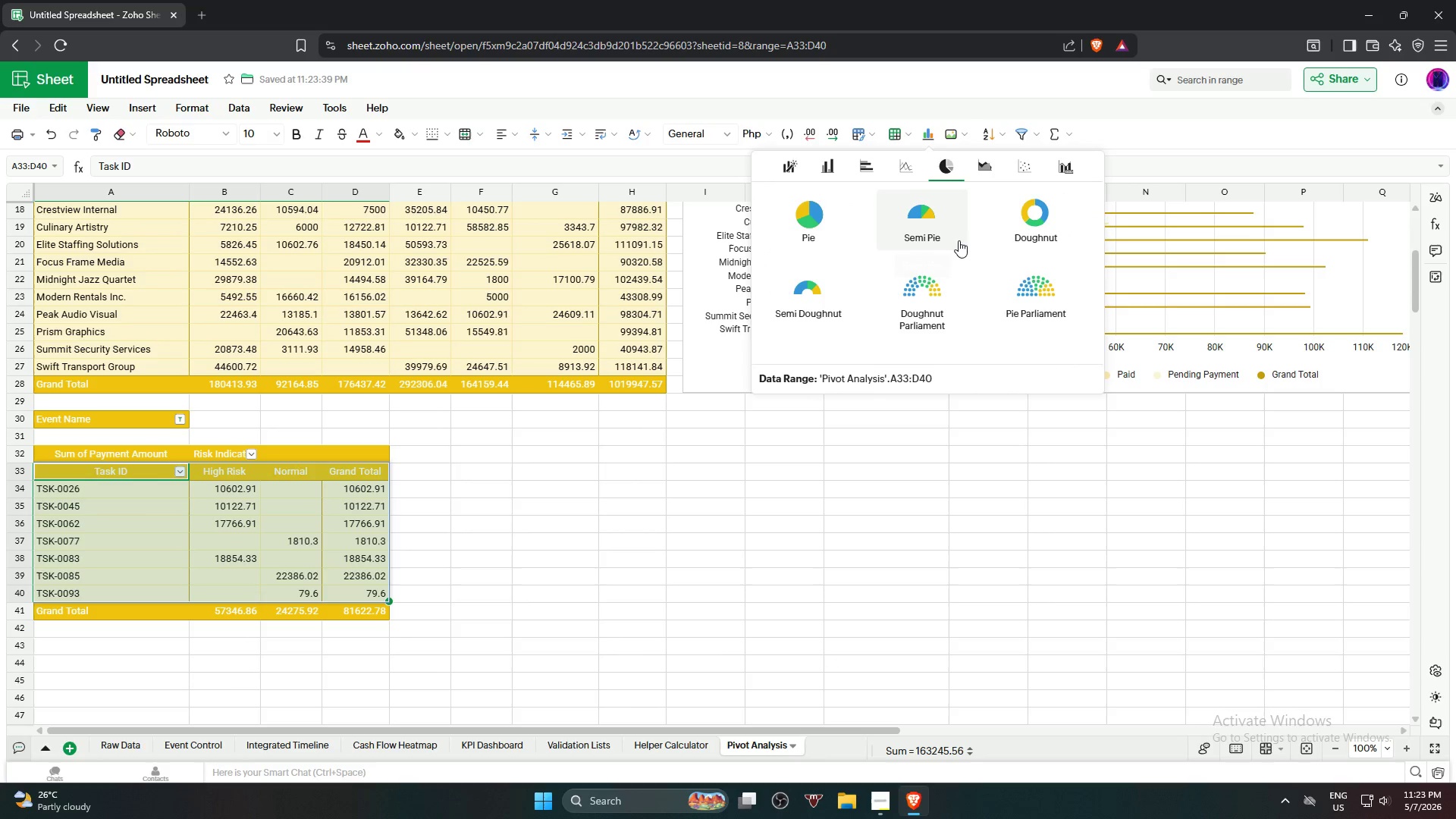 
left_click([1007, 224])
 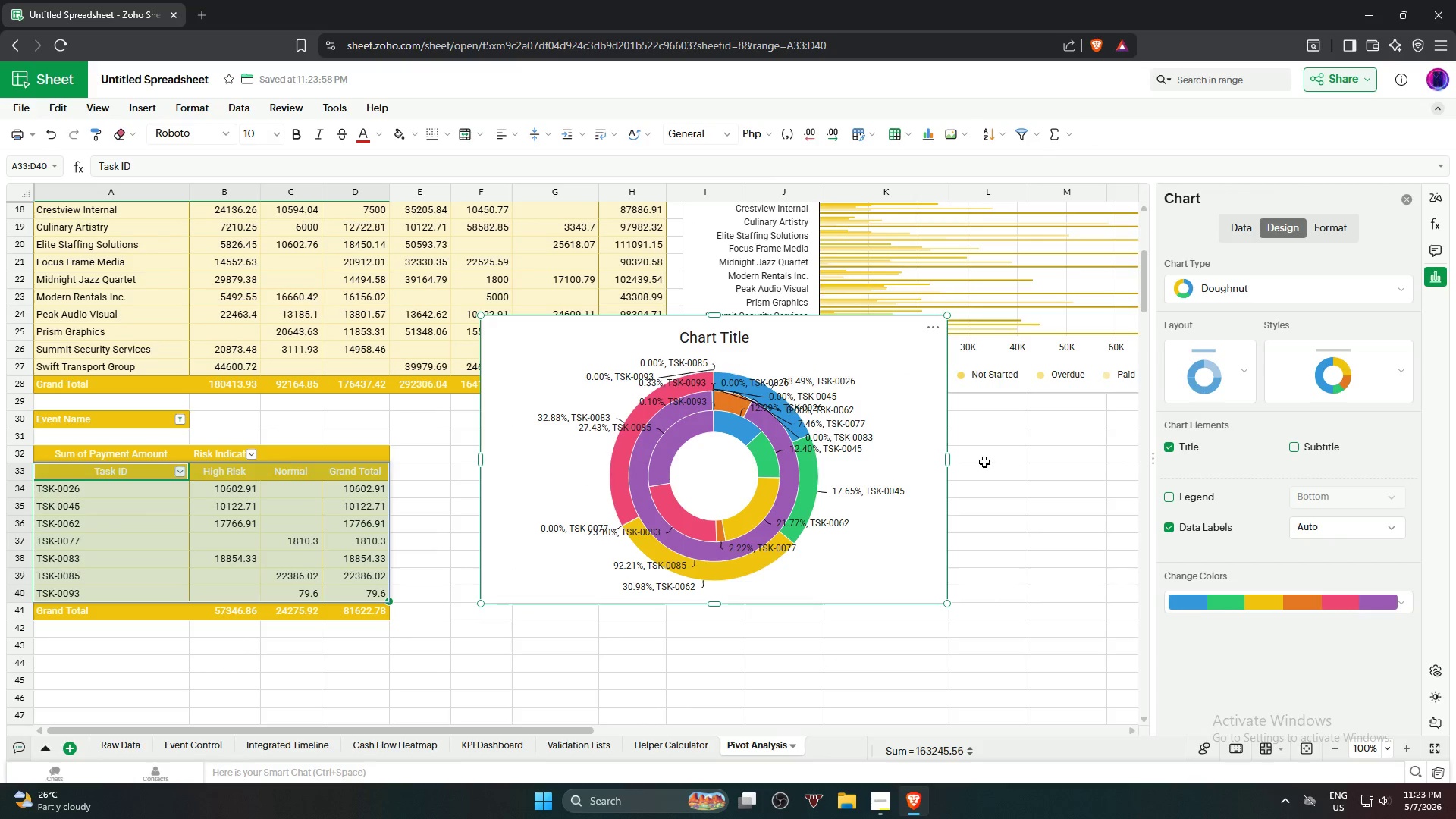 
left_click([798, 349])
 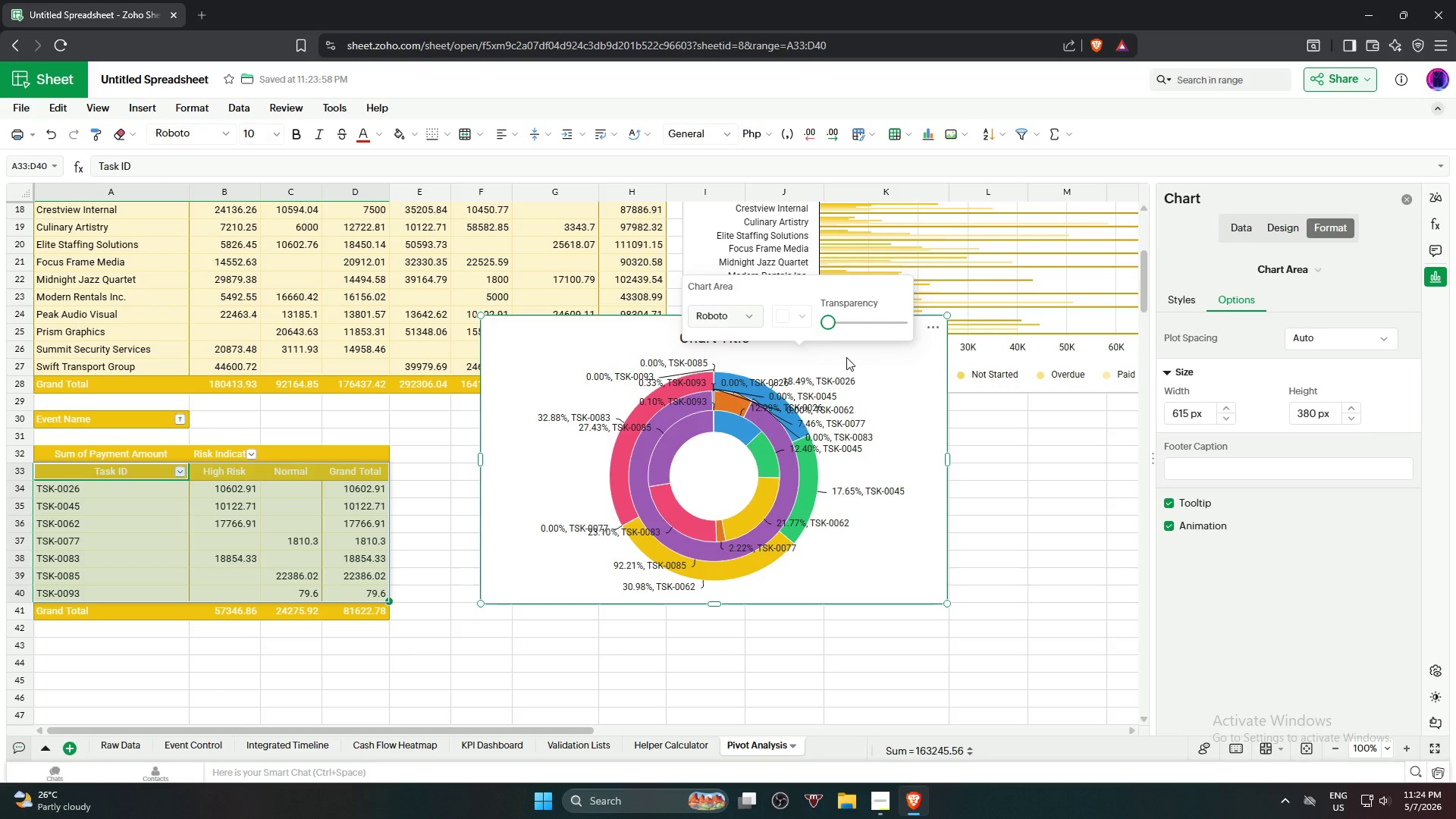 
left_click([848, 356])
 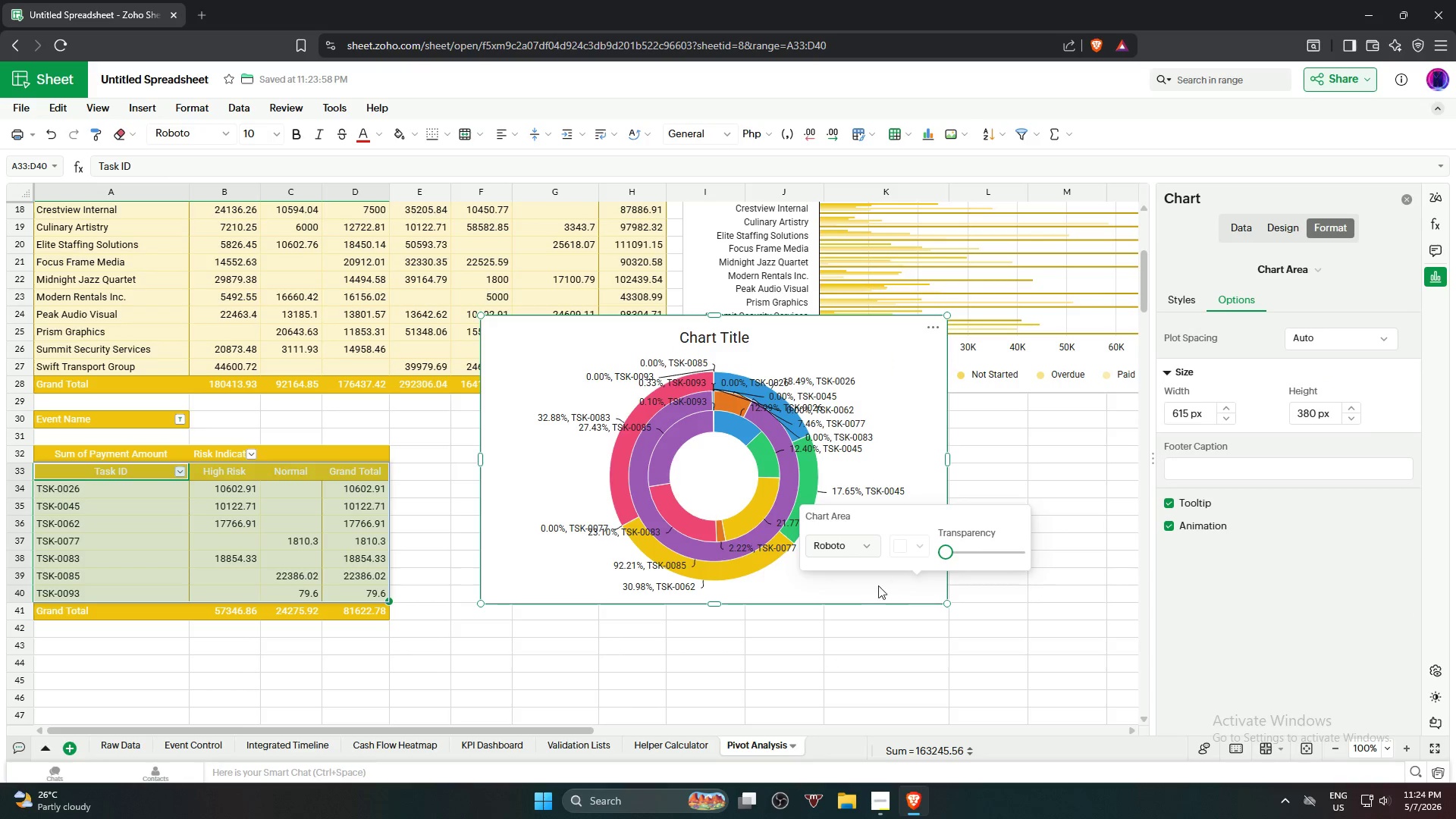 
left_click_drag(start_coordinate=[820, 598], to_coordinate=[747, 682])
 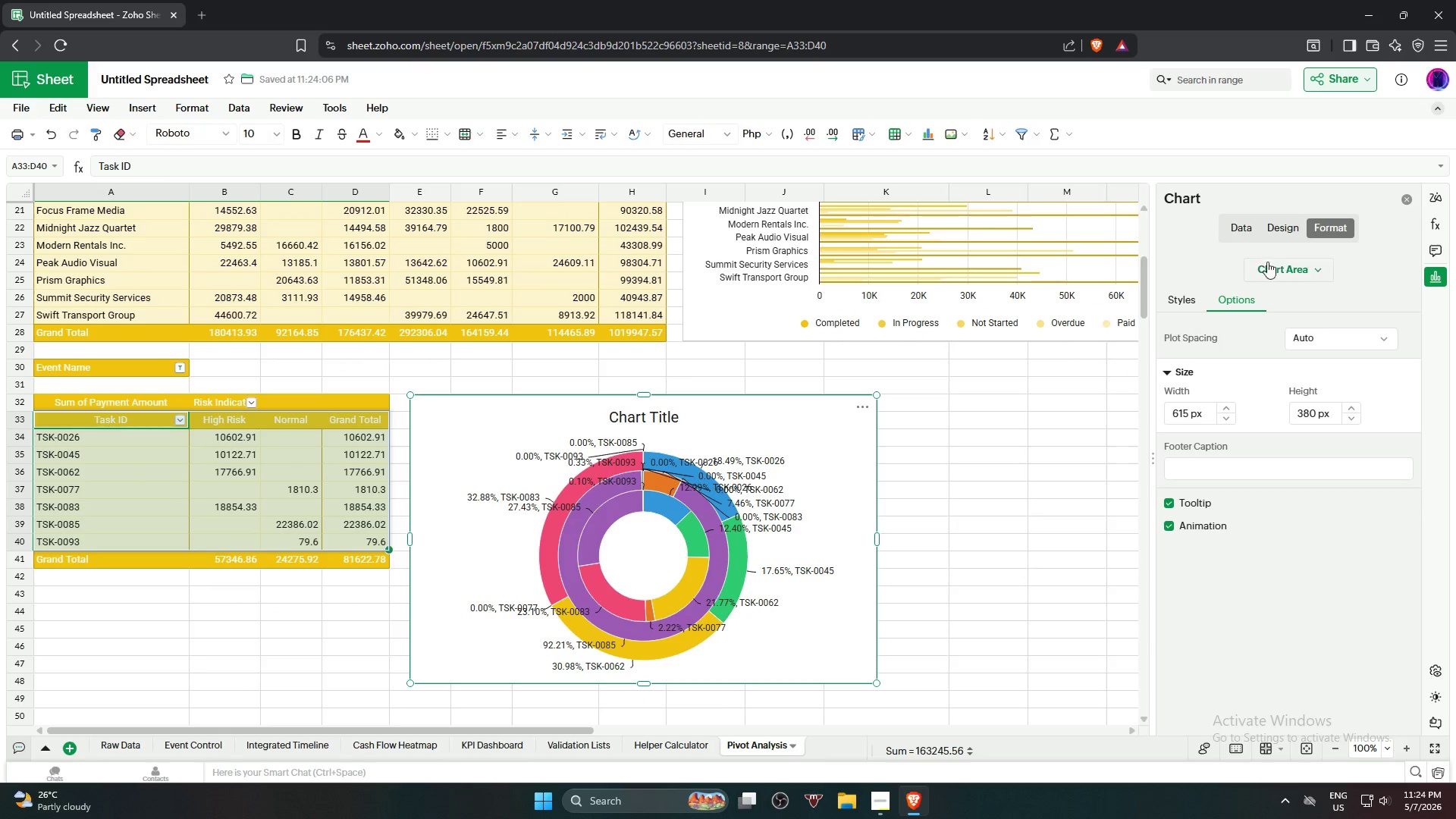 
left_click([1285, 237])
 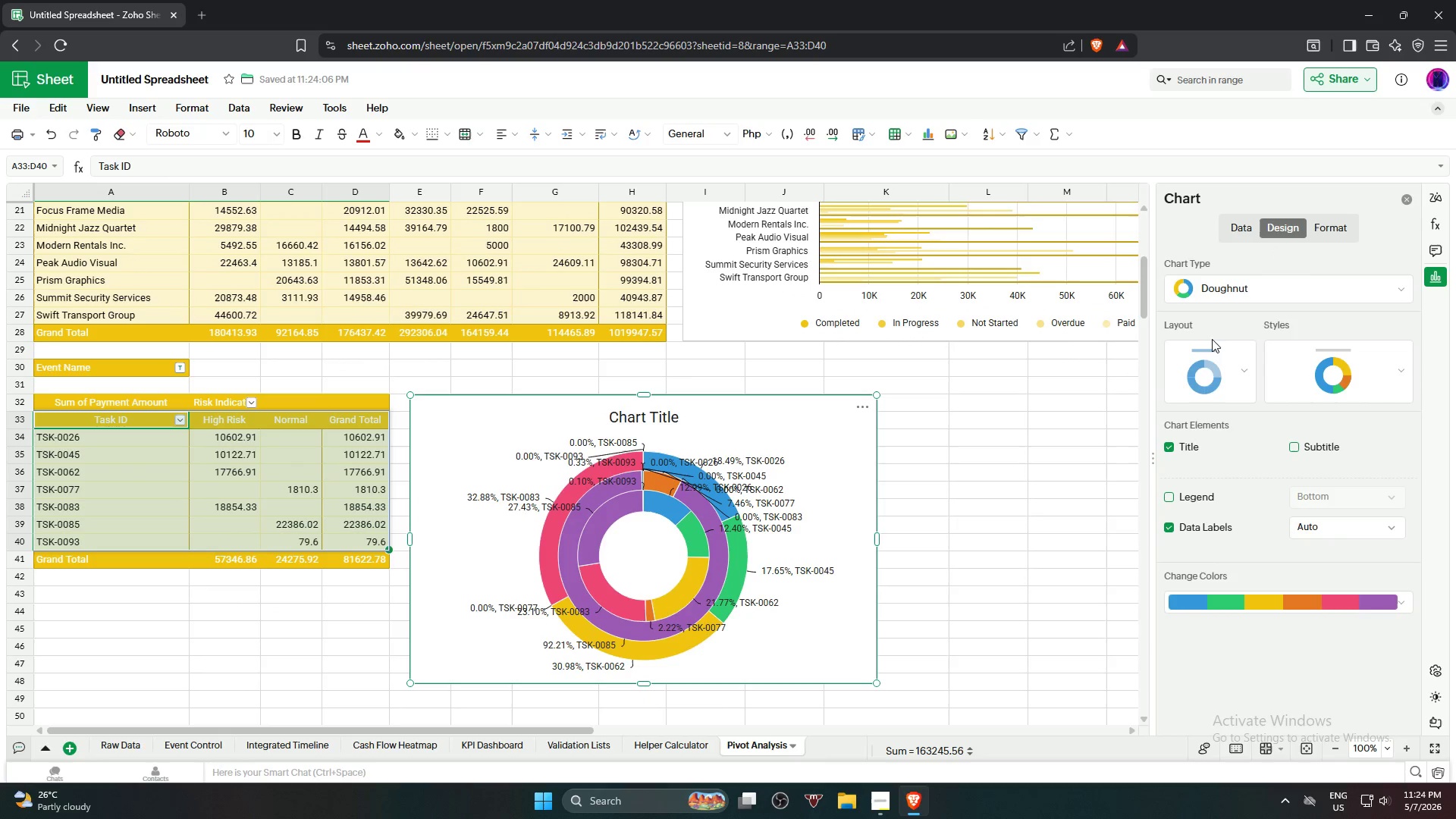 
left_click([1200, 369])
 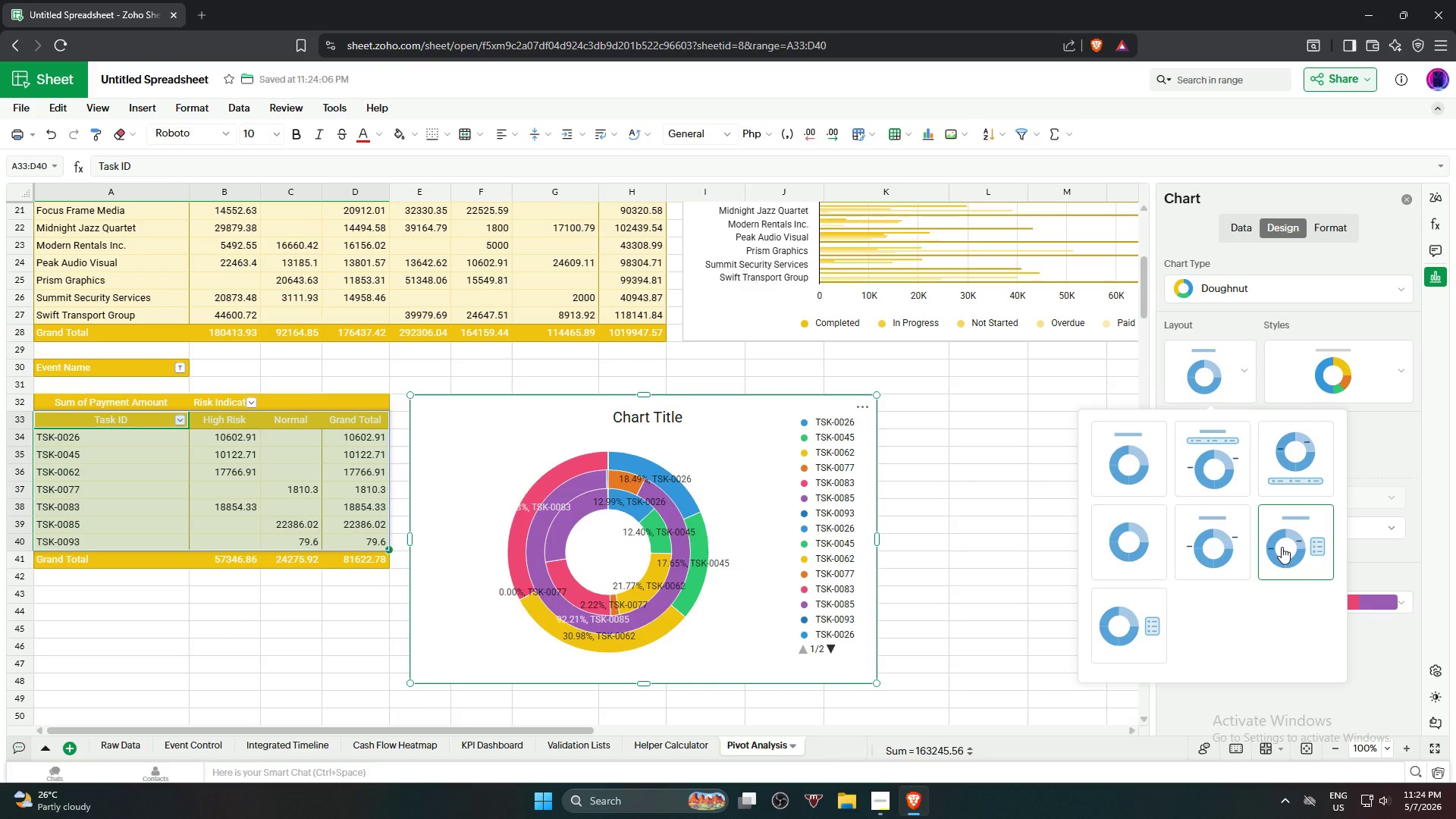 
wait(8.02)
 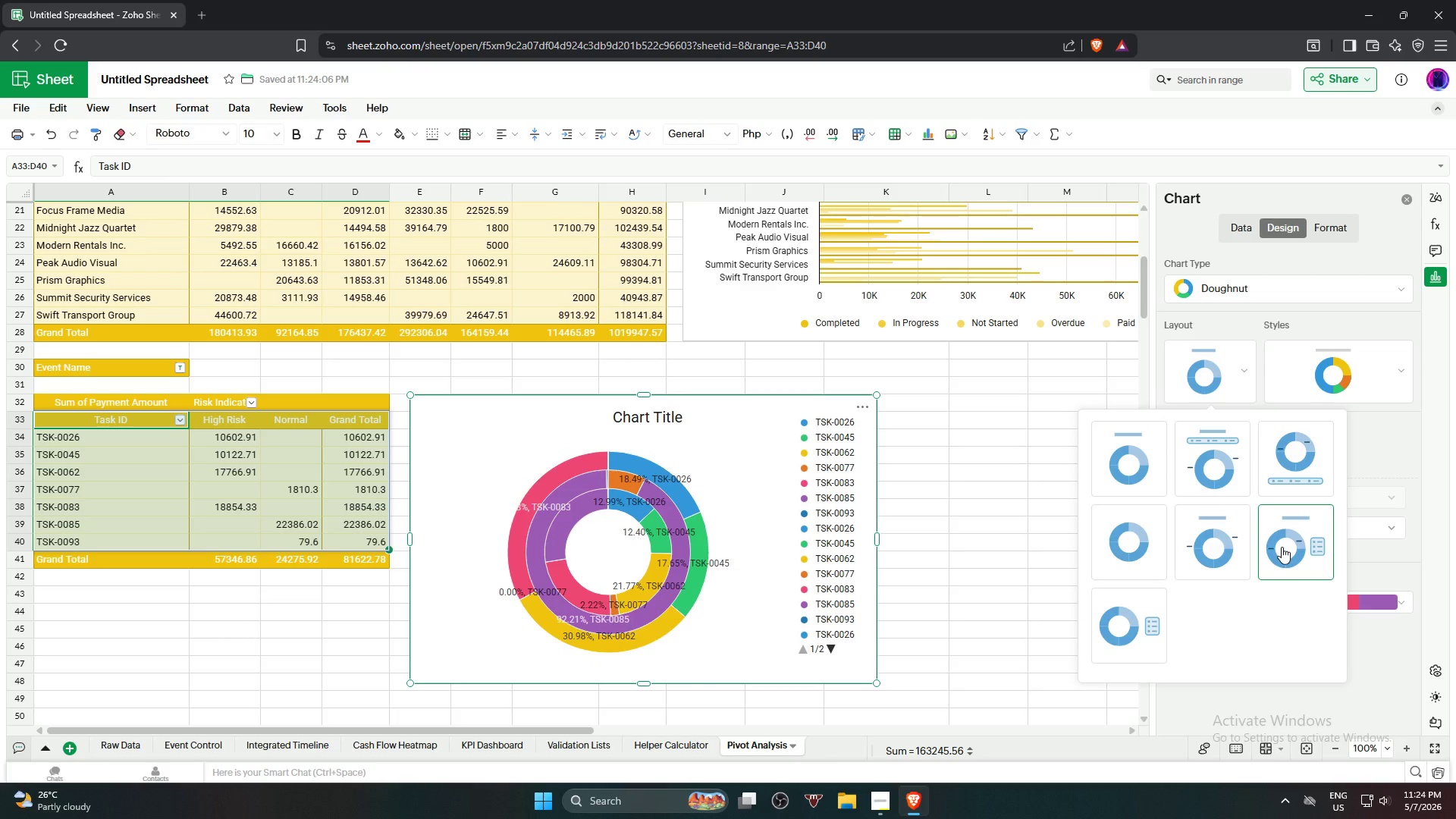 
left_click([1152, 561])
 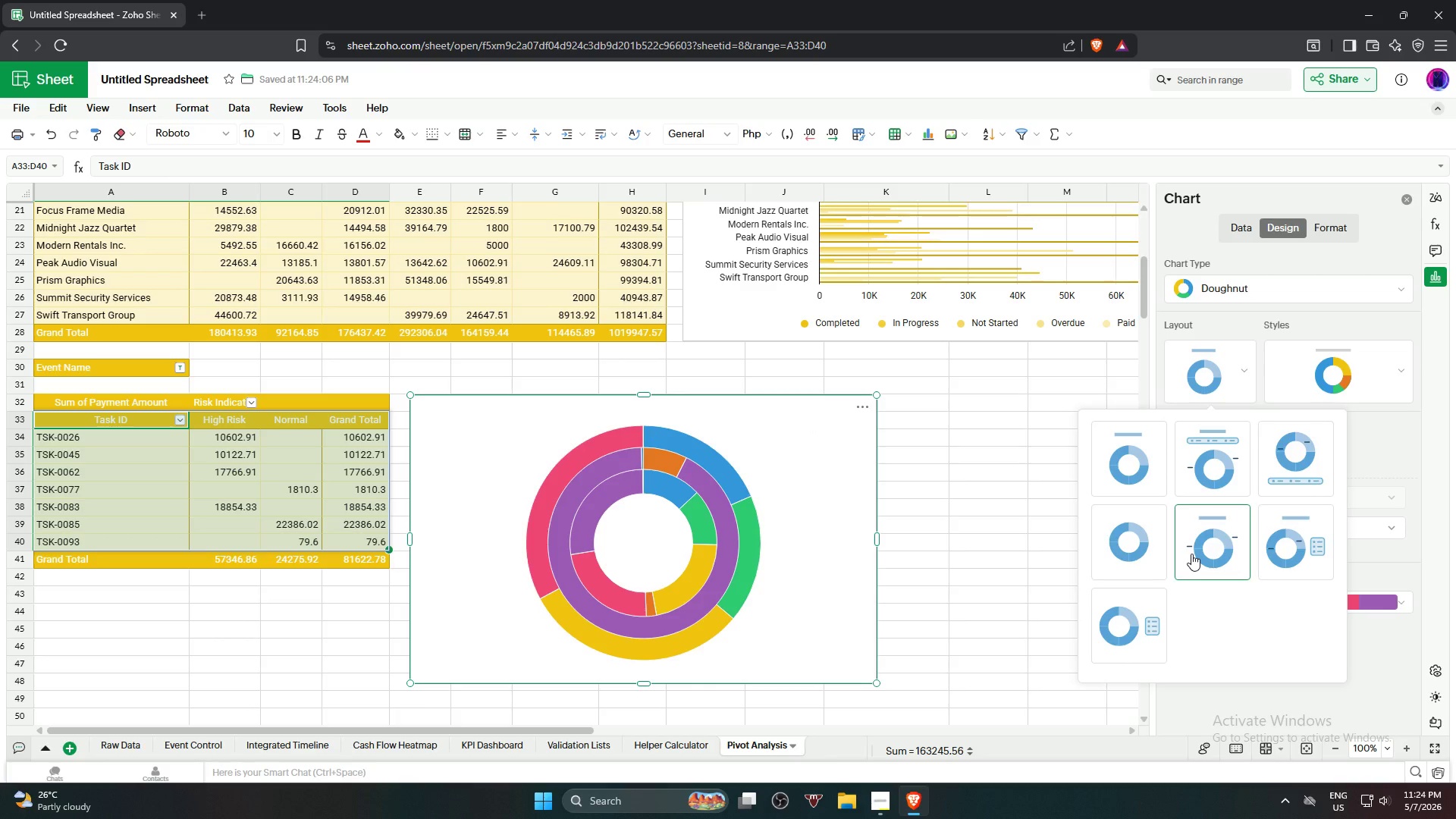 
left_click([1191, 556])
 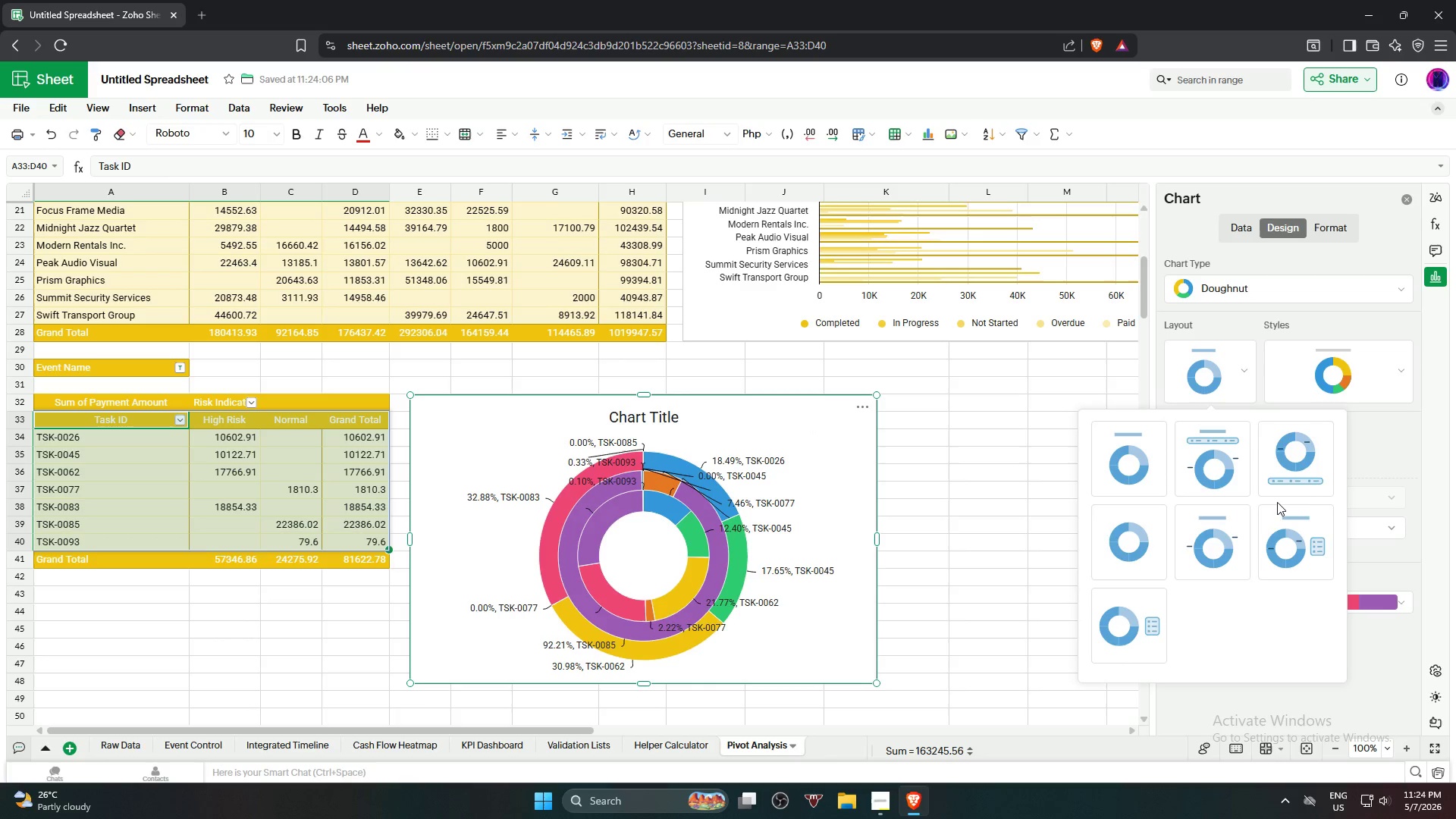 
left_click([1285, 542])
 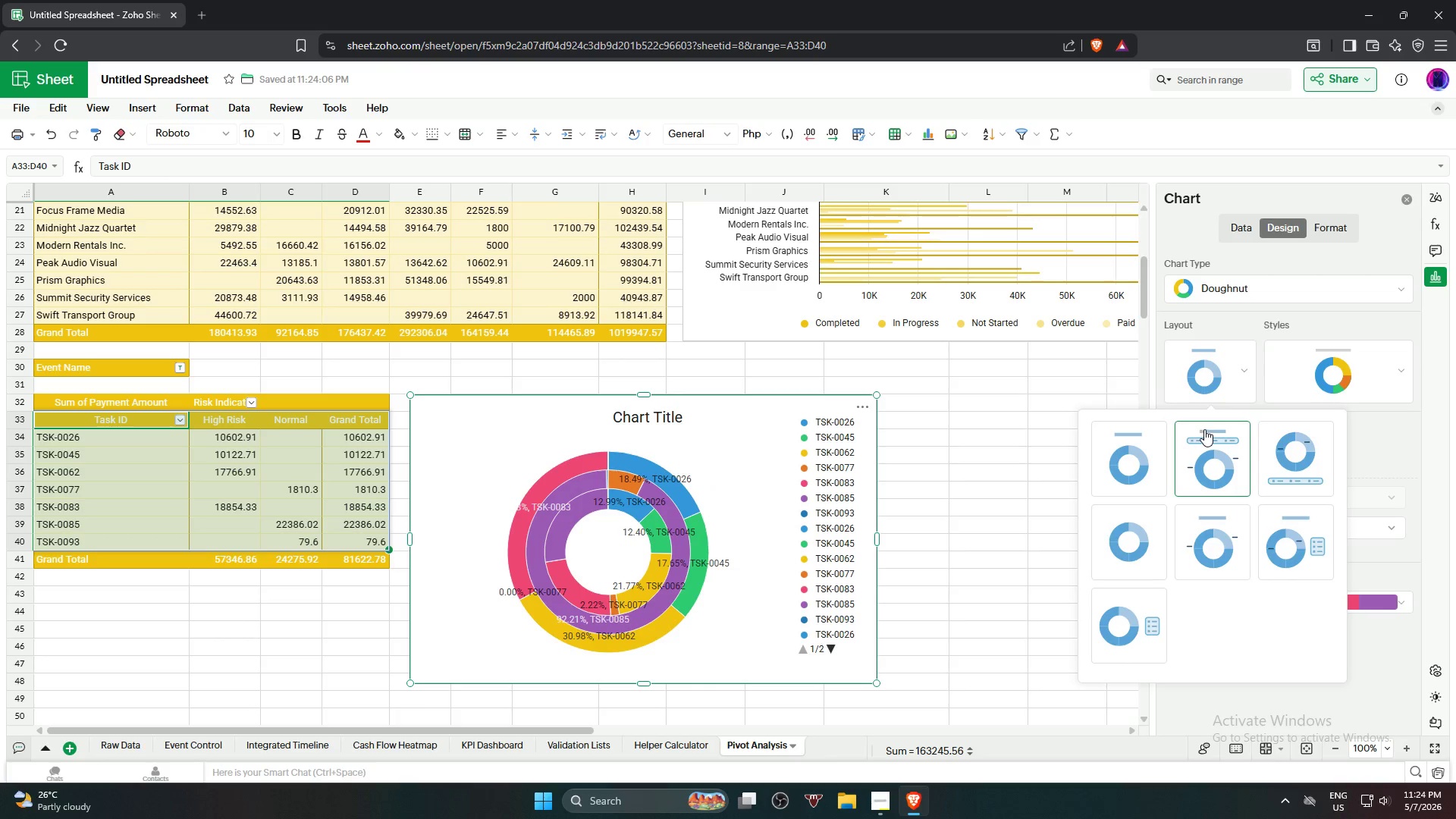 
left_click([1204, 428])
 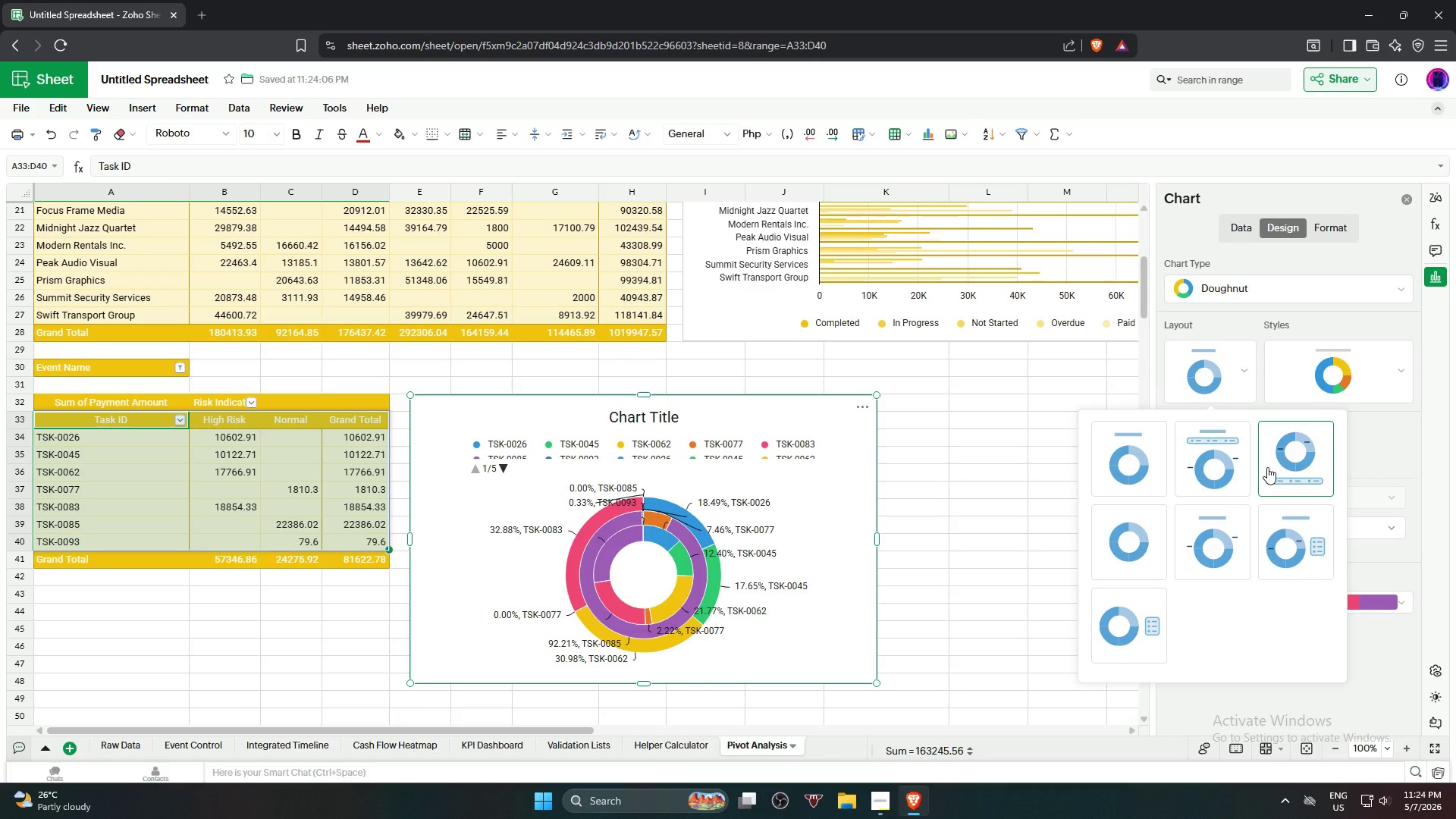 
left_click([1266, 466])
 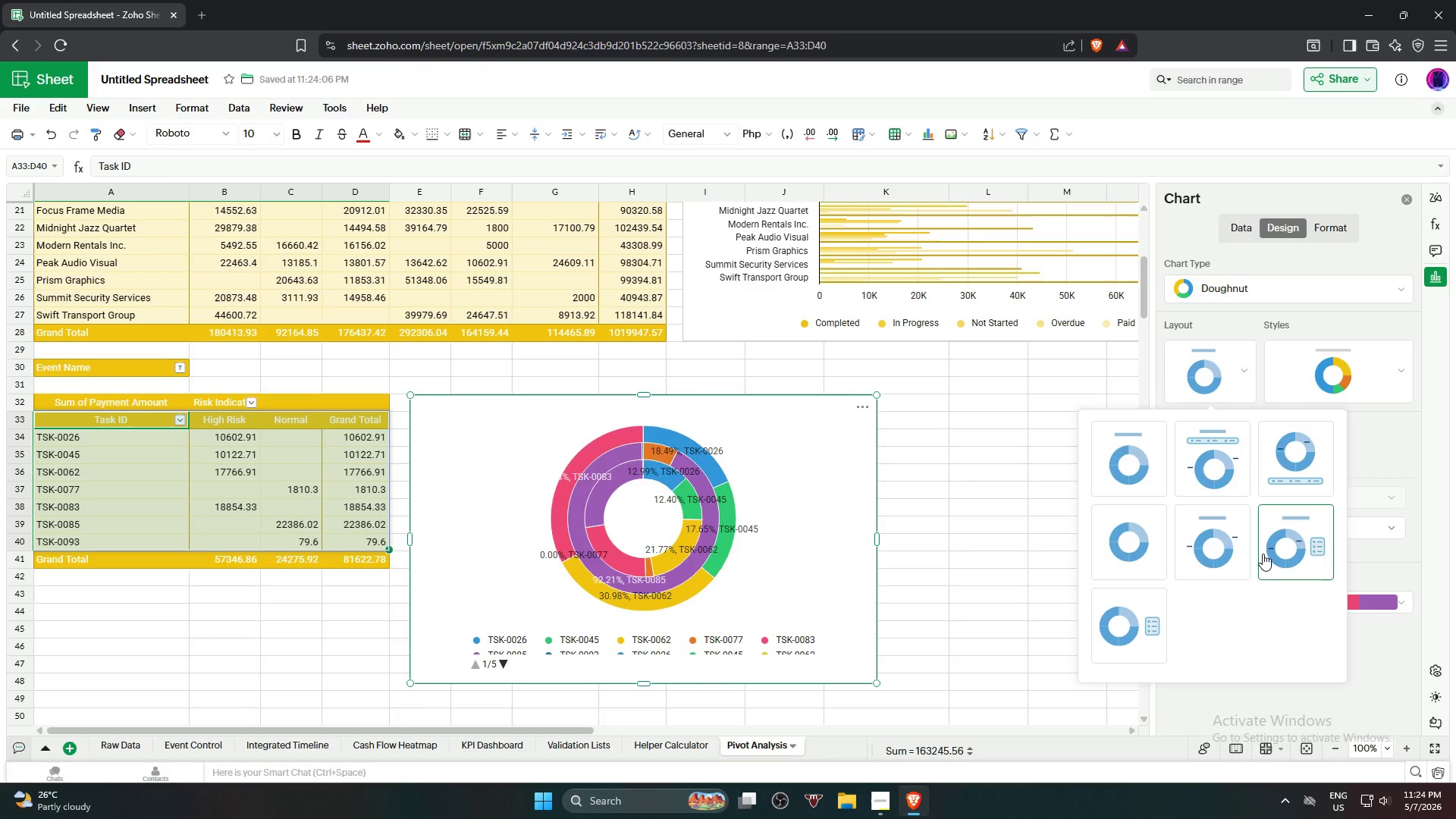 
left_click([1269, 547])
 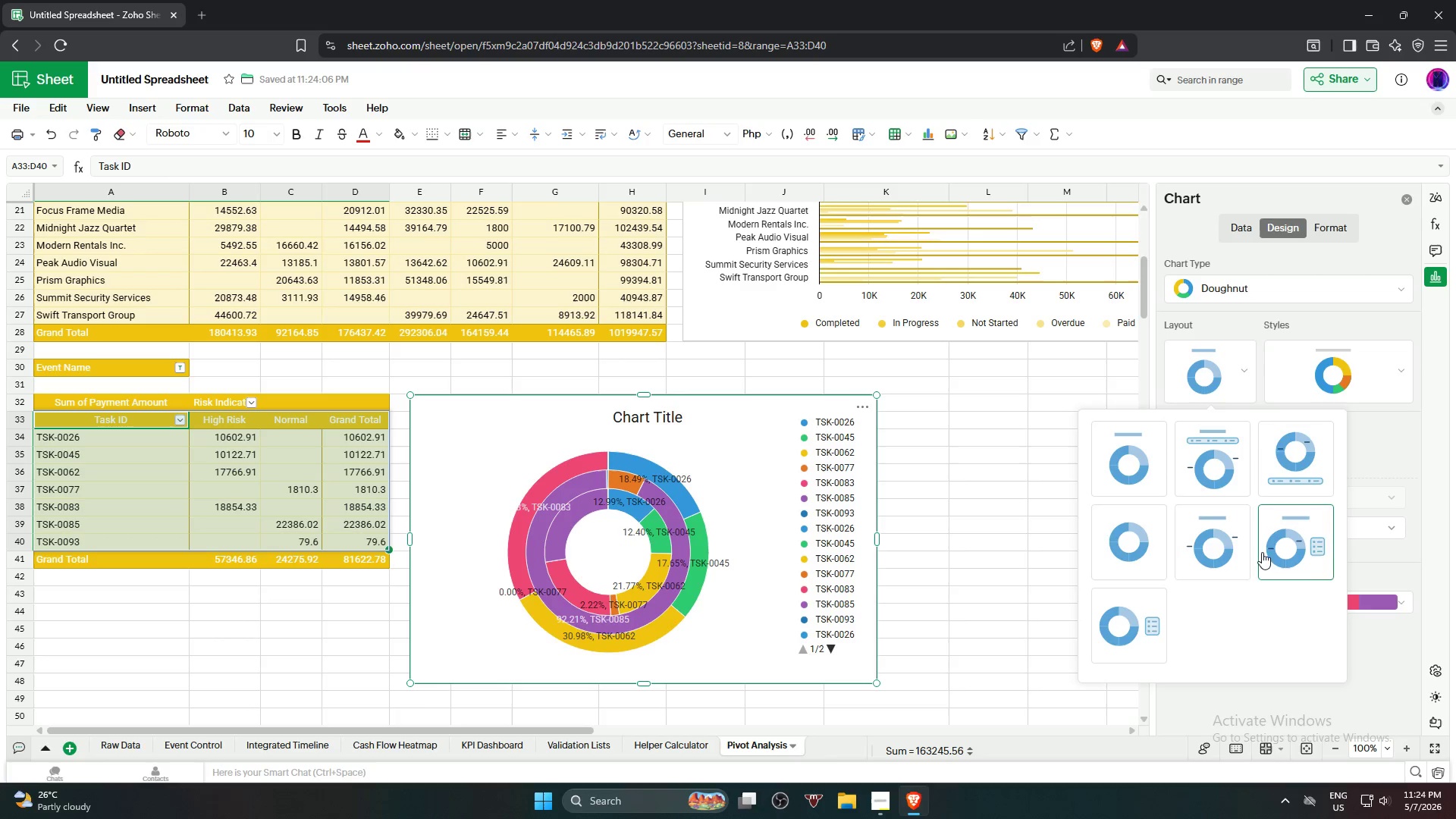 
mouse_move([1130, 610])
 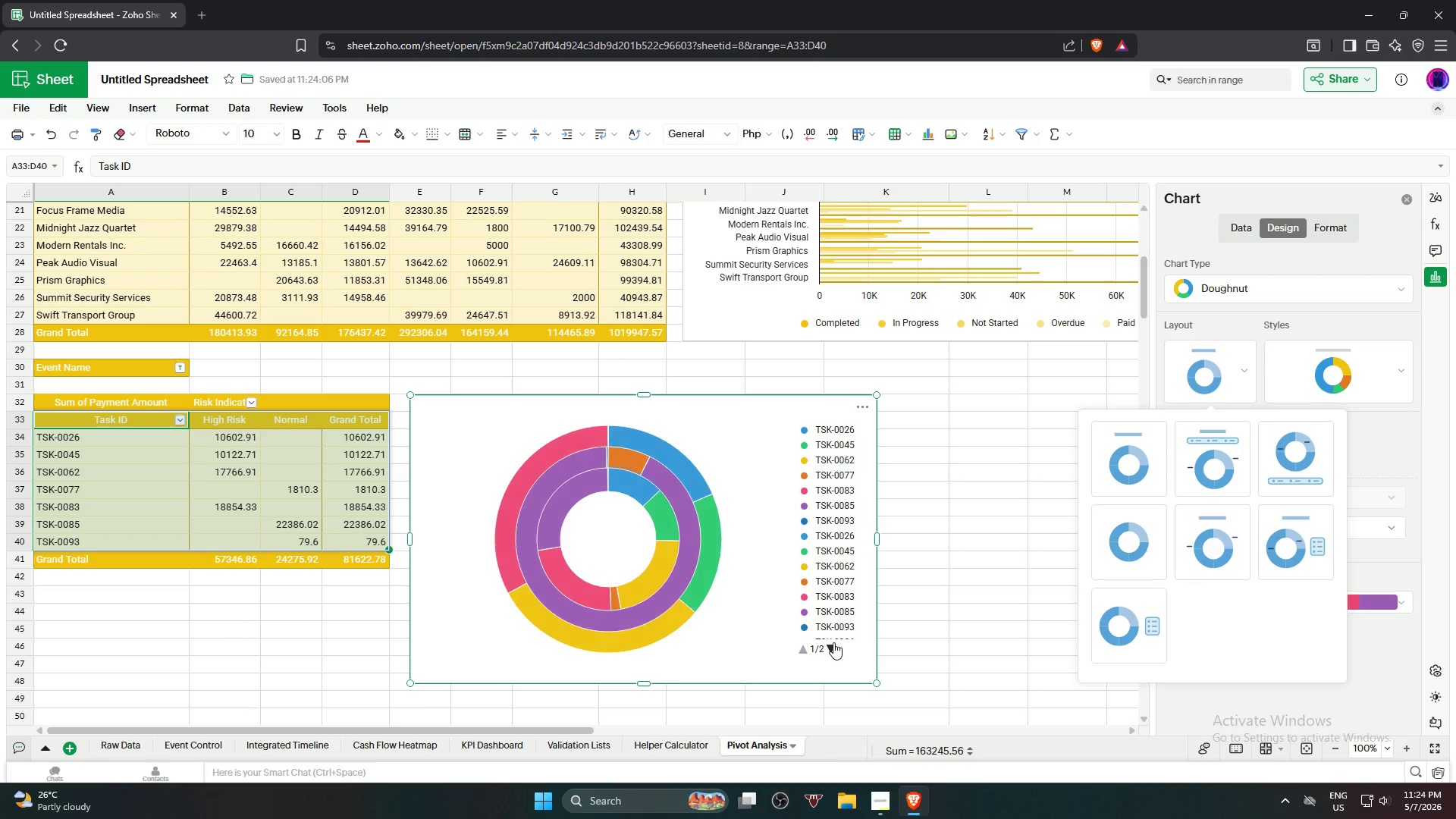 
left_click([830, 642])
 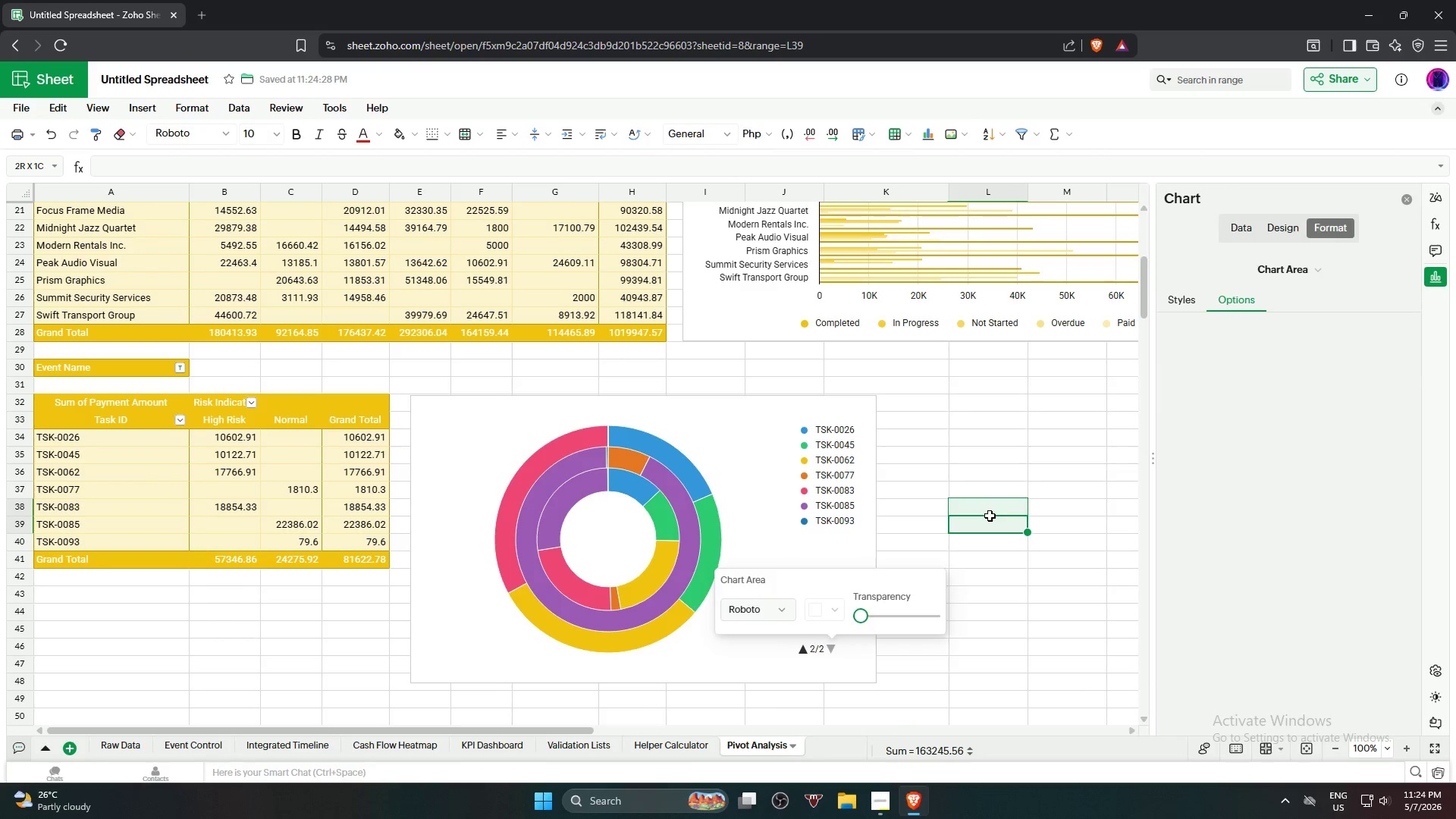 
left_click([723, 422])
 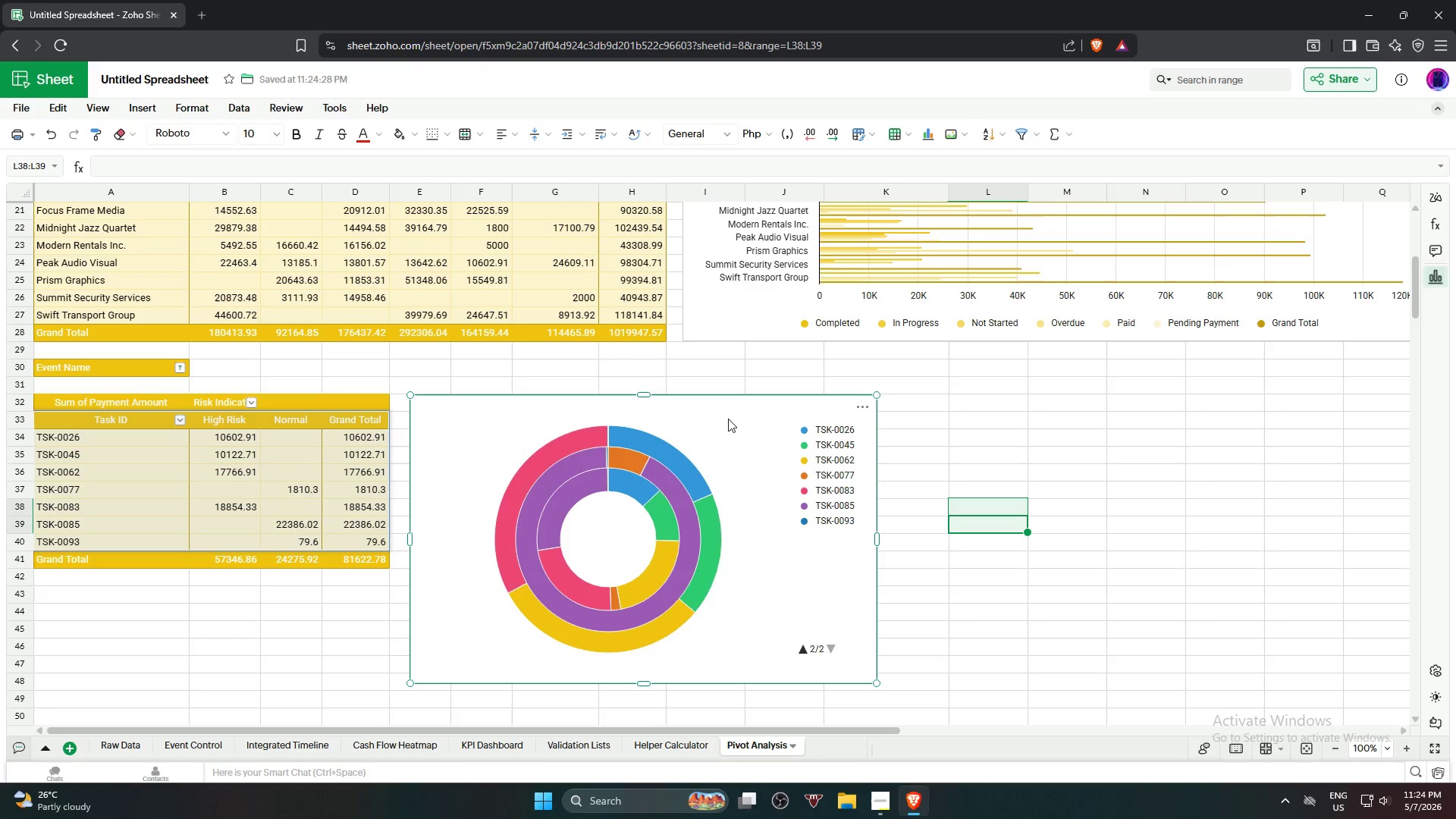 
left_click_drag(start_coordinate=[728, 418], to_coordinate=[761, 405])
 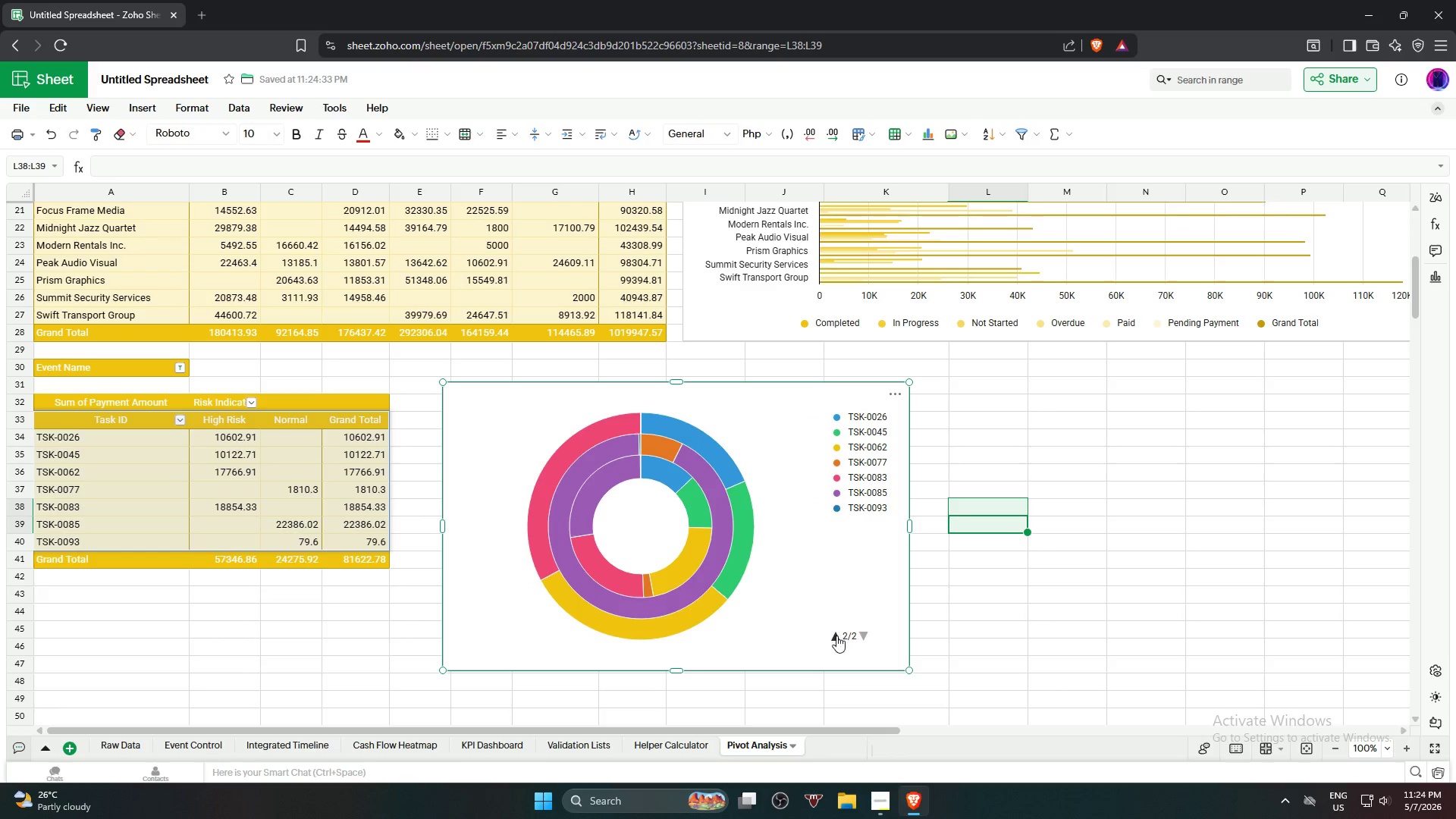 
left_click([834, 634])
 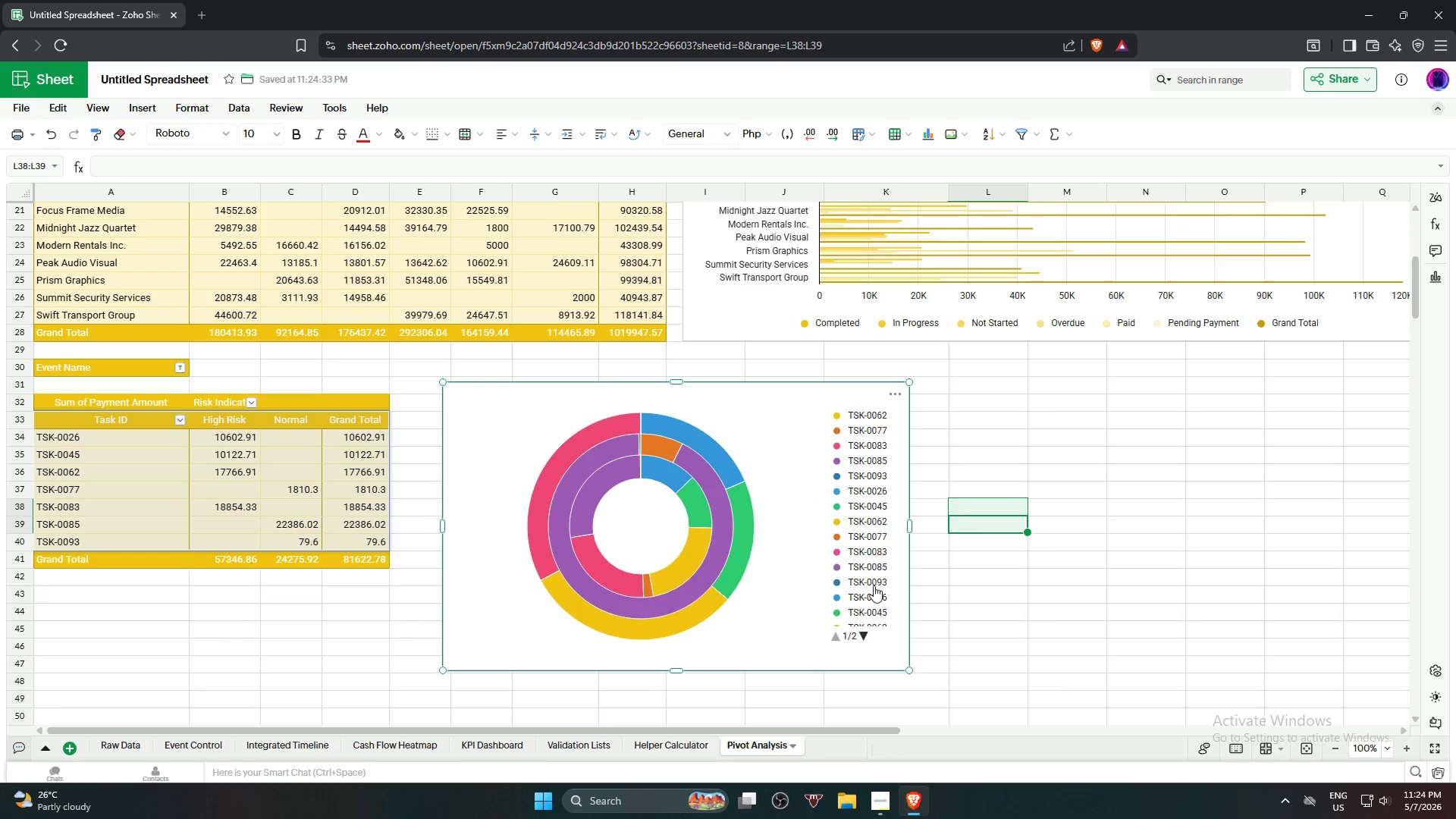 
left_click([1019, 510])
 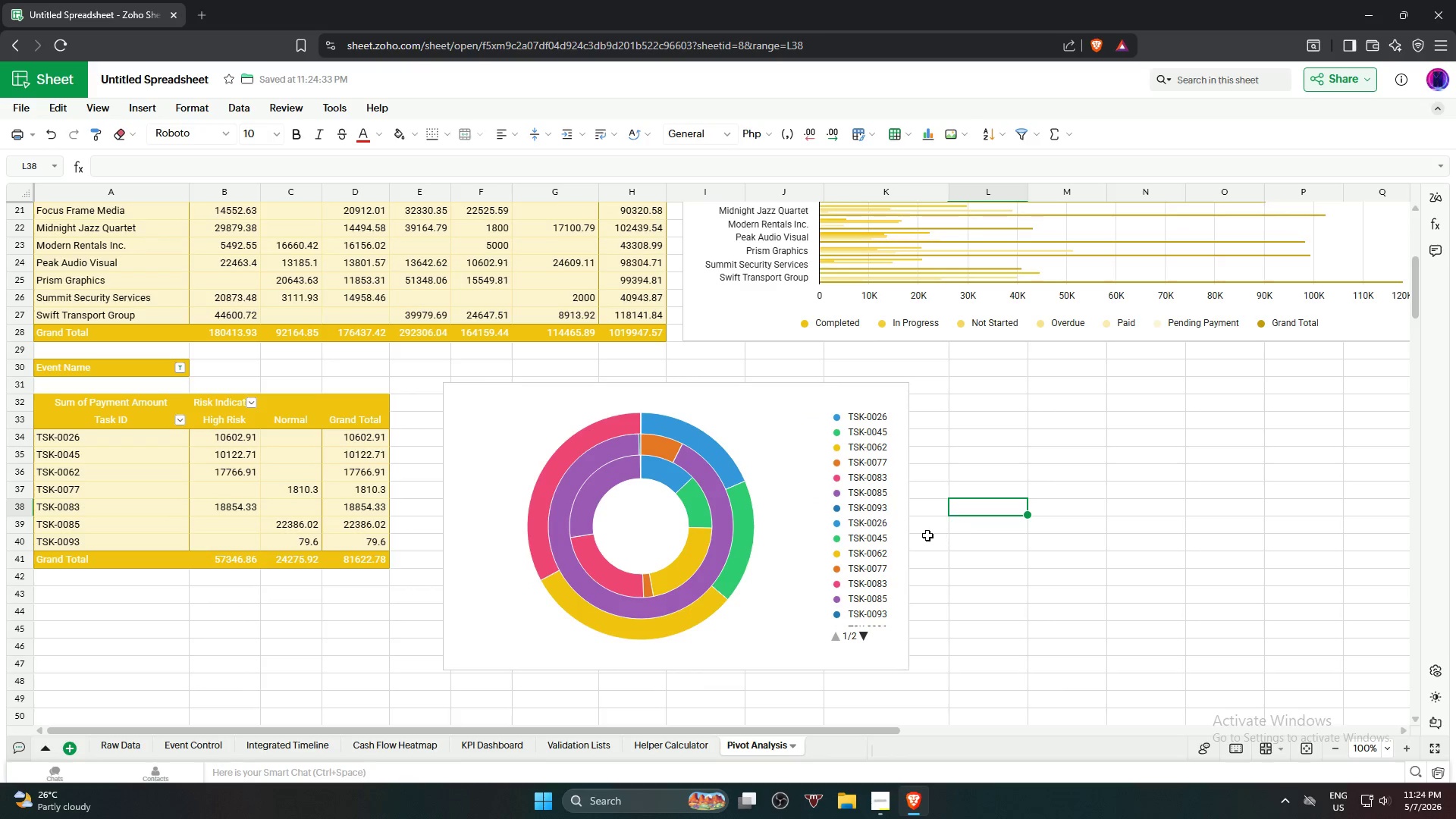 
left_click([861, 501])
 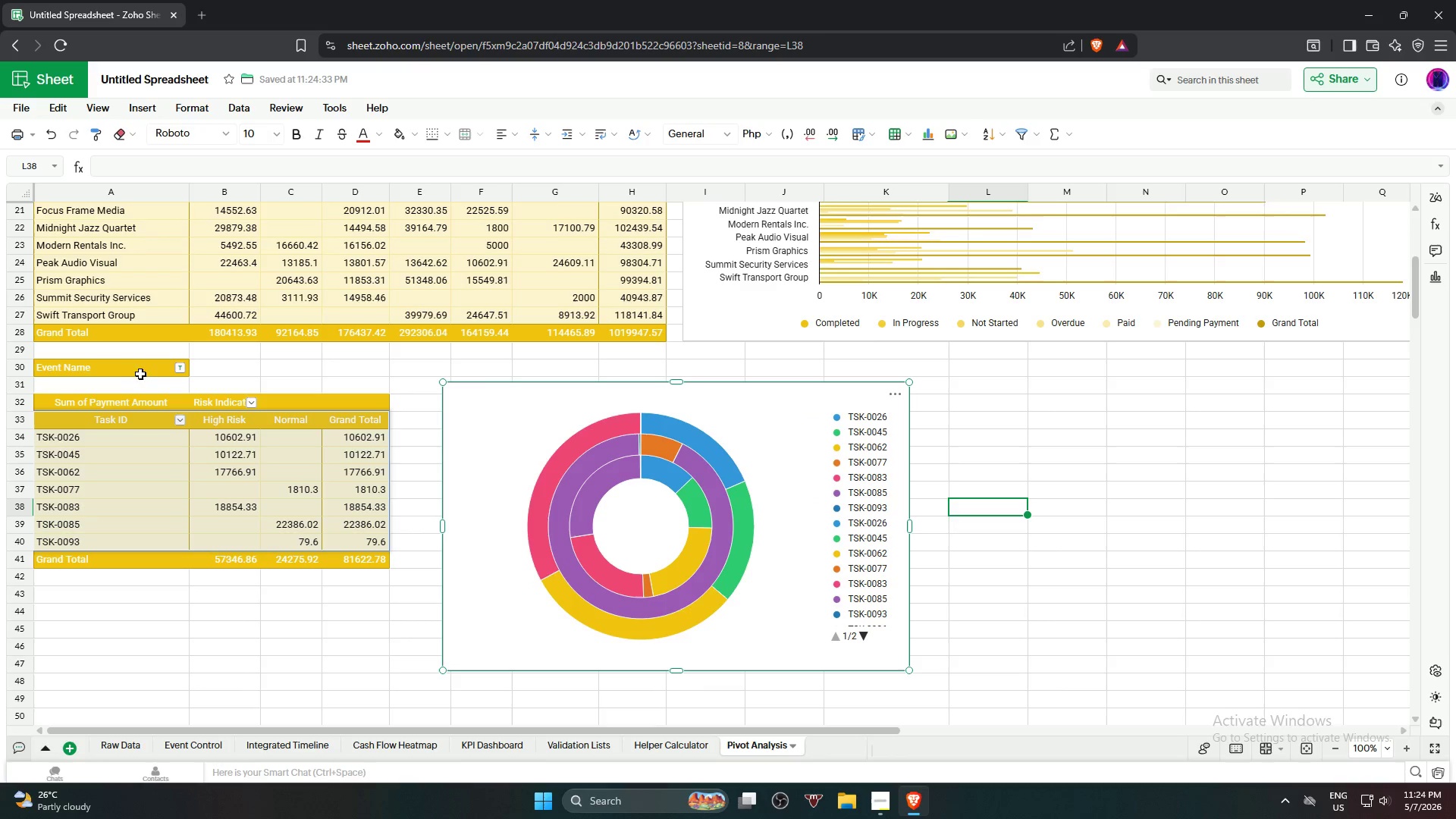 
left_click([184, 369])
 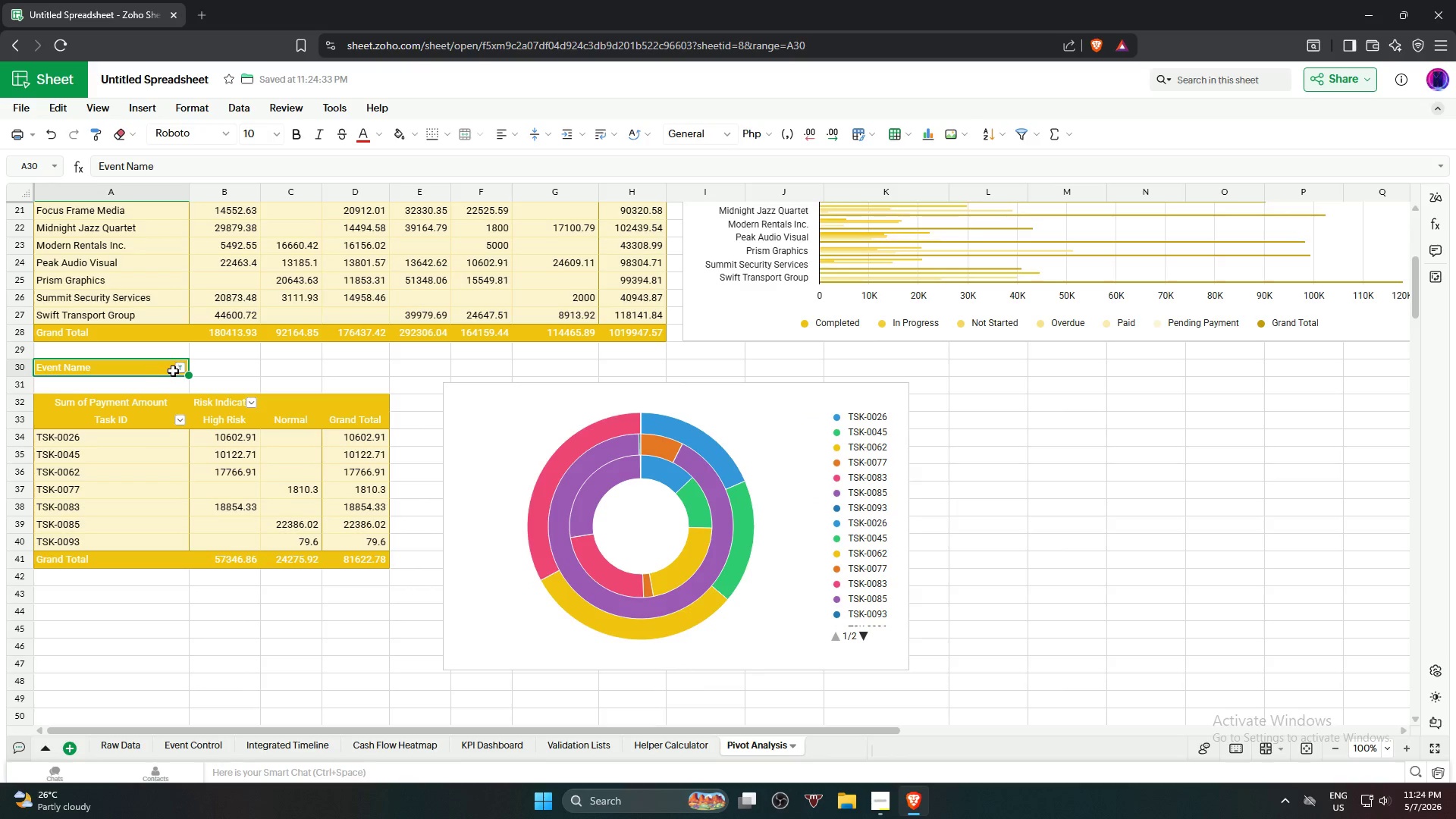 
double_click([177, 369])
 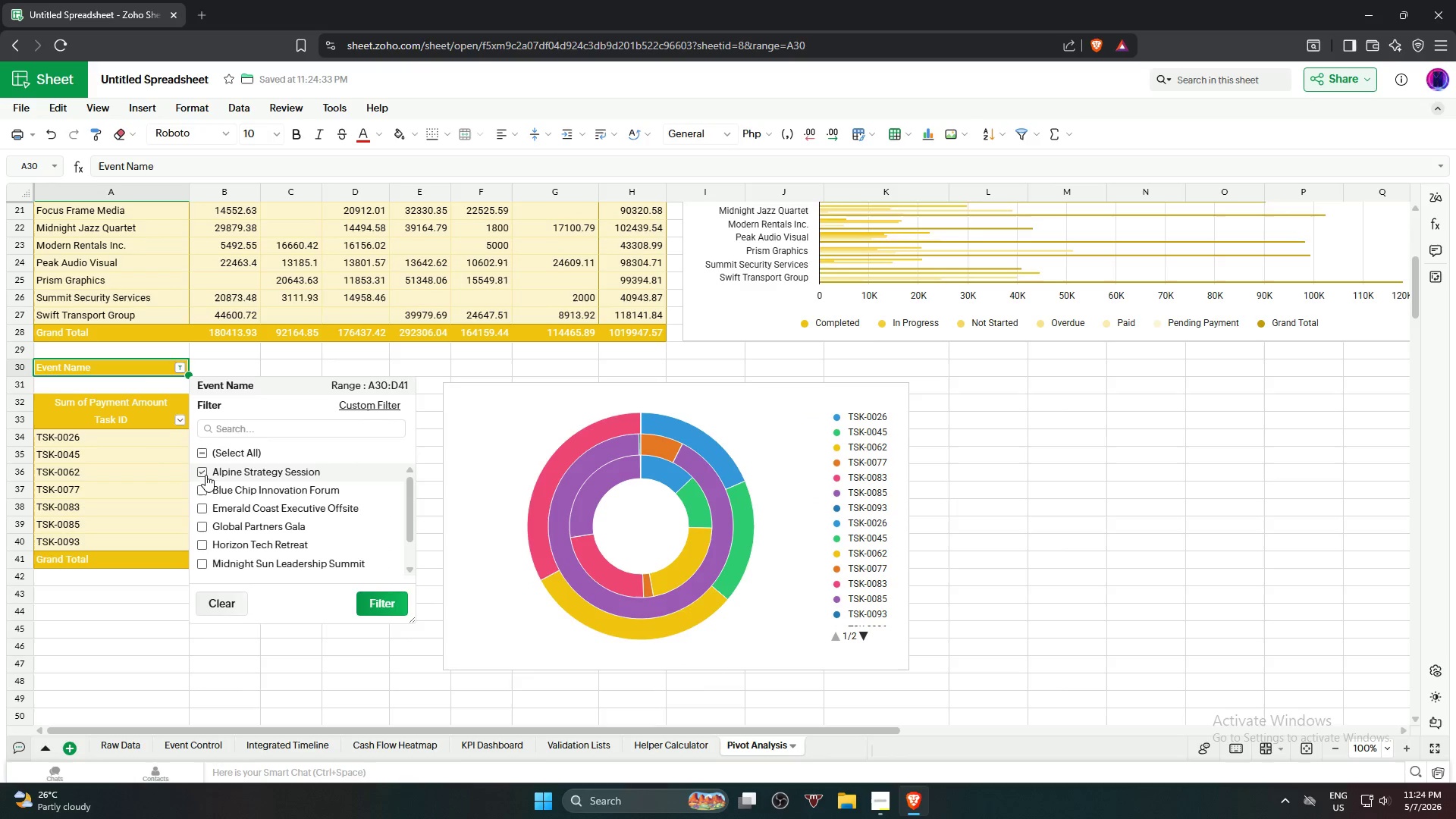 
left_click([203, 489])
 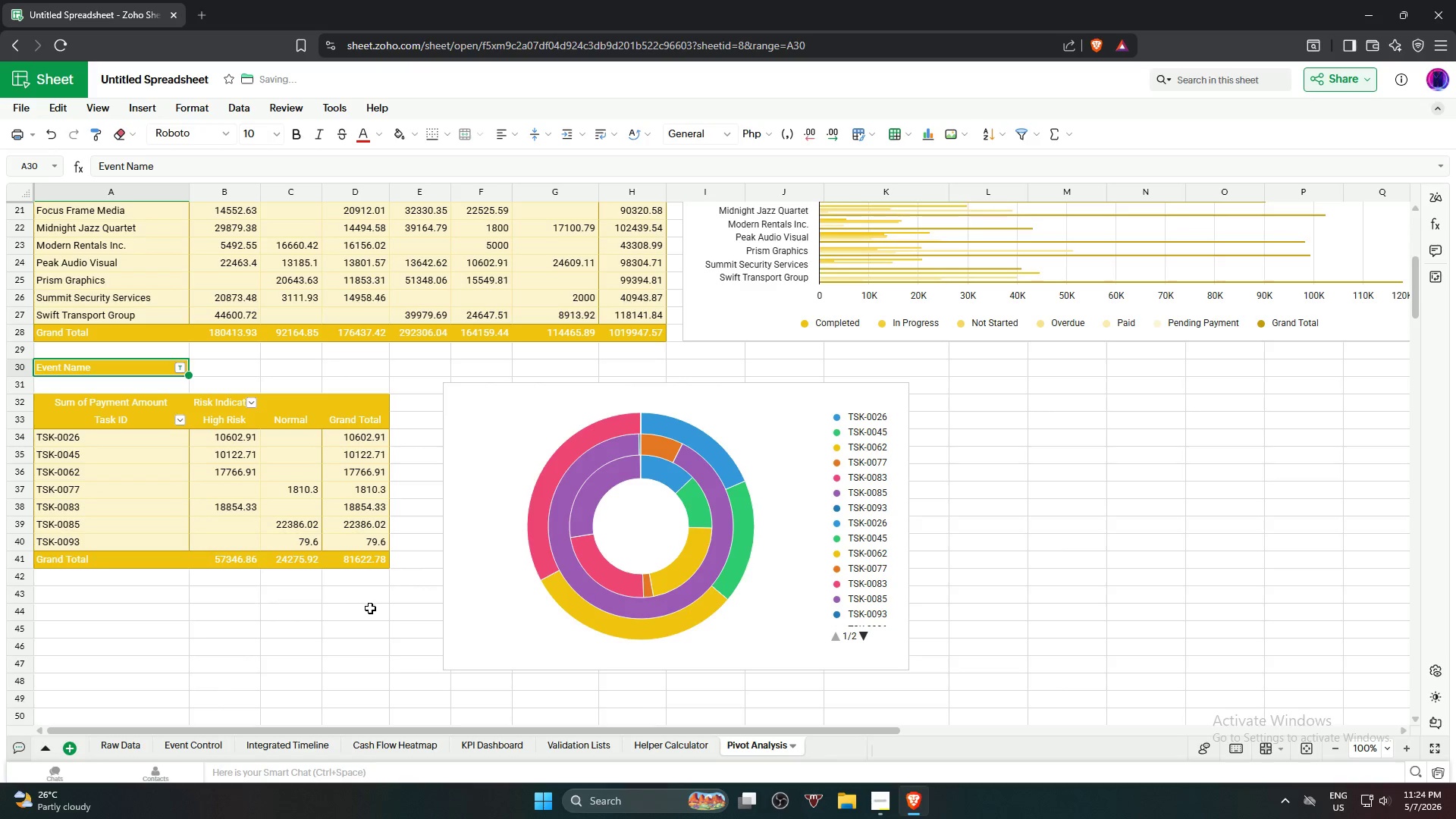 
left_click([356, 618])
 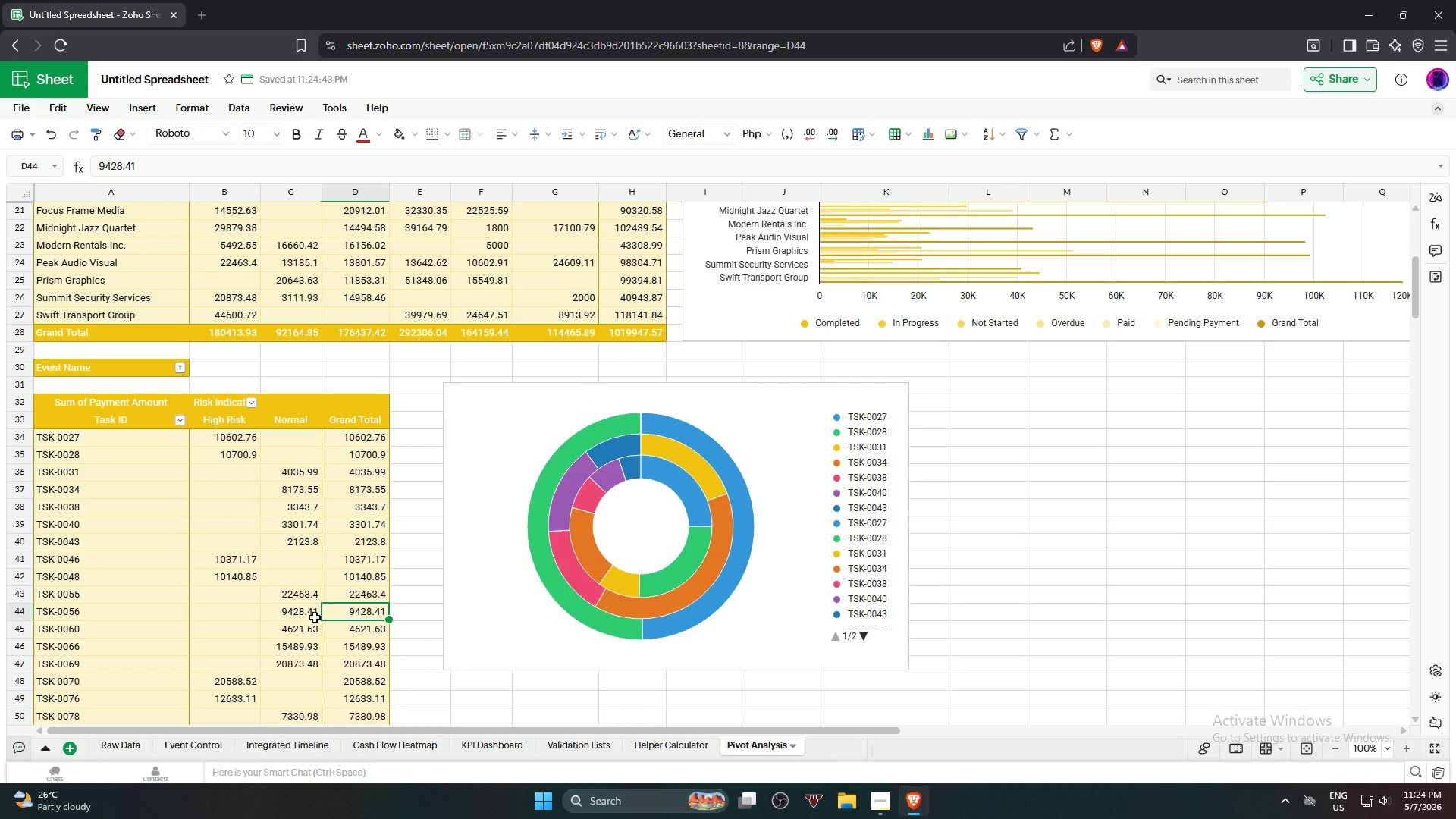 
scroll: coordinate [315, 617], scroll_direction: down, amount: 2.0
 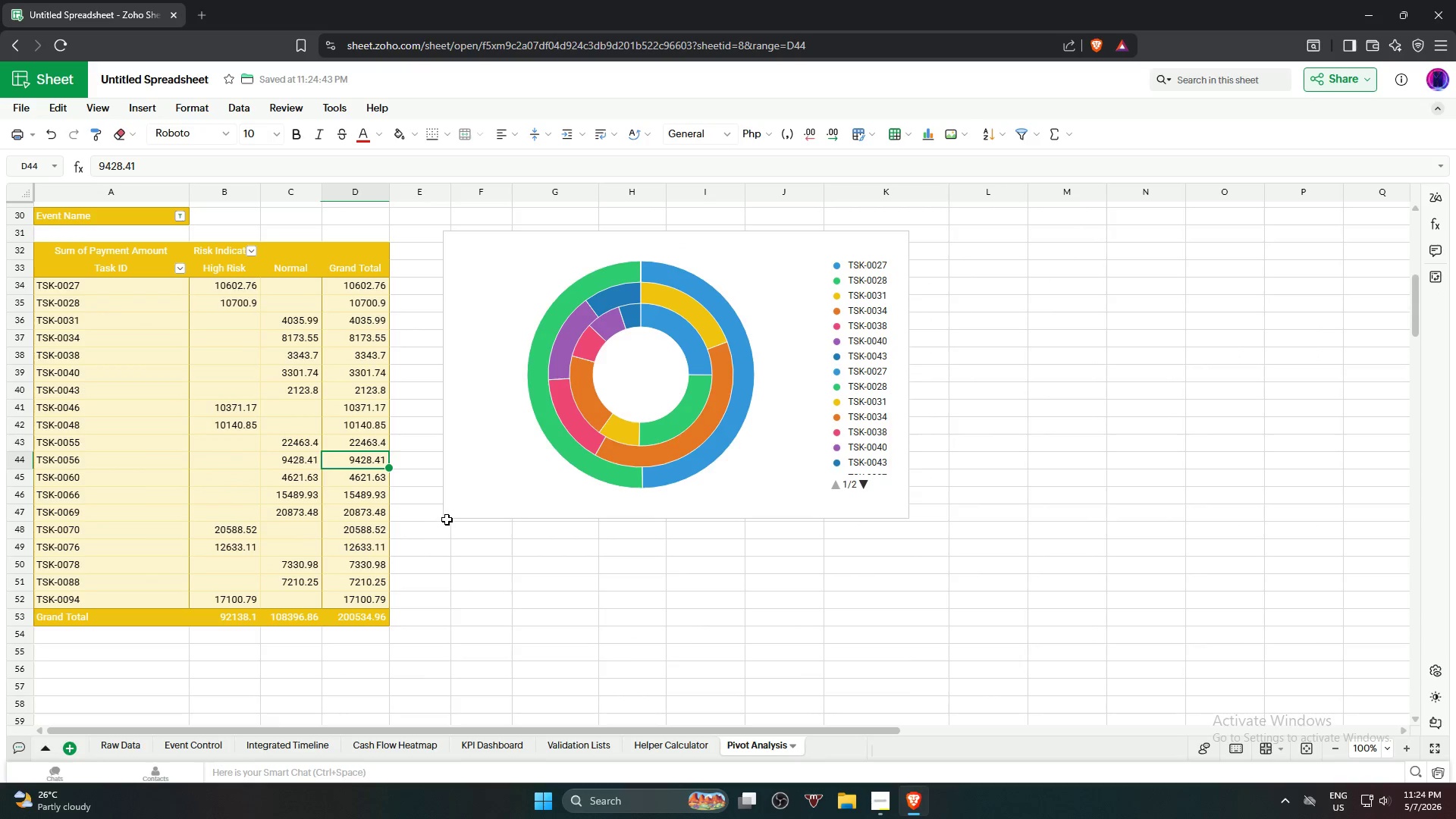 
left_click([447, 519])
 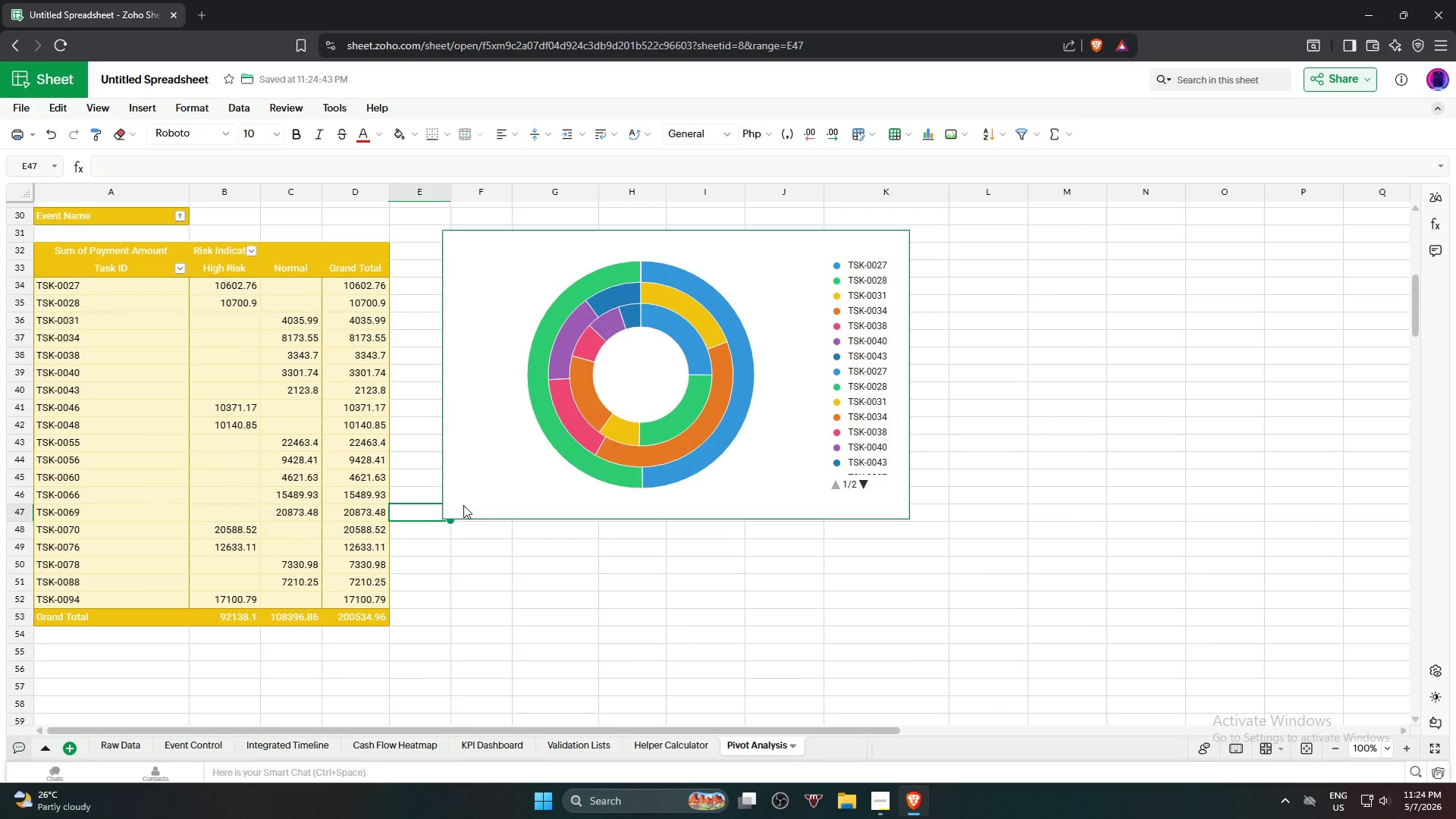 
left_click([463, 504])
 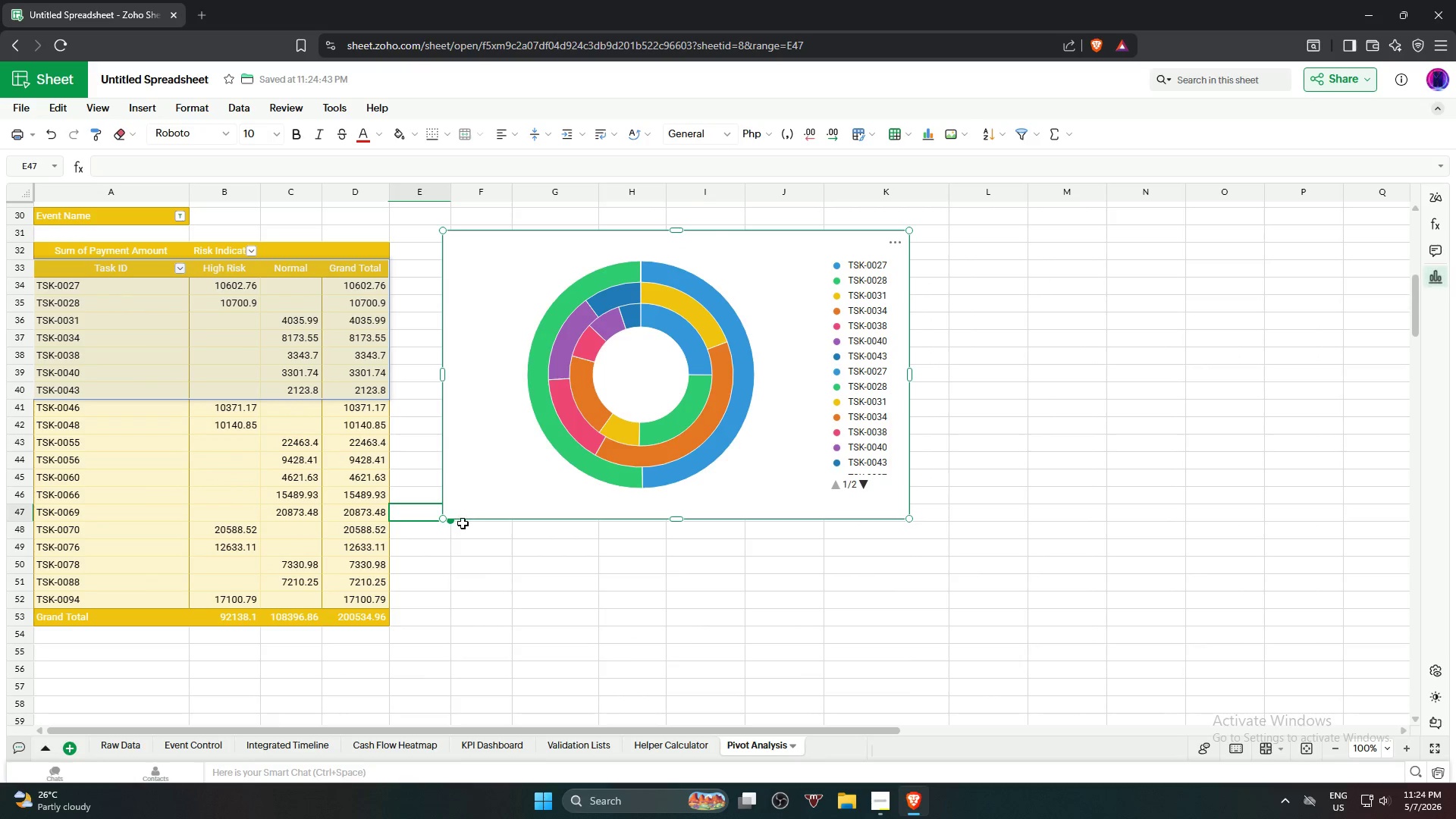 
left_click([471, 529])
 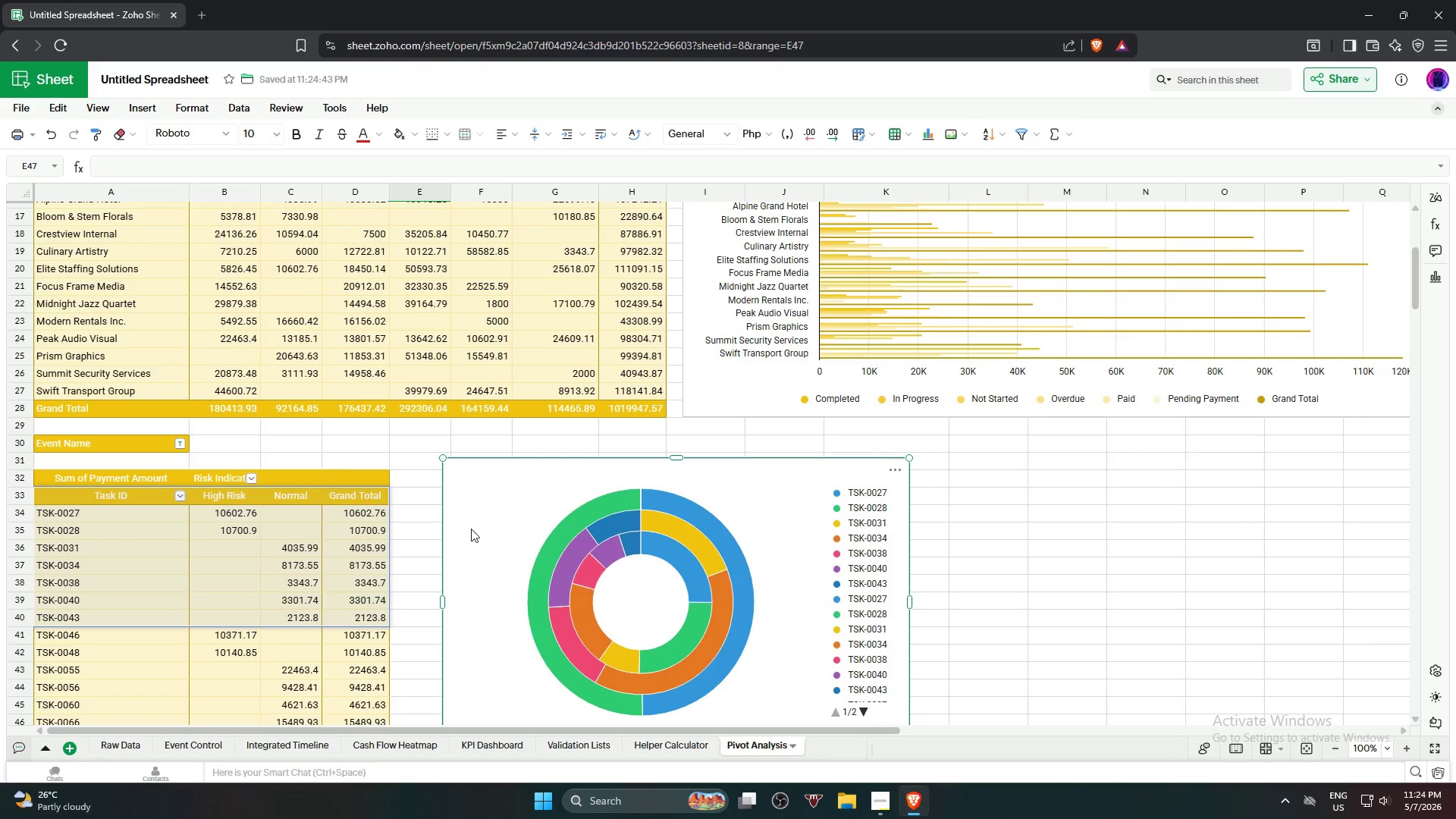 
scroll: coordinate [463, 528], scroll_direction: up, amount: 3.0
 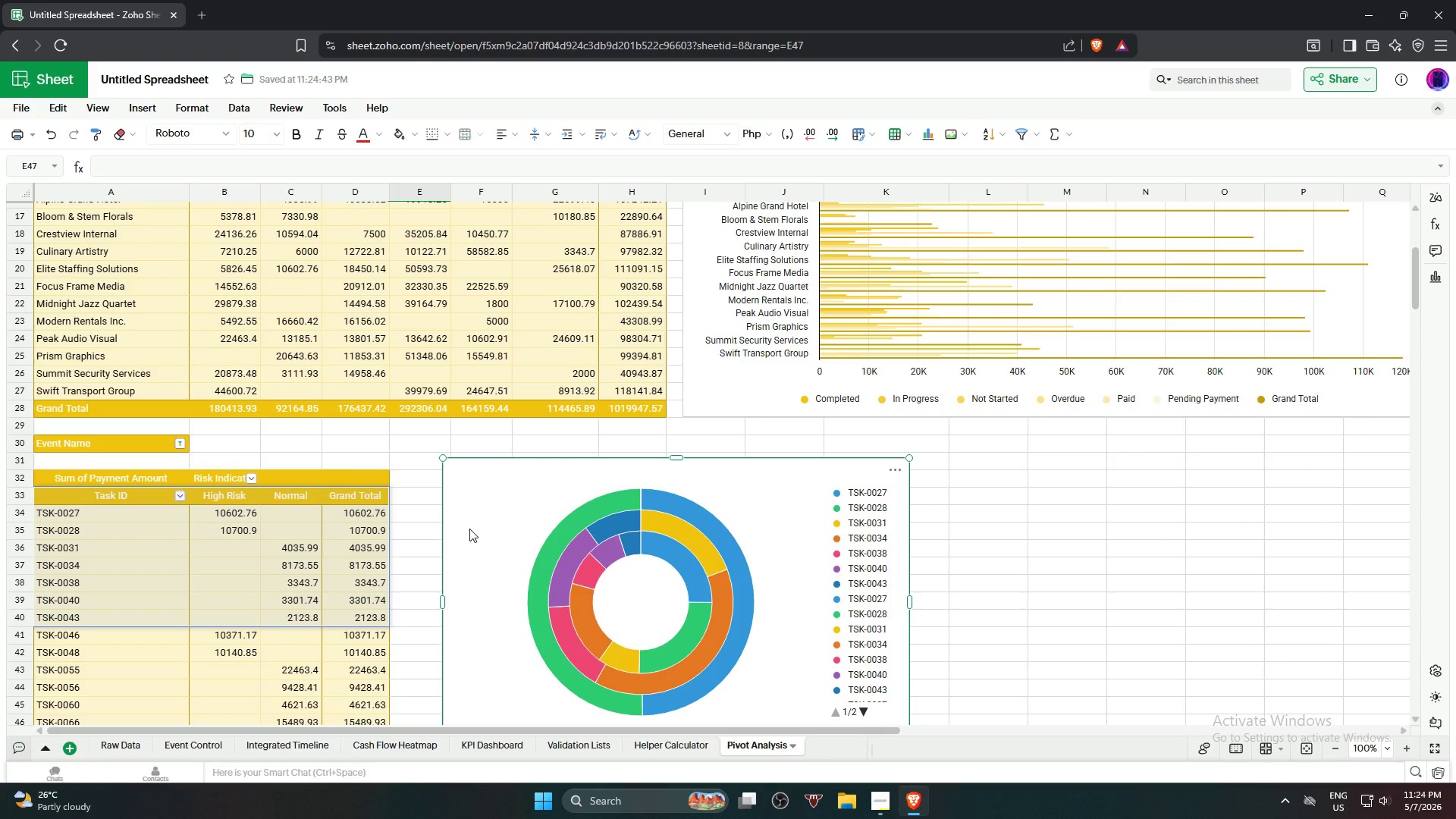 
double_click([471, 529])
 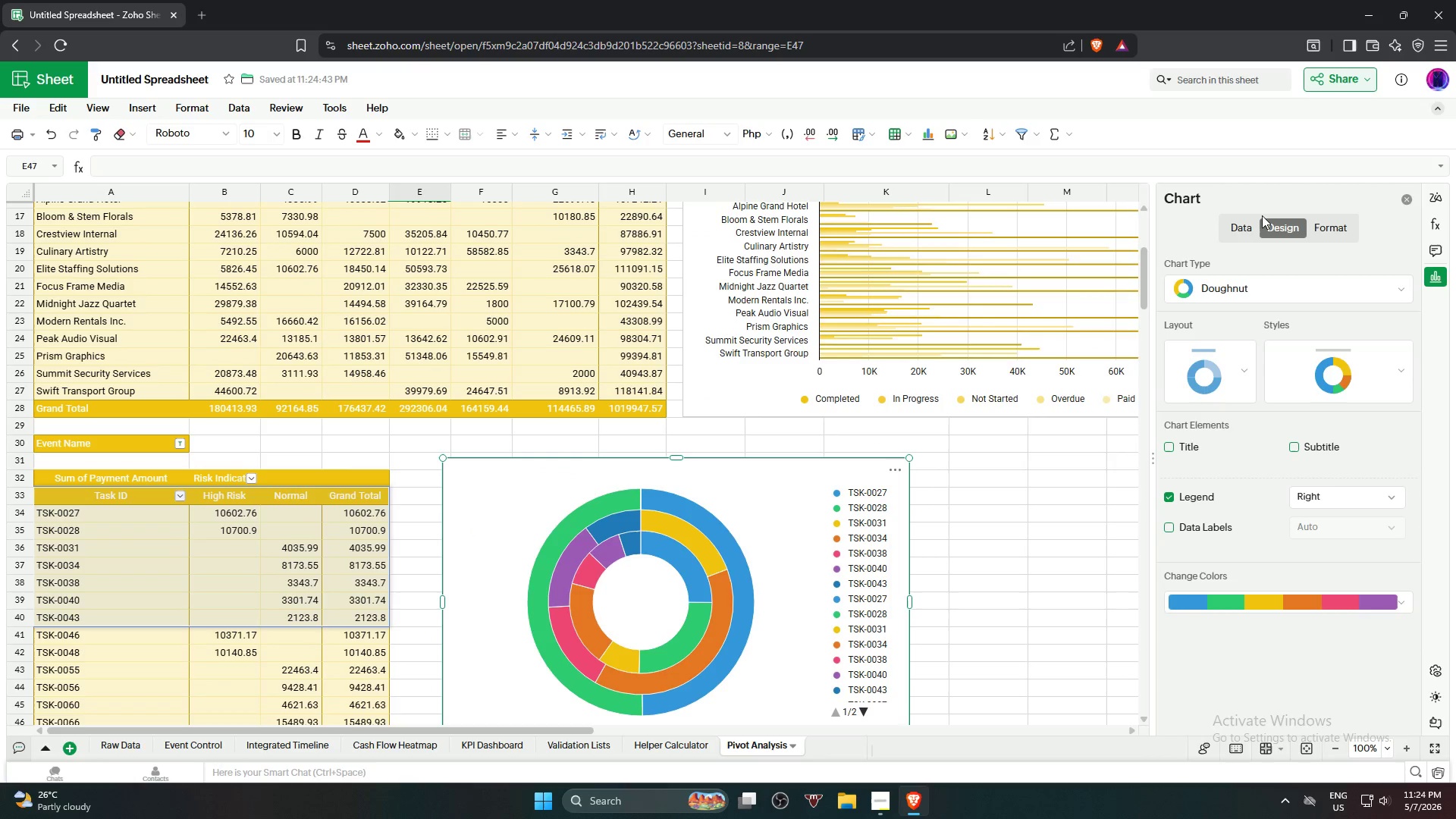 
left_click([1318, 228])
 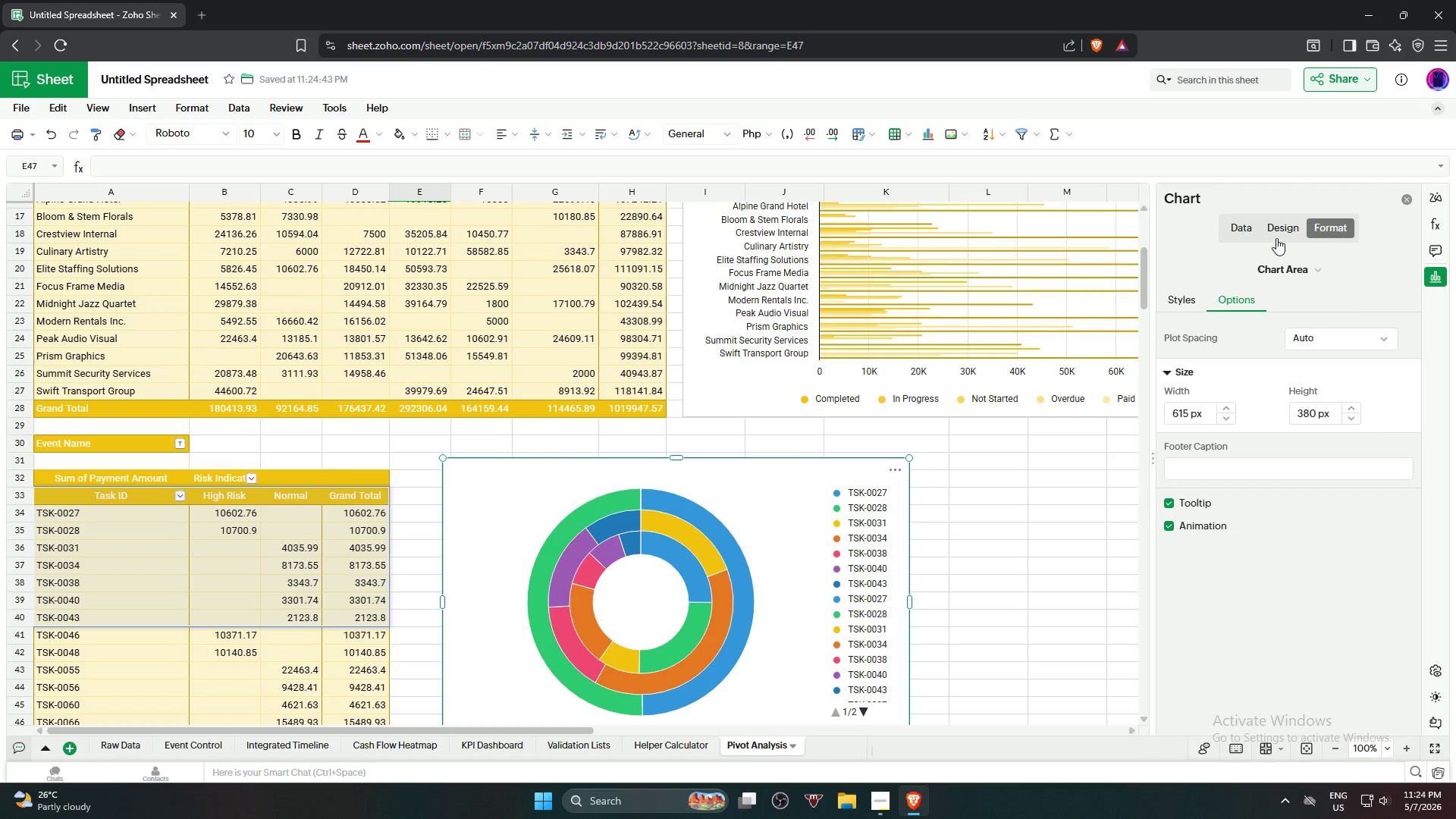 
left_click([1276, 232])
 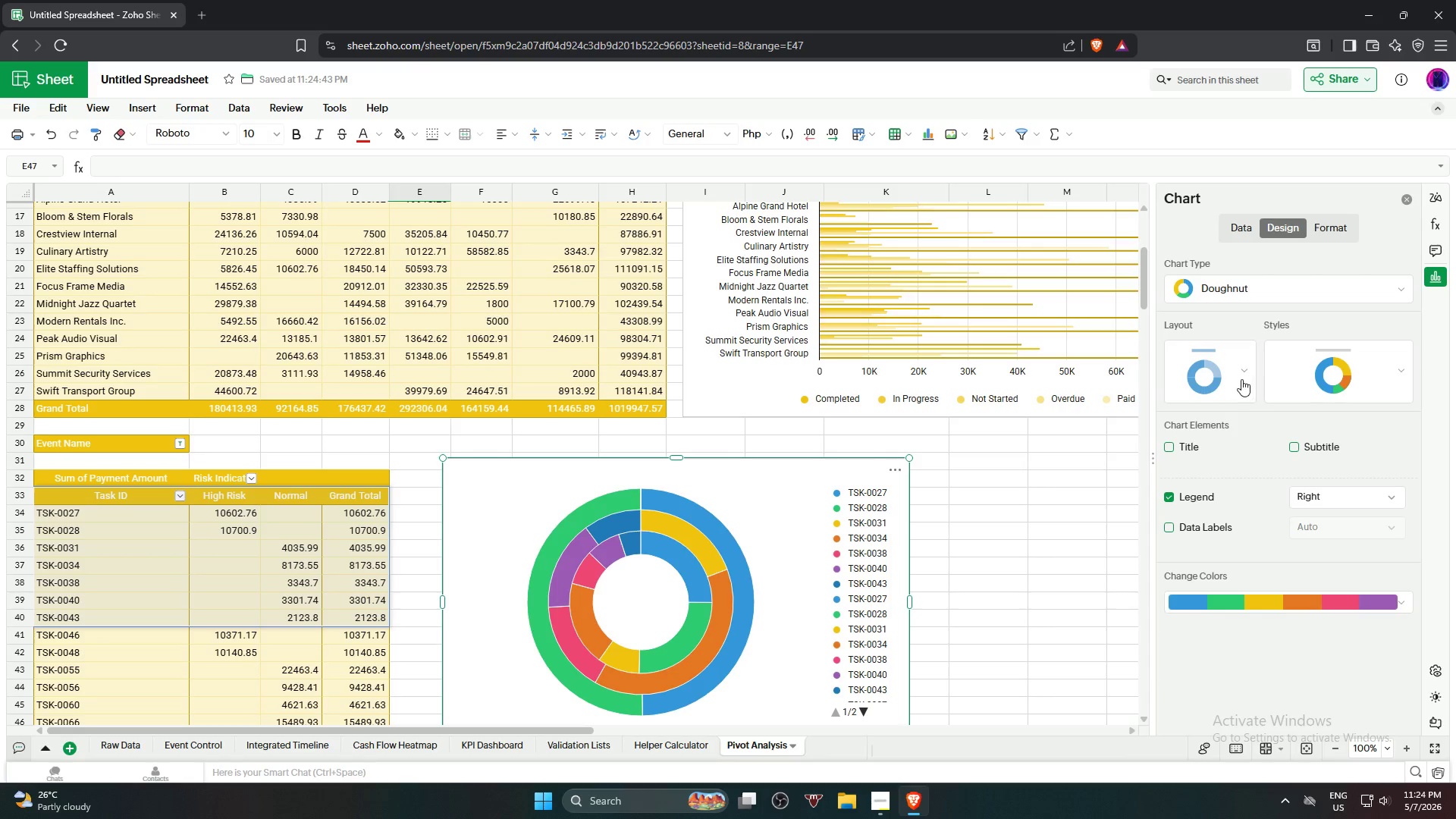 
left_click([1240, 375])
 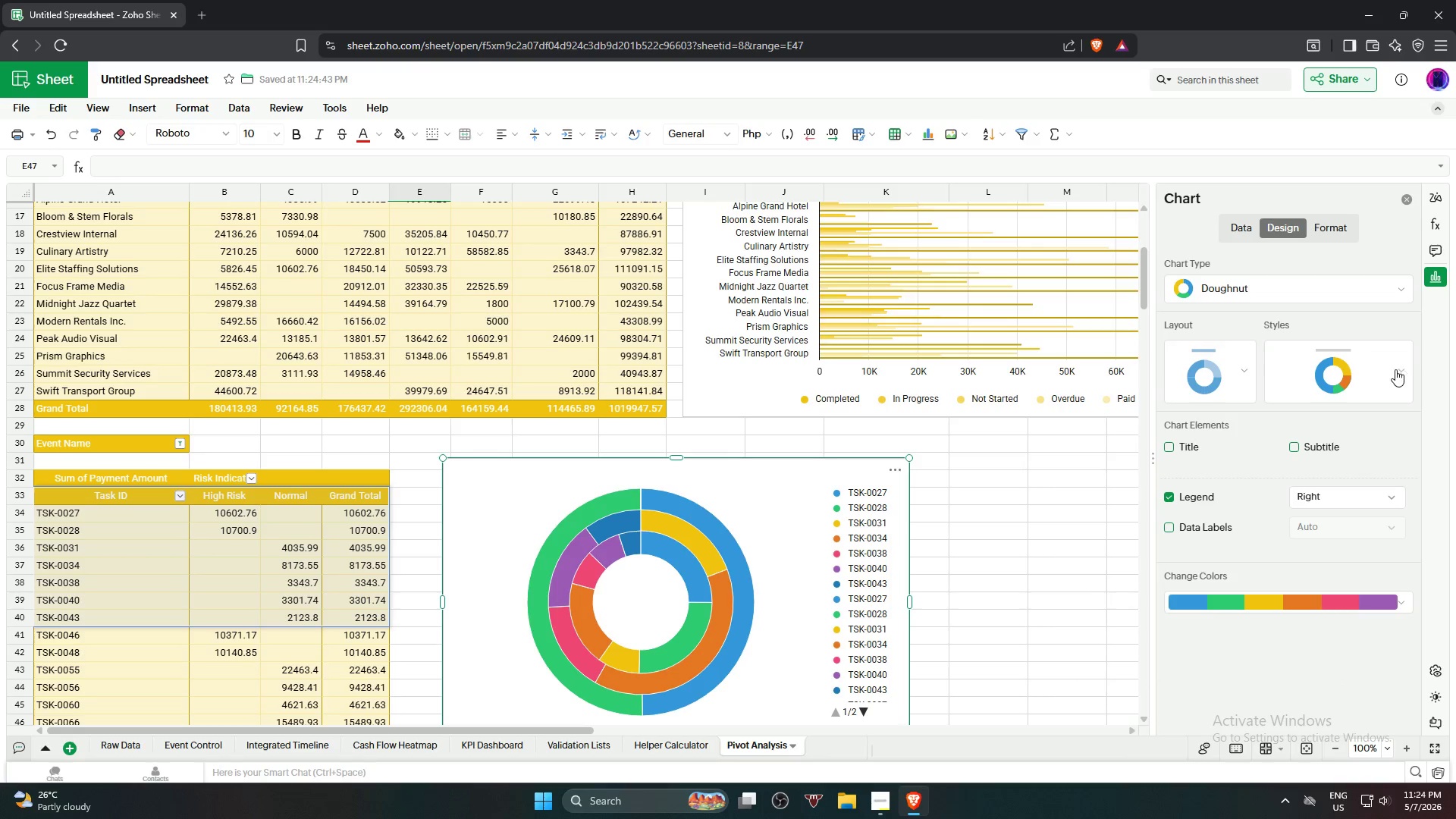 
left_click([1401, 372])
 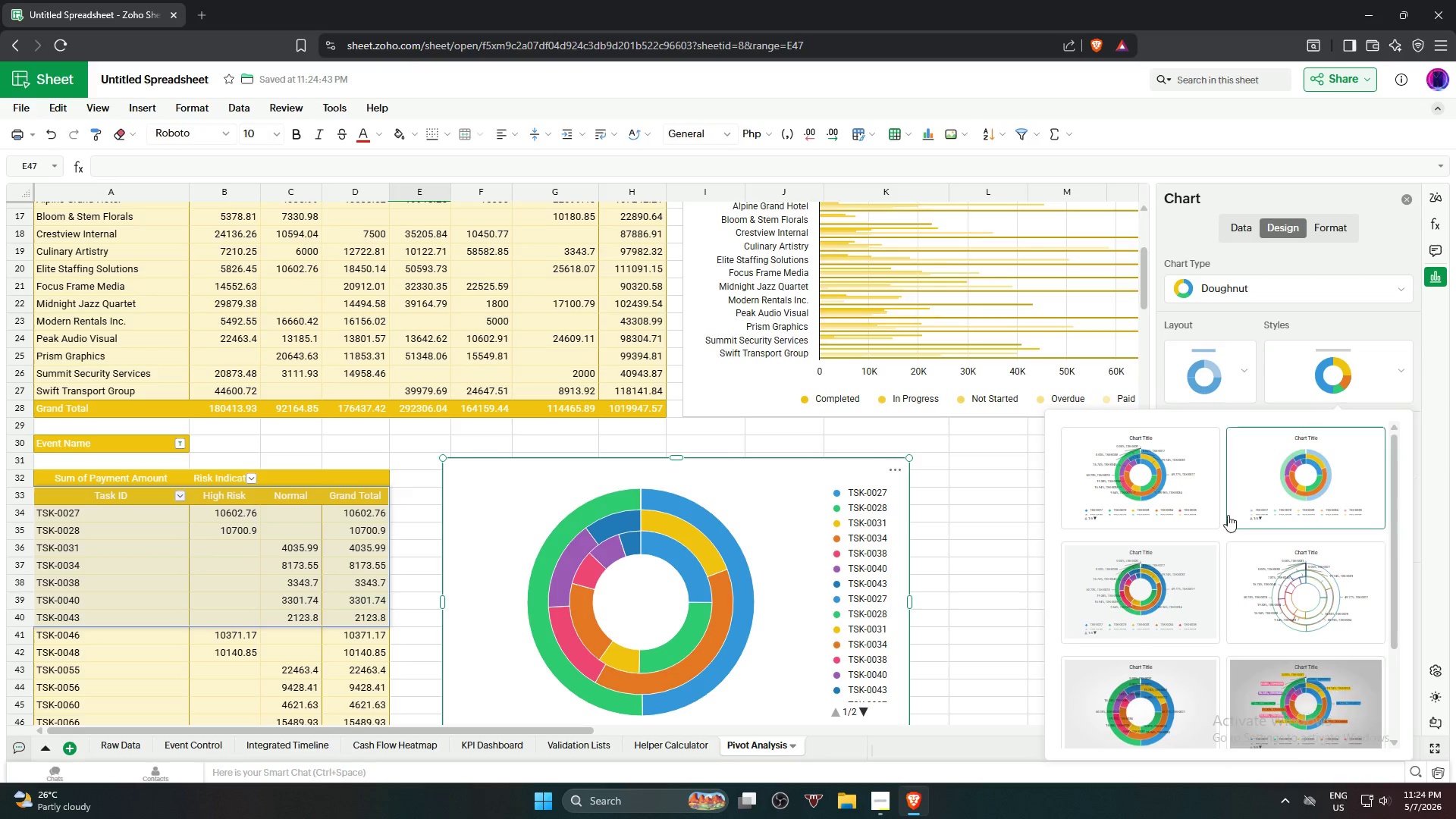 
scroll: coordinate [1166, 598], scroll_direction: down, amount: 2.0
 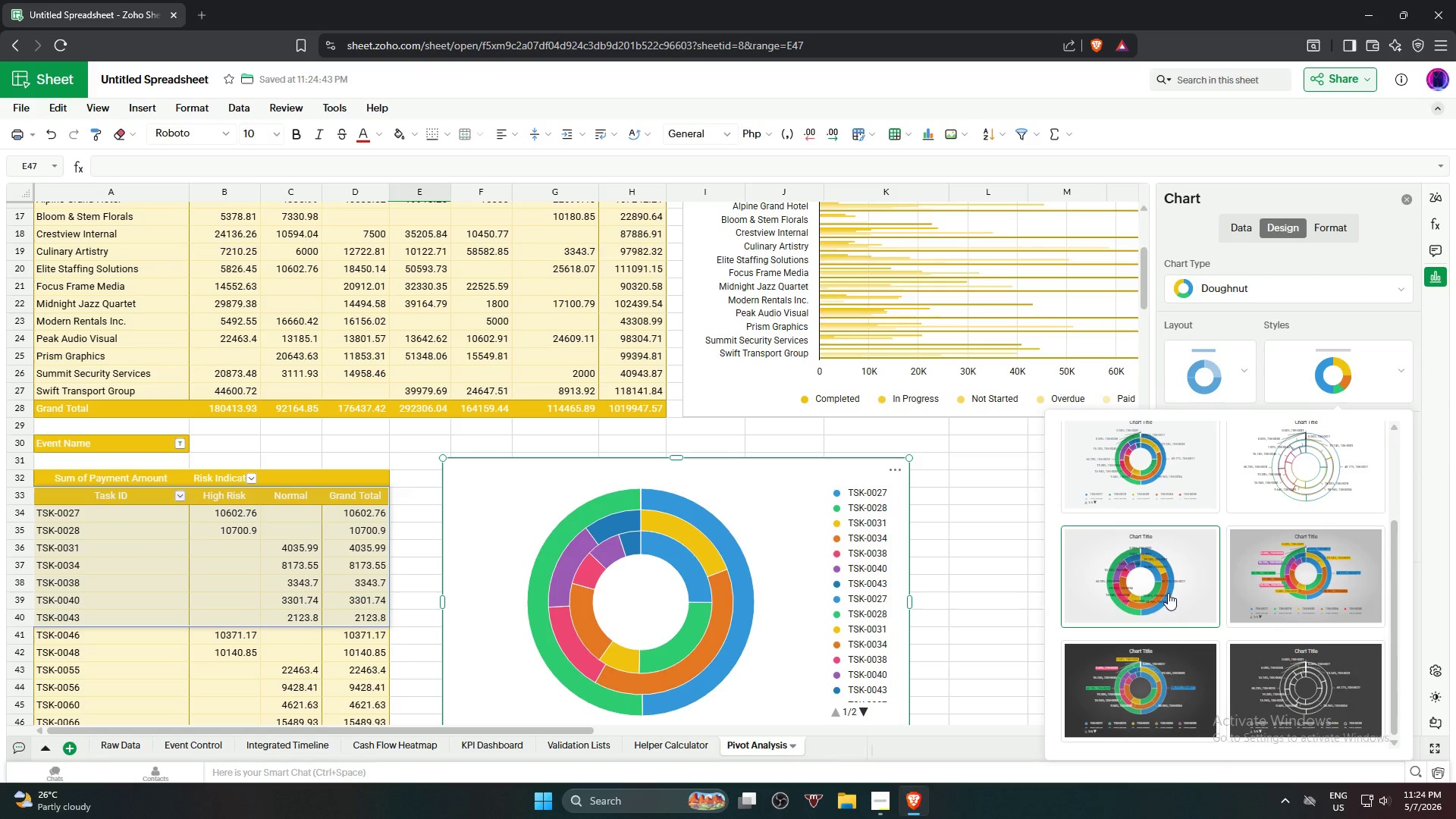 
left_click([1168, 593])
 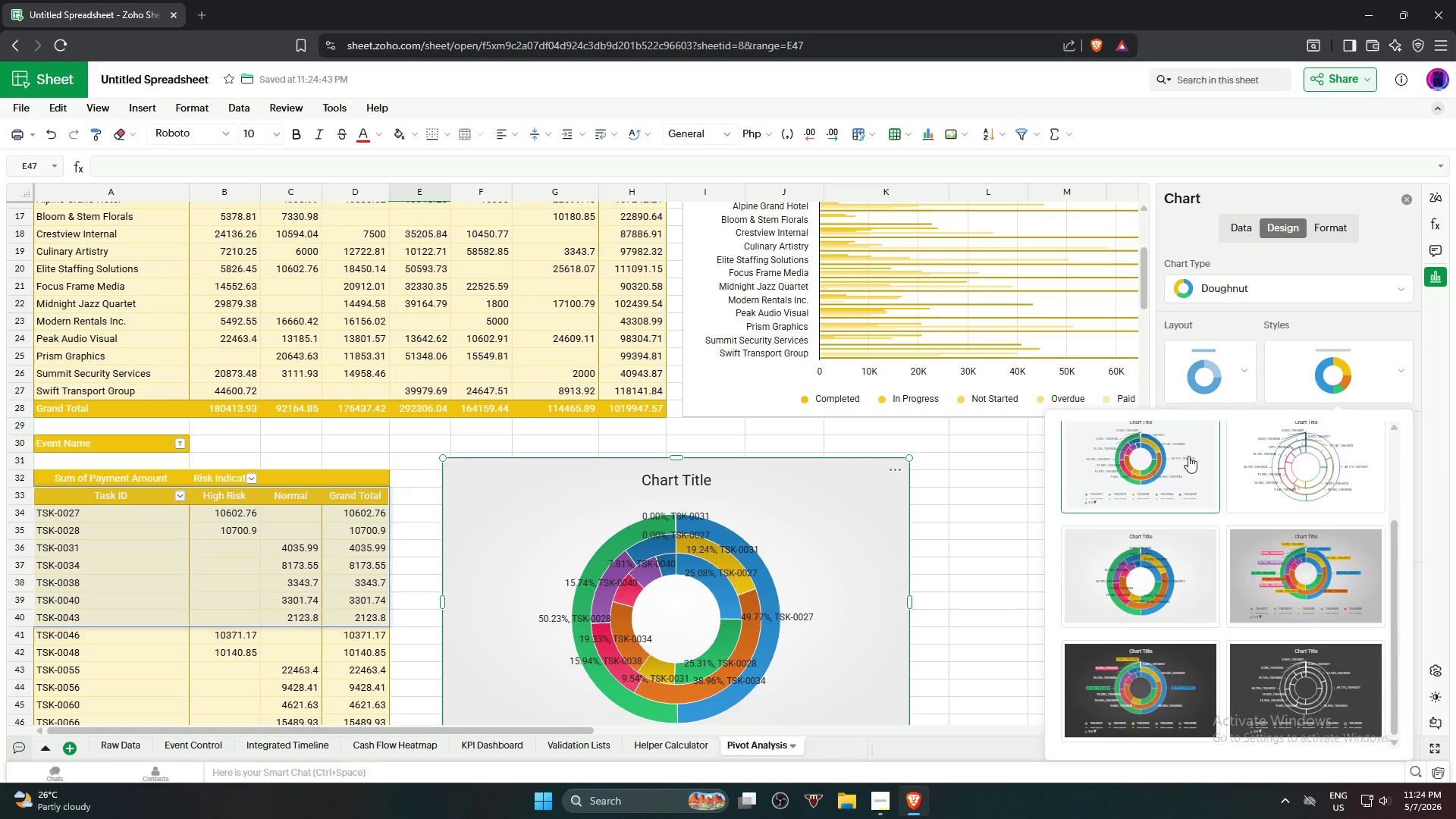 
scroll: coordinate [1181, 461], scroll_direction: down, amount: 3.0
 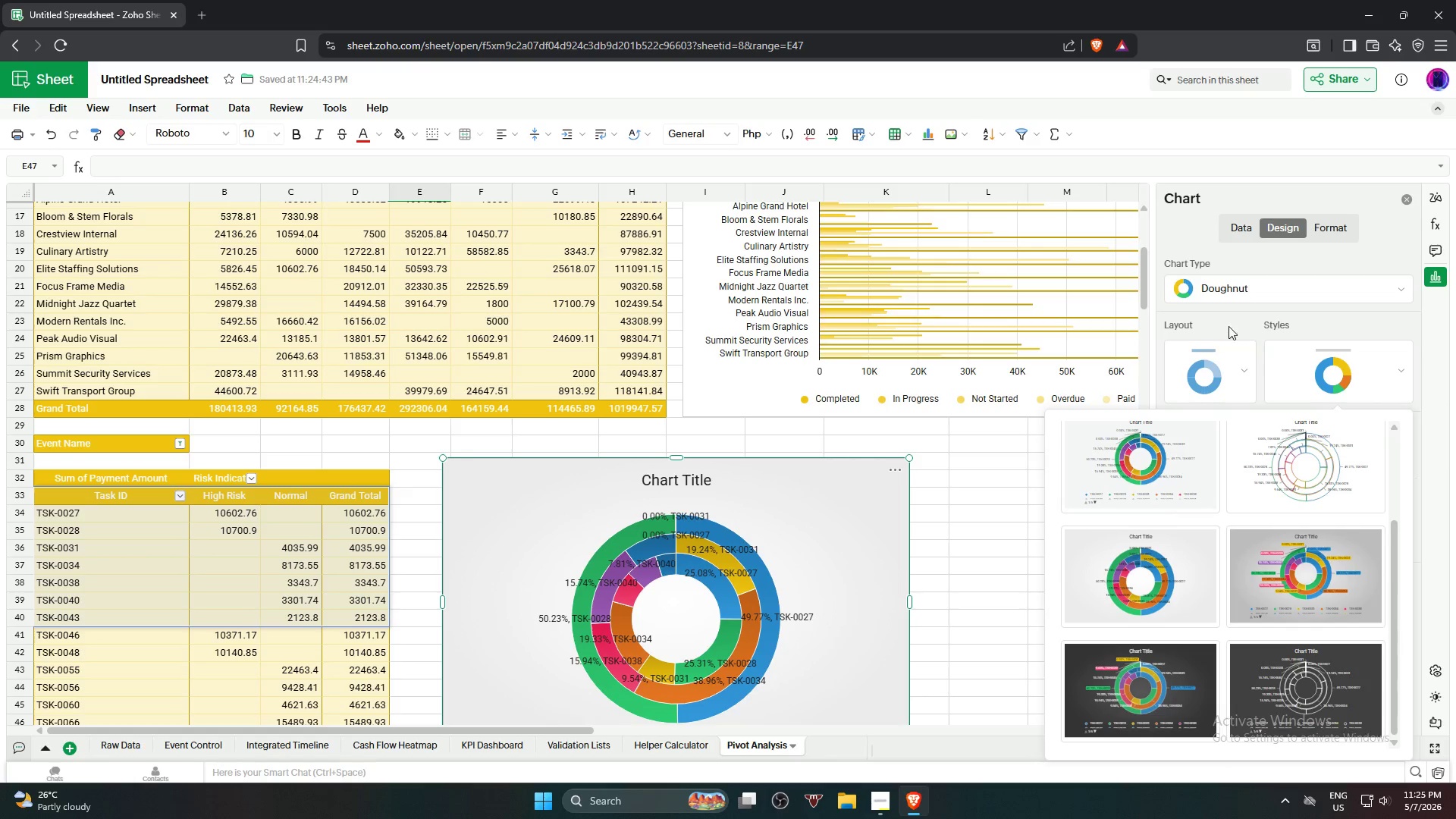 
left_click([1270, 294])
 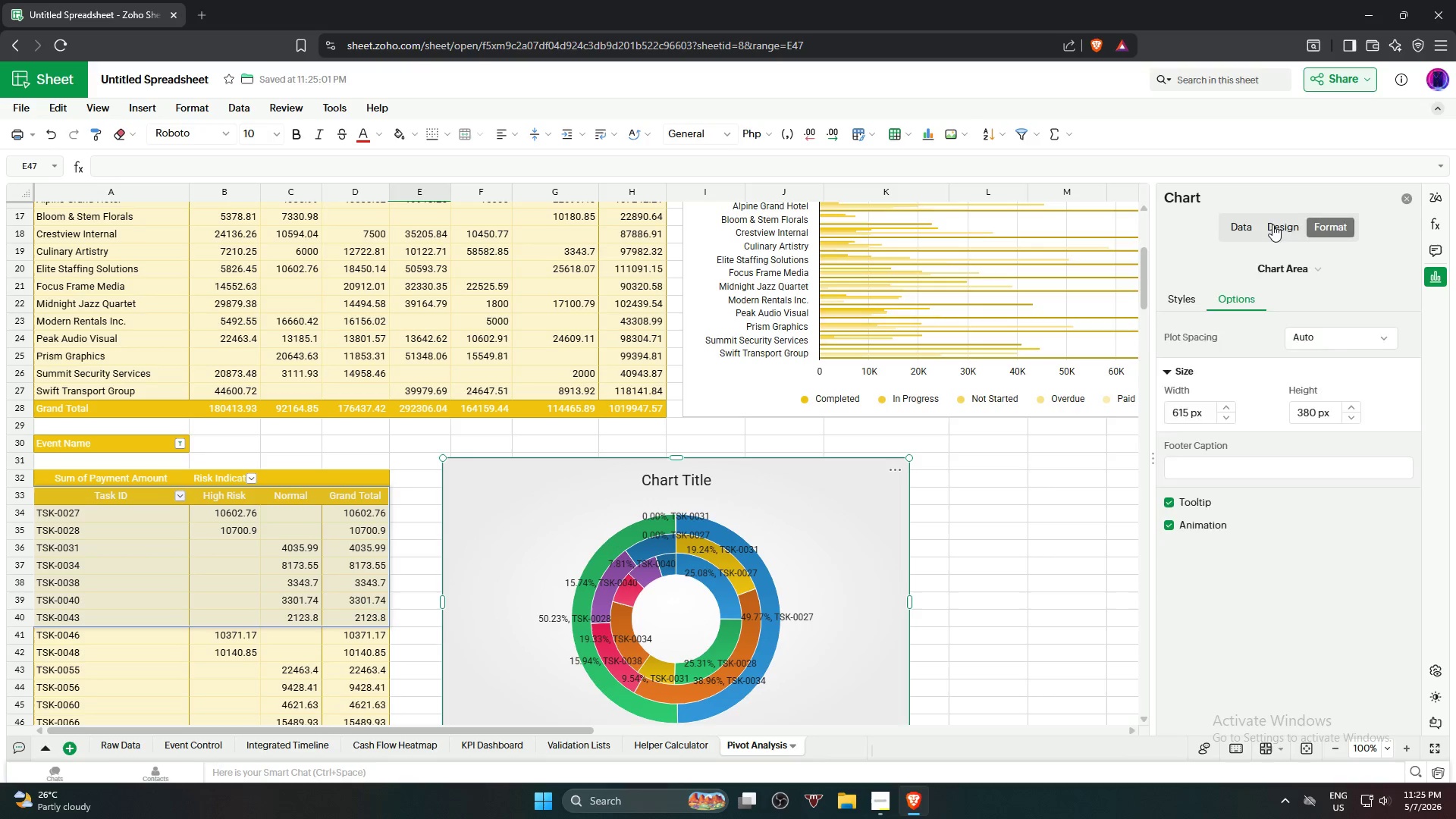 
wait(5.14)
 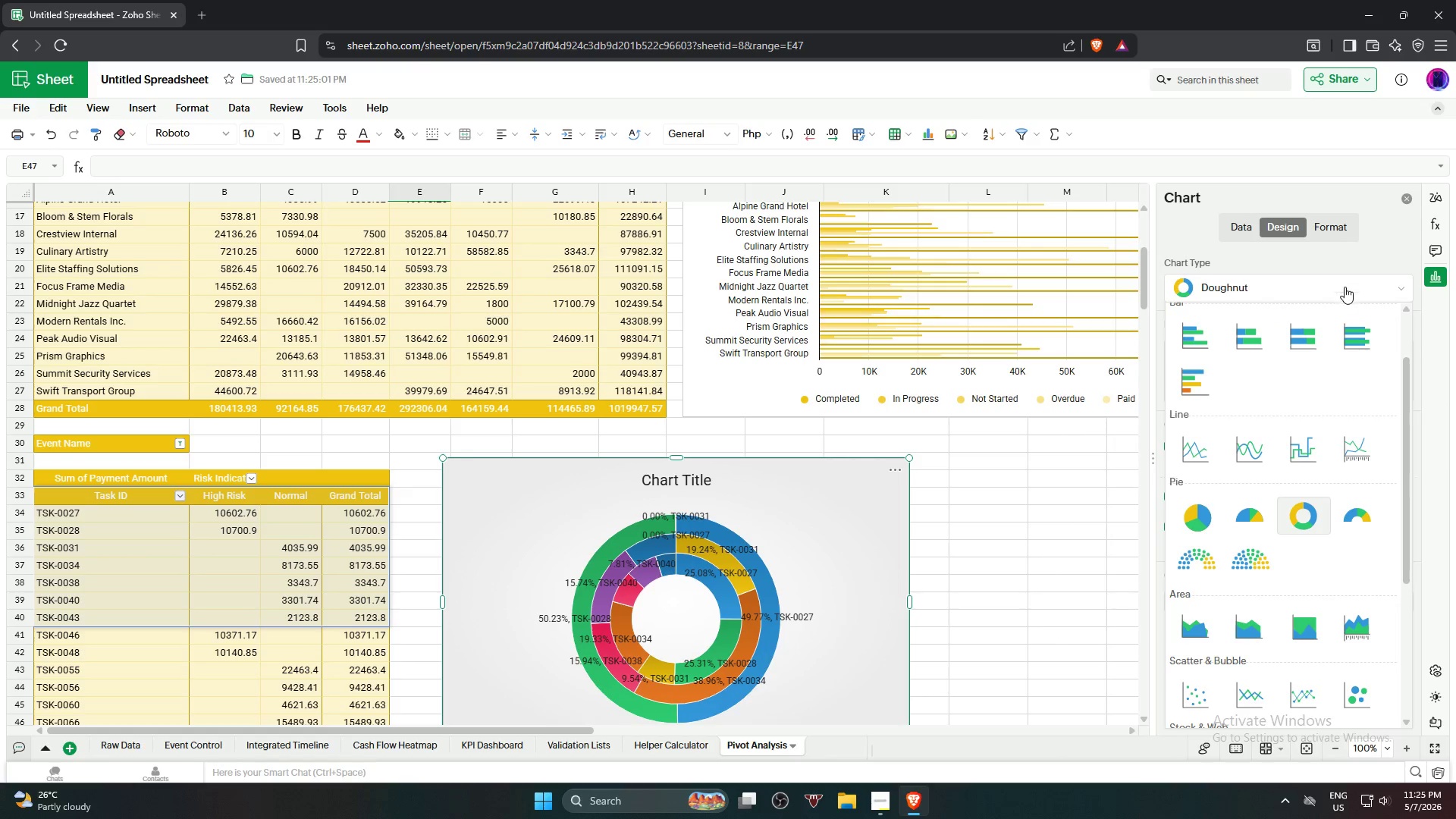 
left_click([1261, 602])
 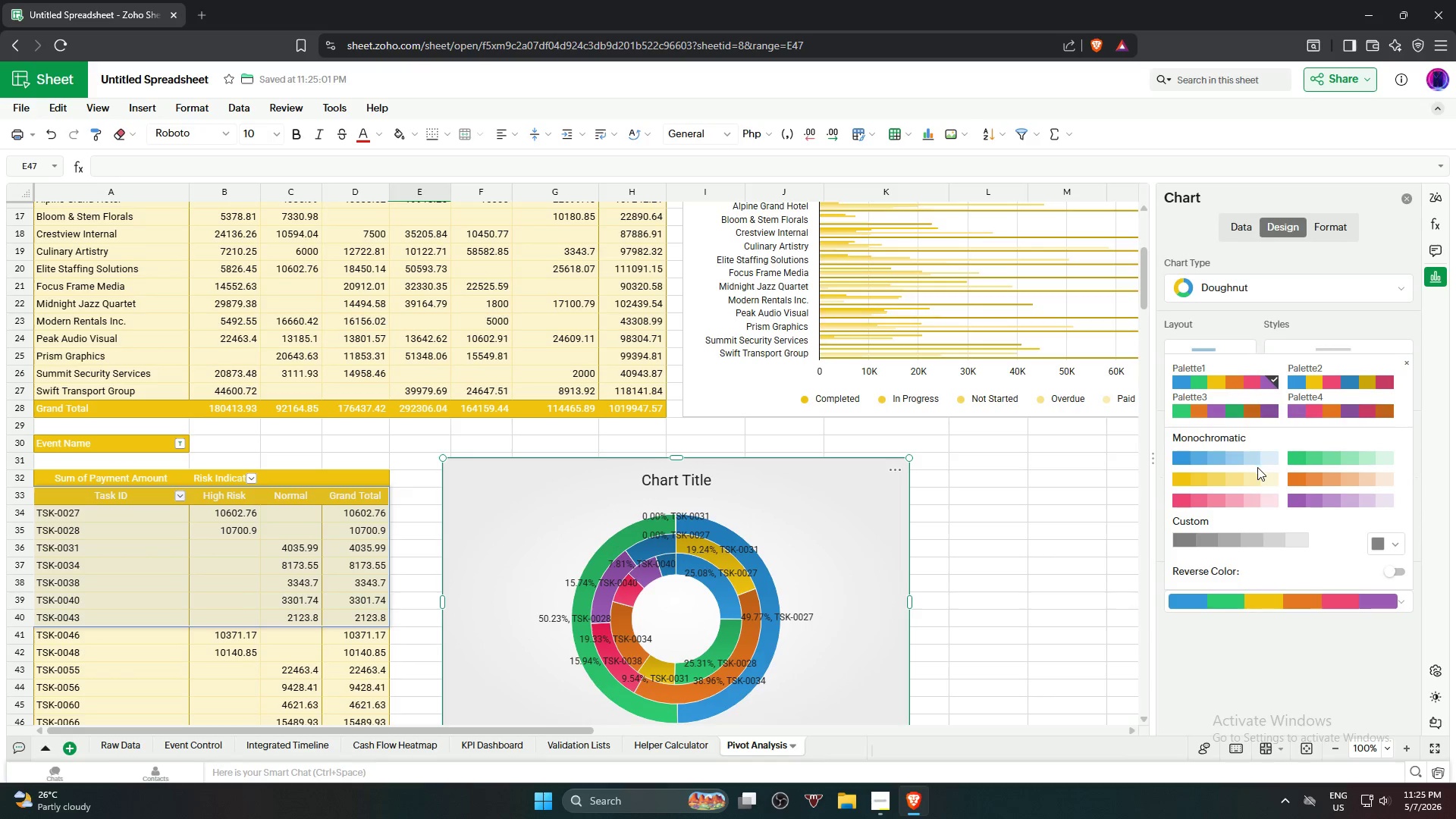 
left_click([1253, 480])
 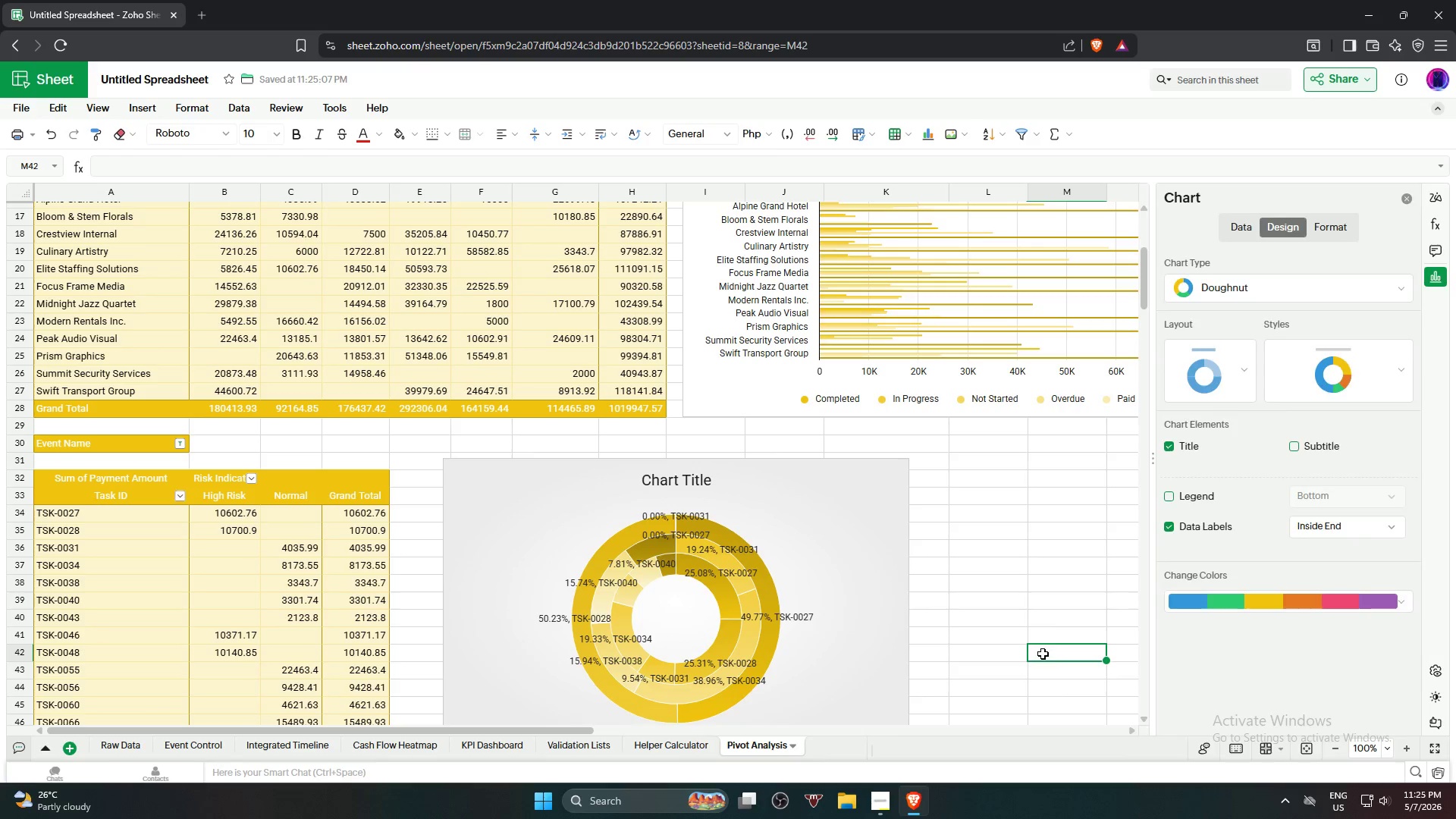 
scroll: coordinate [1039, 655], scroll_direction: down, amount: 2.0
 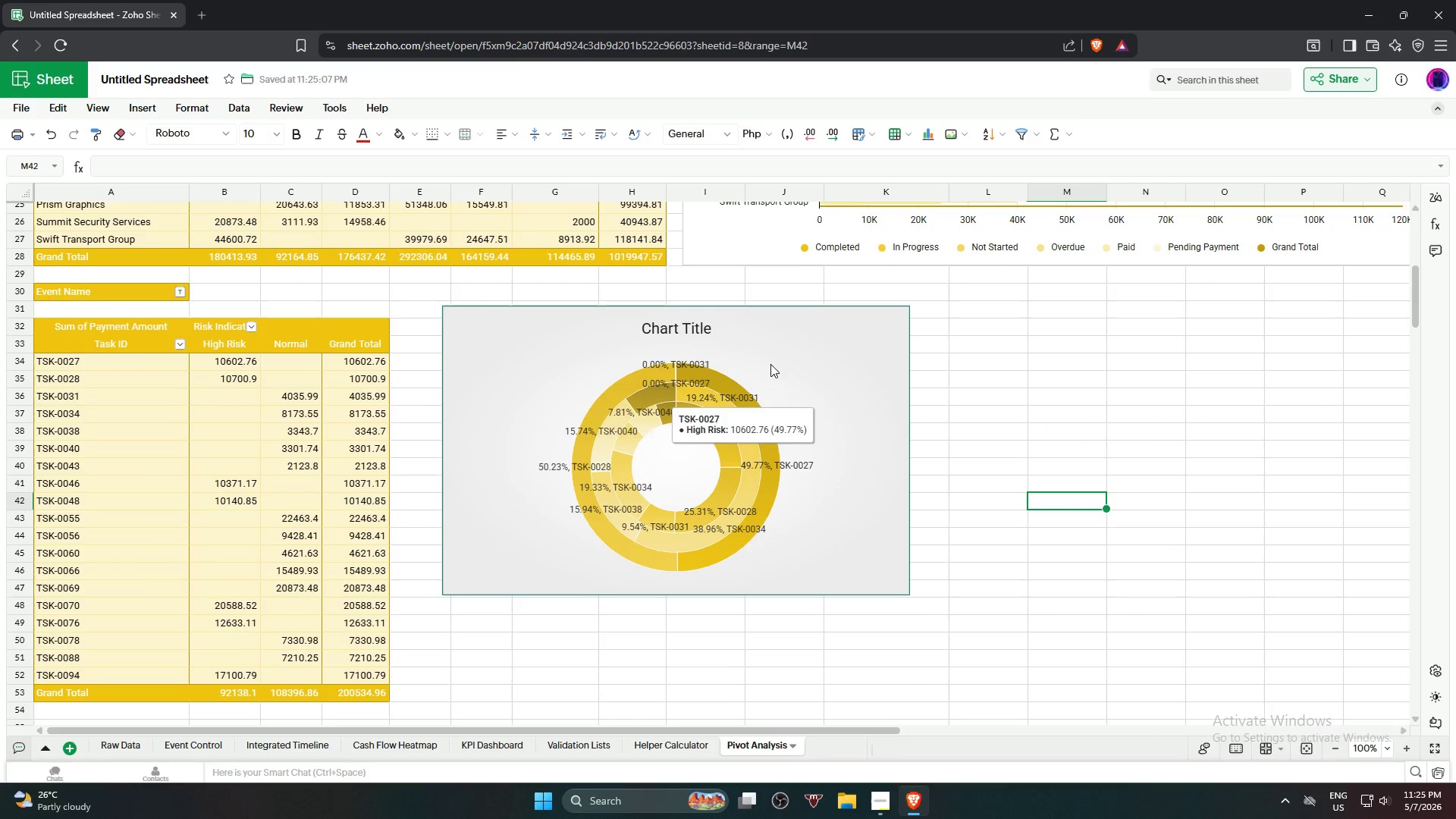 
left_click([805, 334])
 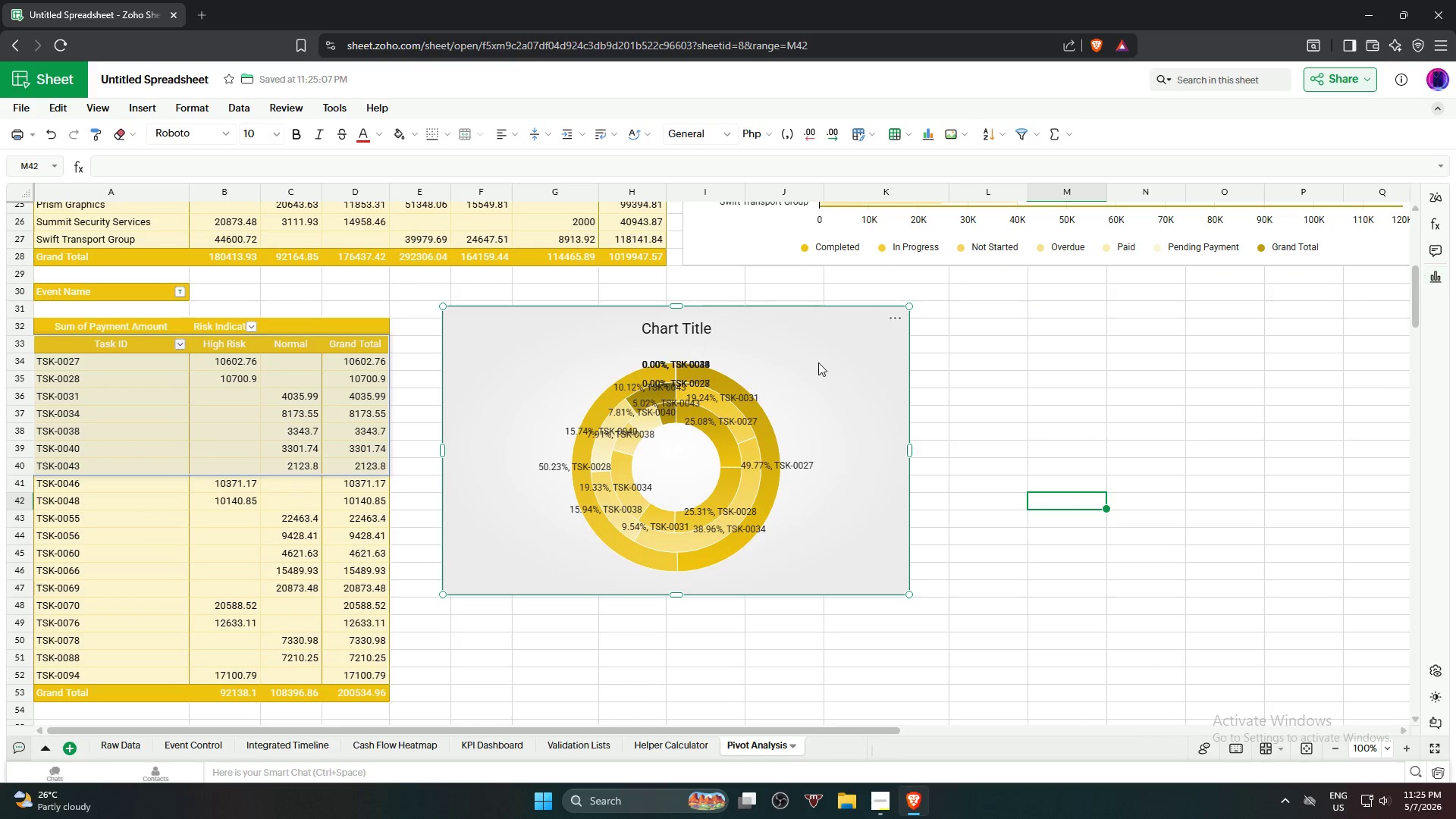 
double_click([818, 362])
 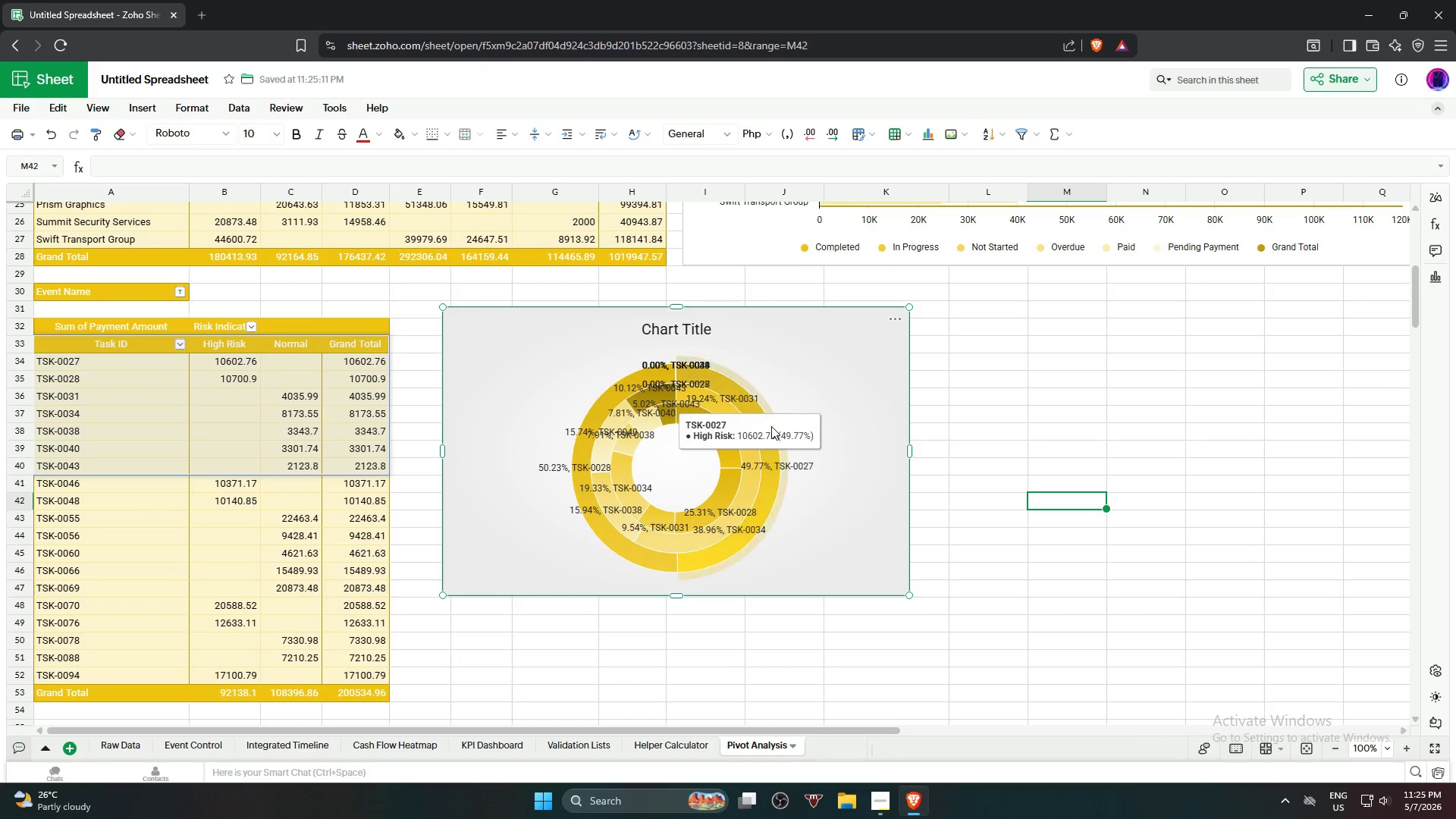 
left_click([771, 426])
 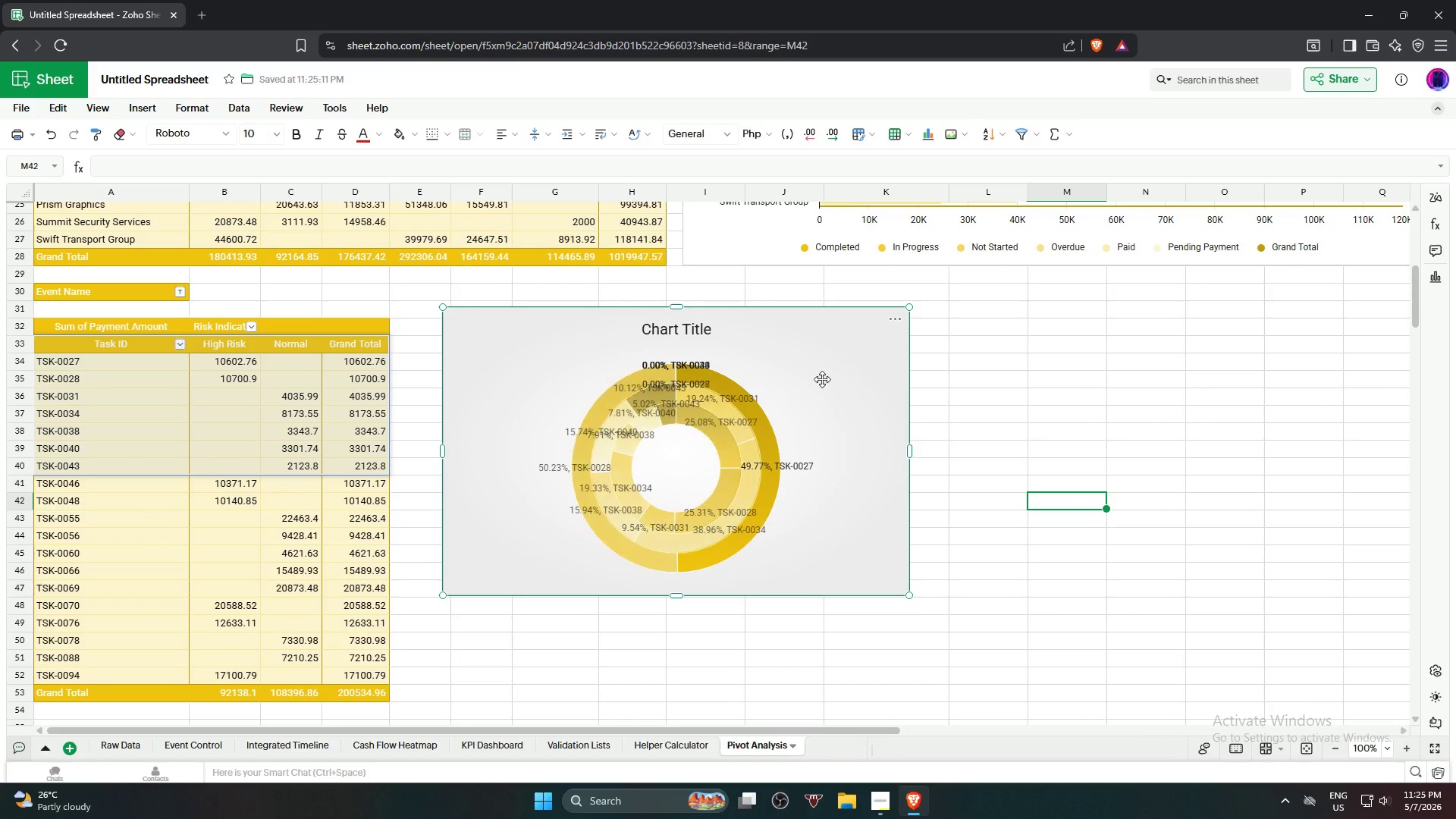 
double_click([822, 379])
 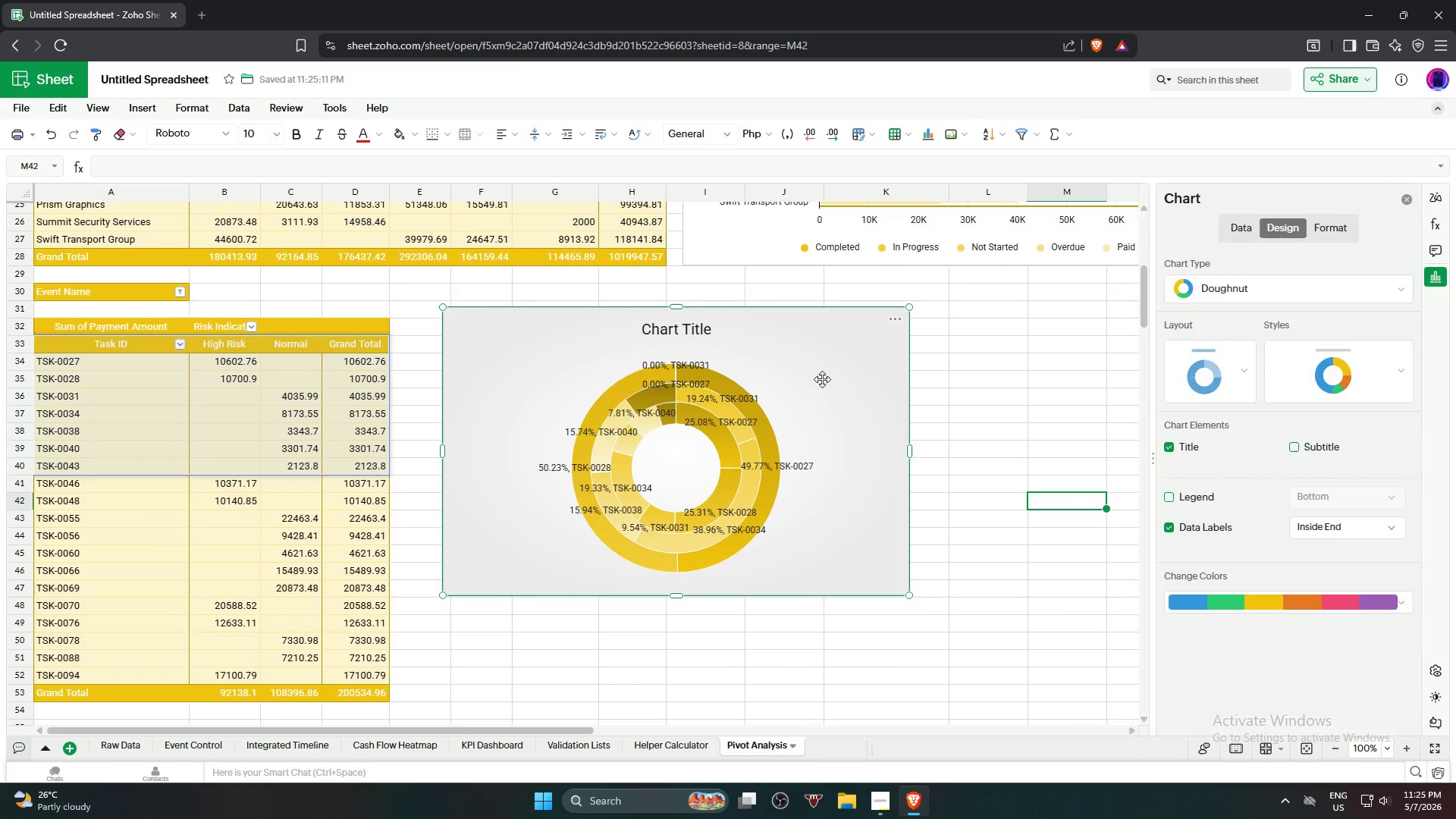 
triple_click([822, 379])
 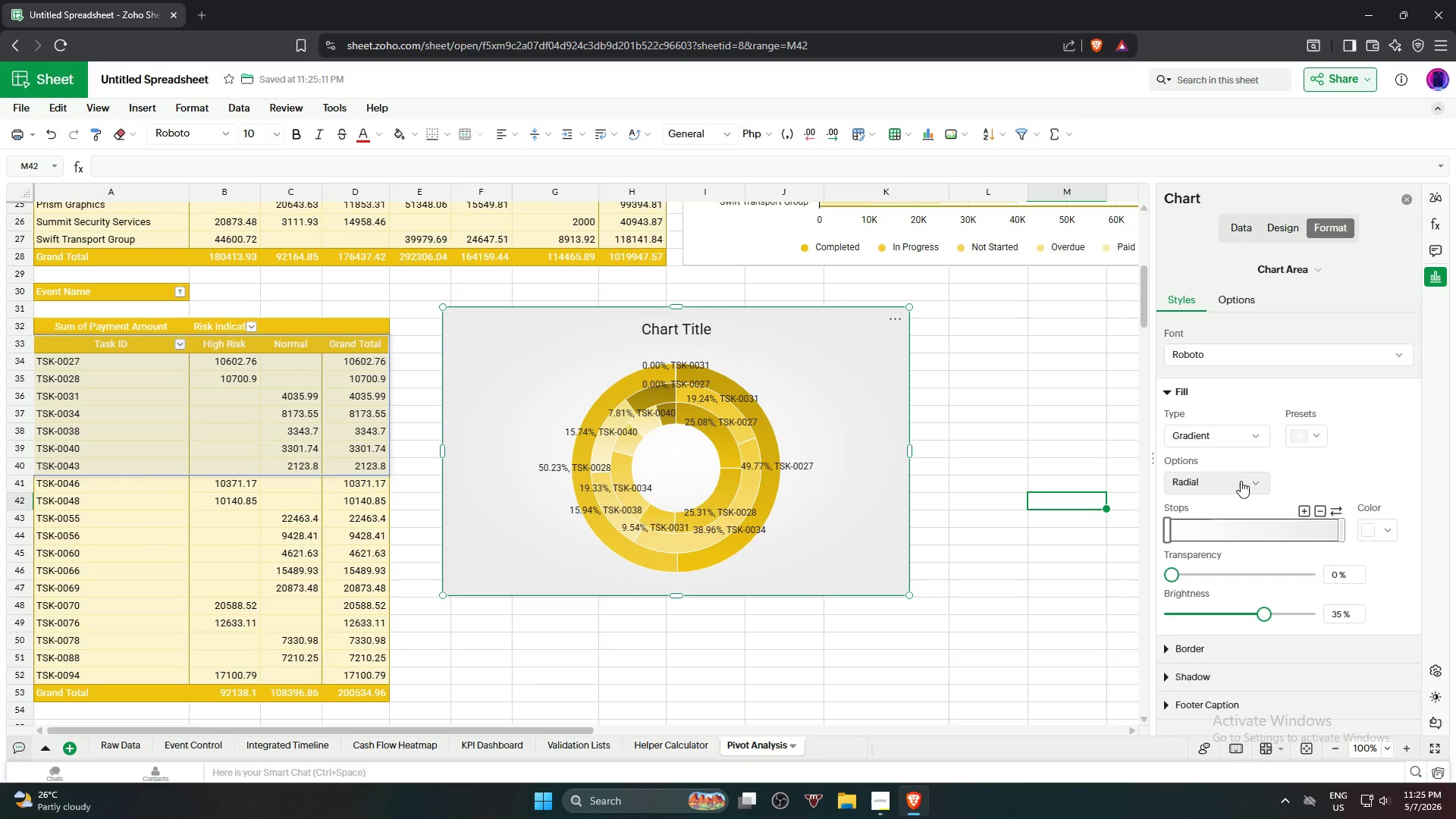 
left_click([1291, 224])
 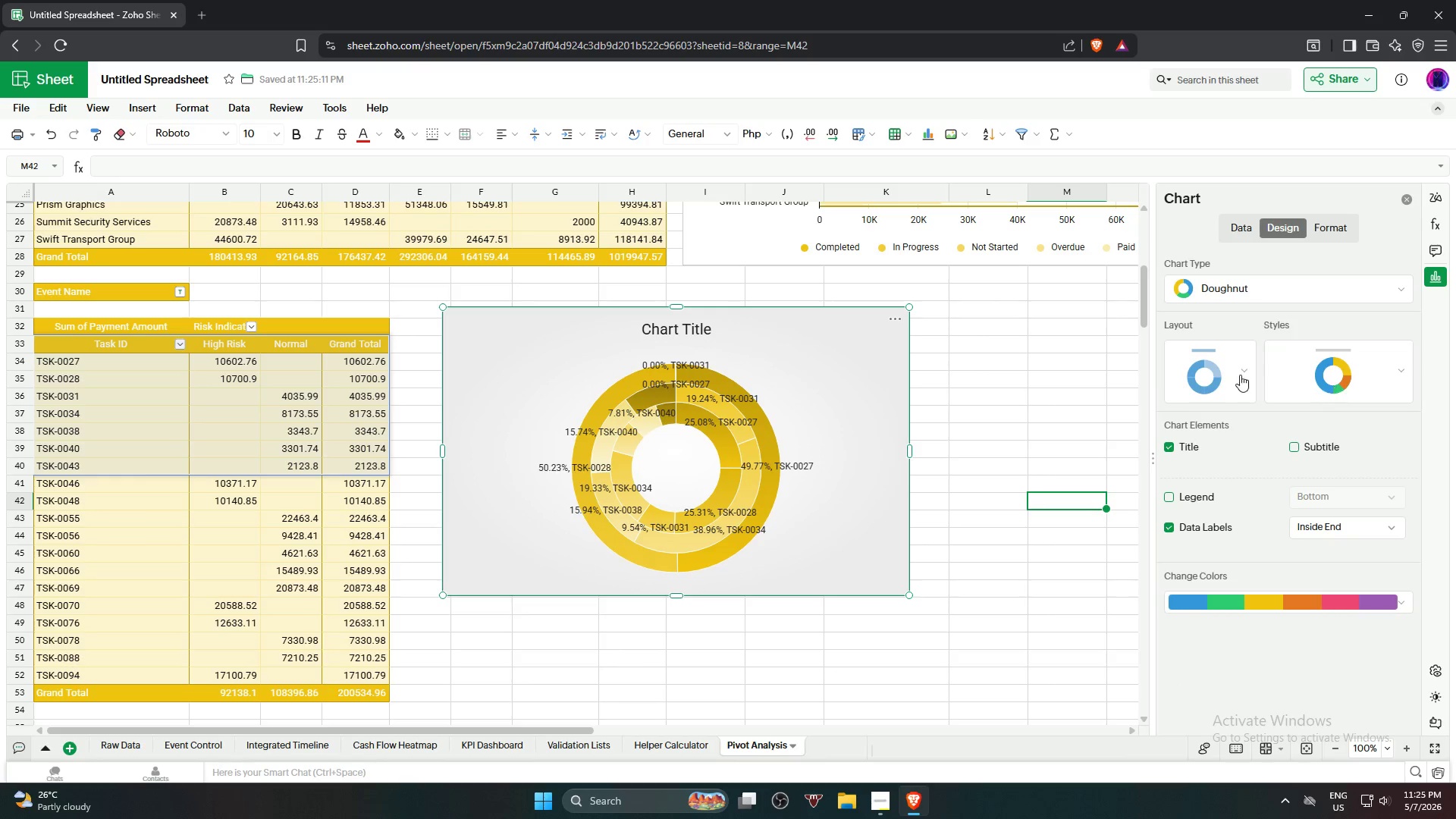 
left_click([1212, 375])
 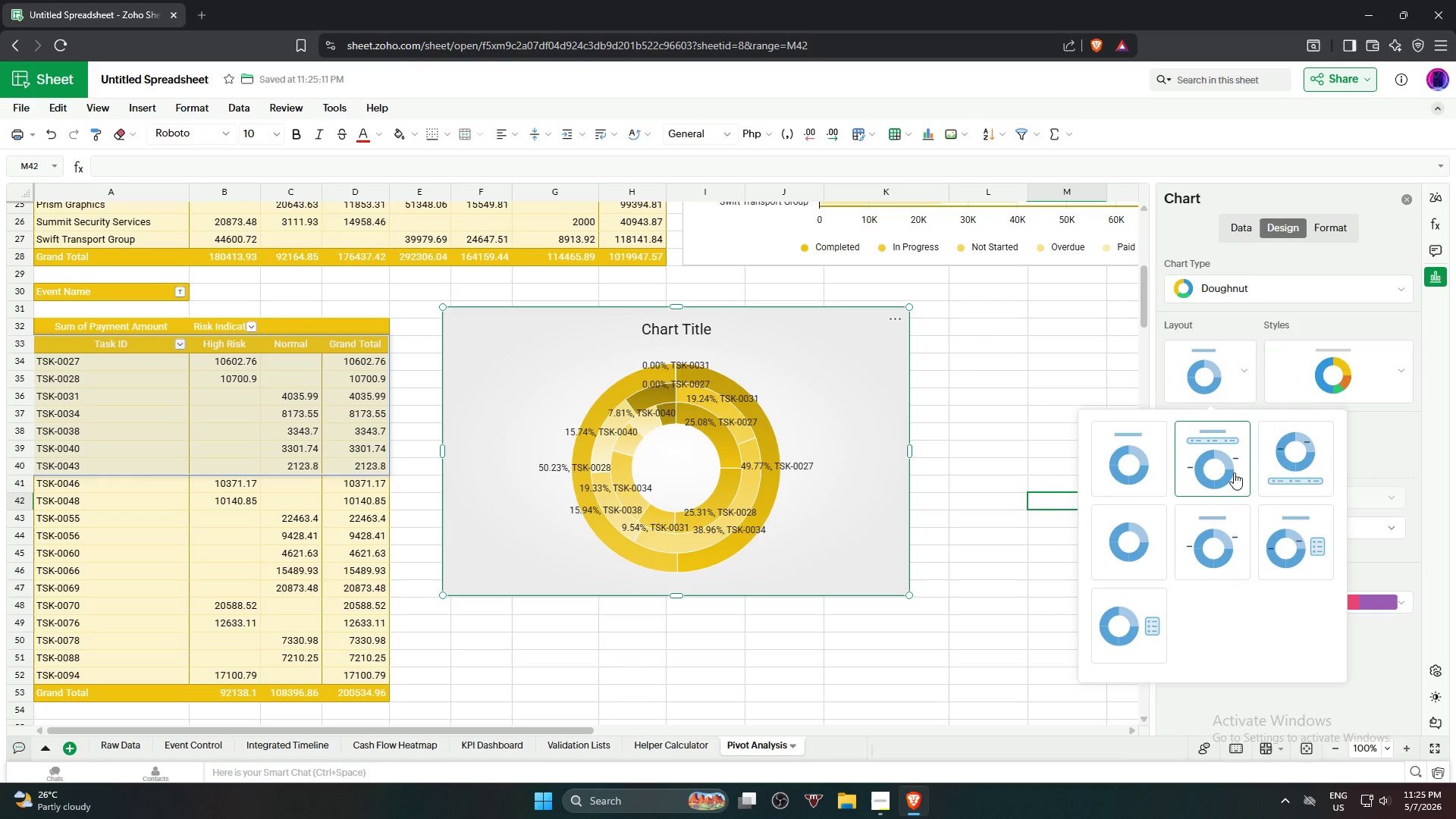 
left_click([1291, 541])
 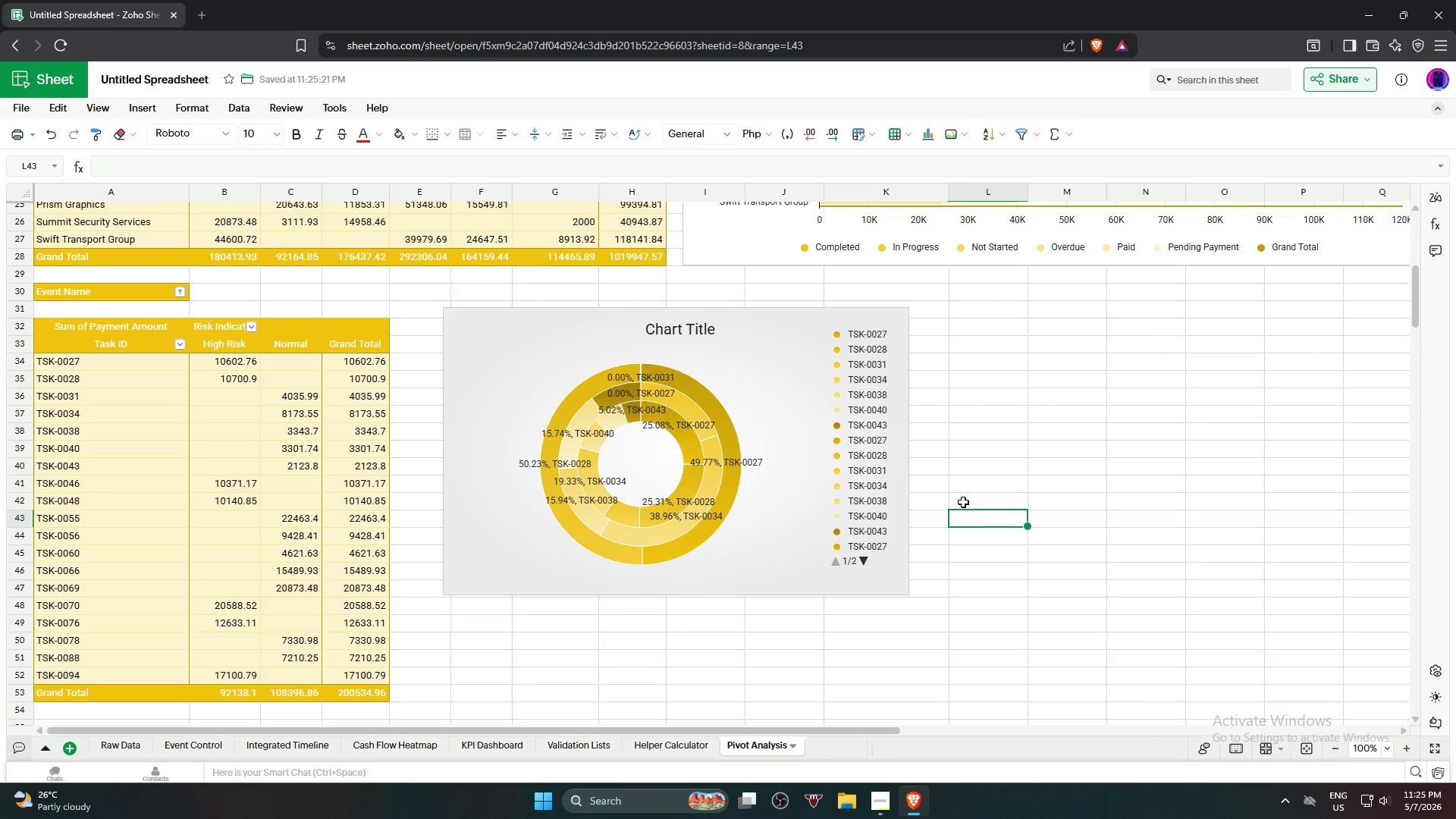 
scroll: coordinate [745, 402], scroll_direction: up, amount: 1.0
 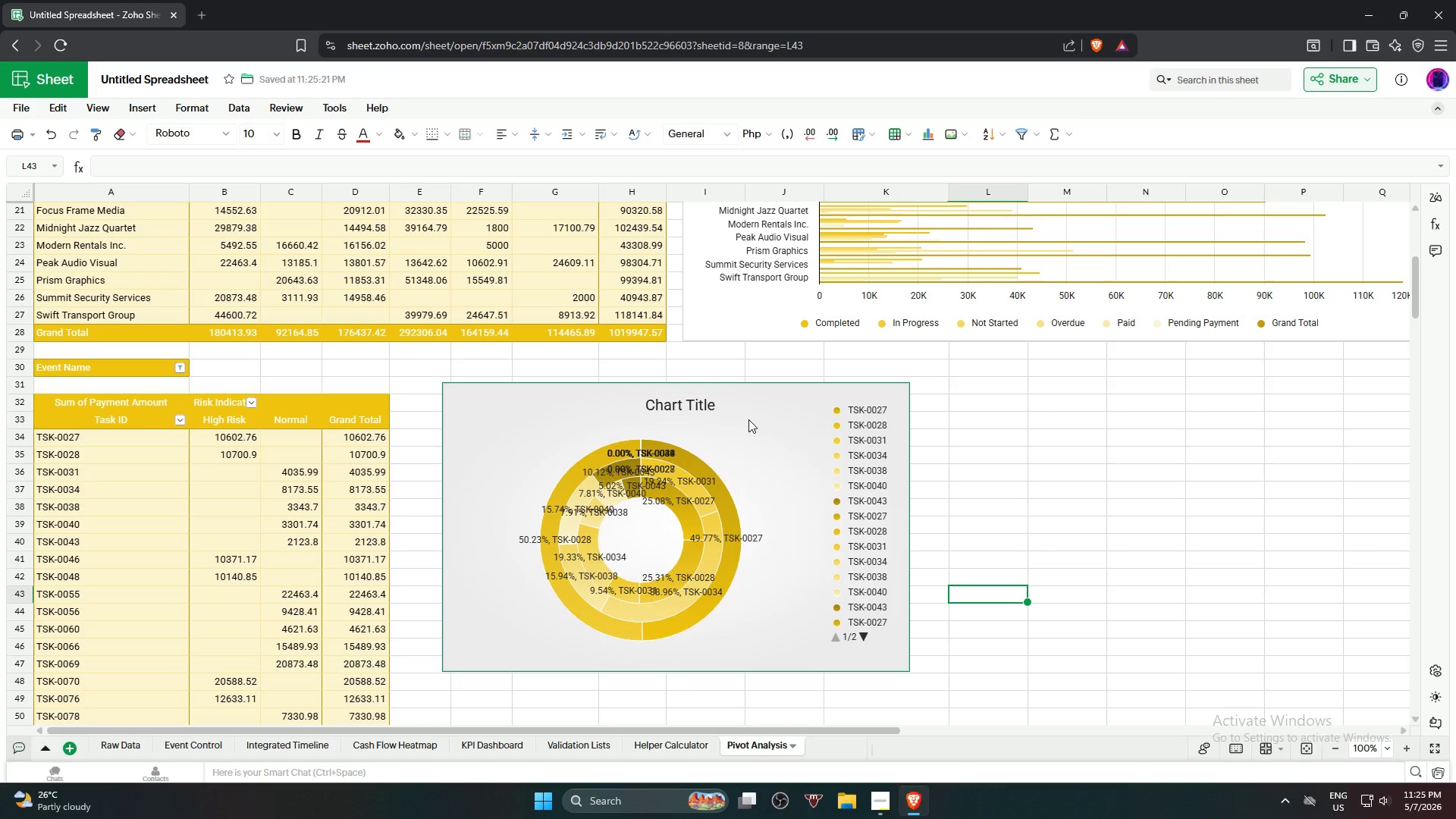 
wait(6.68)
 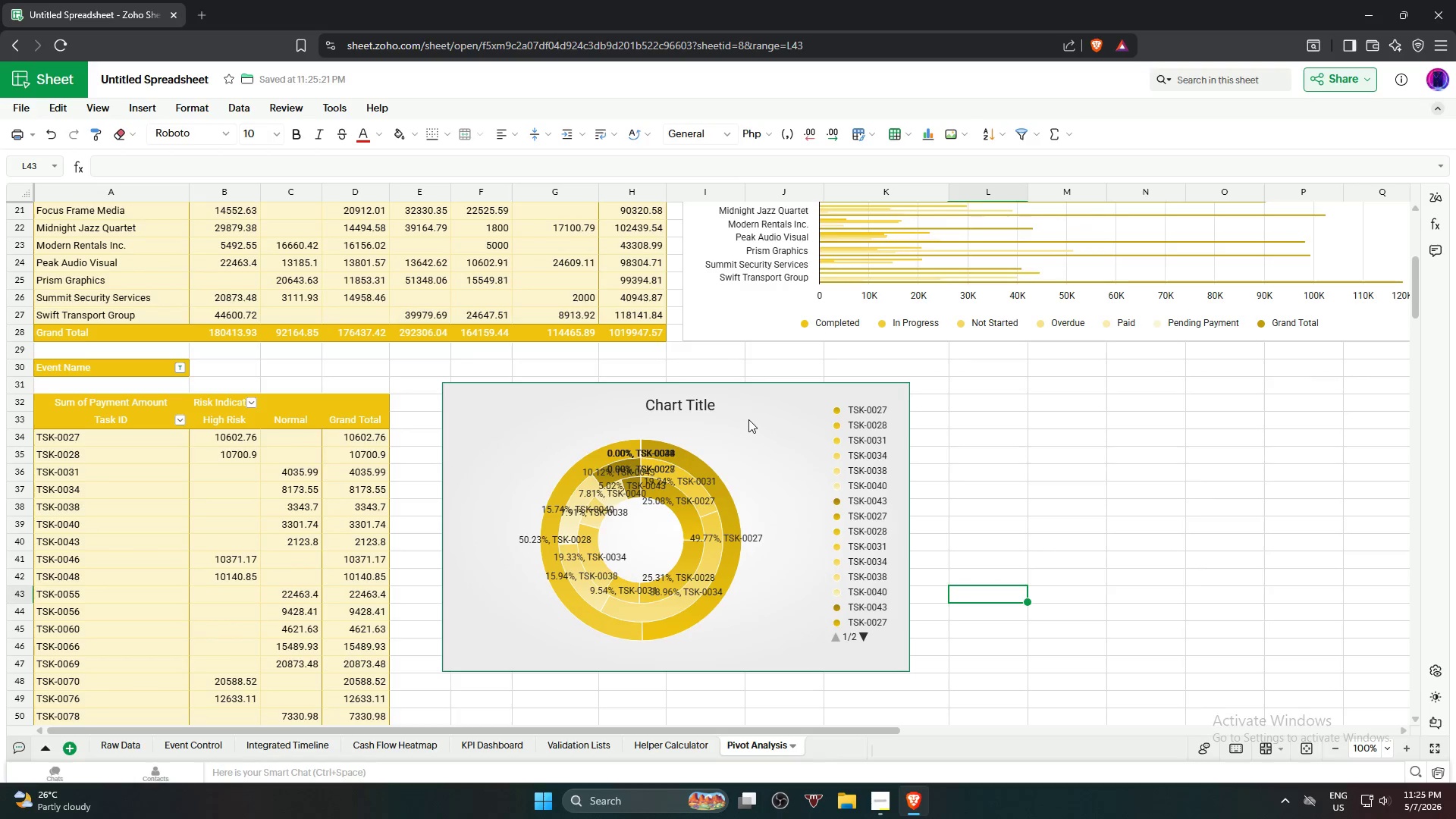 
left_click([1135, 526])
 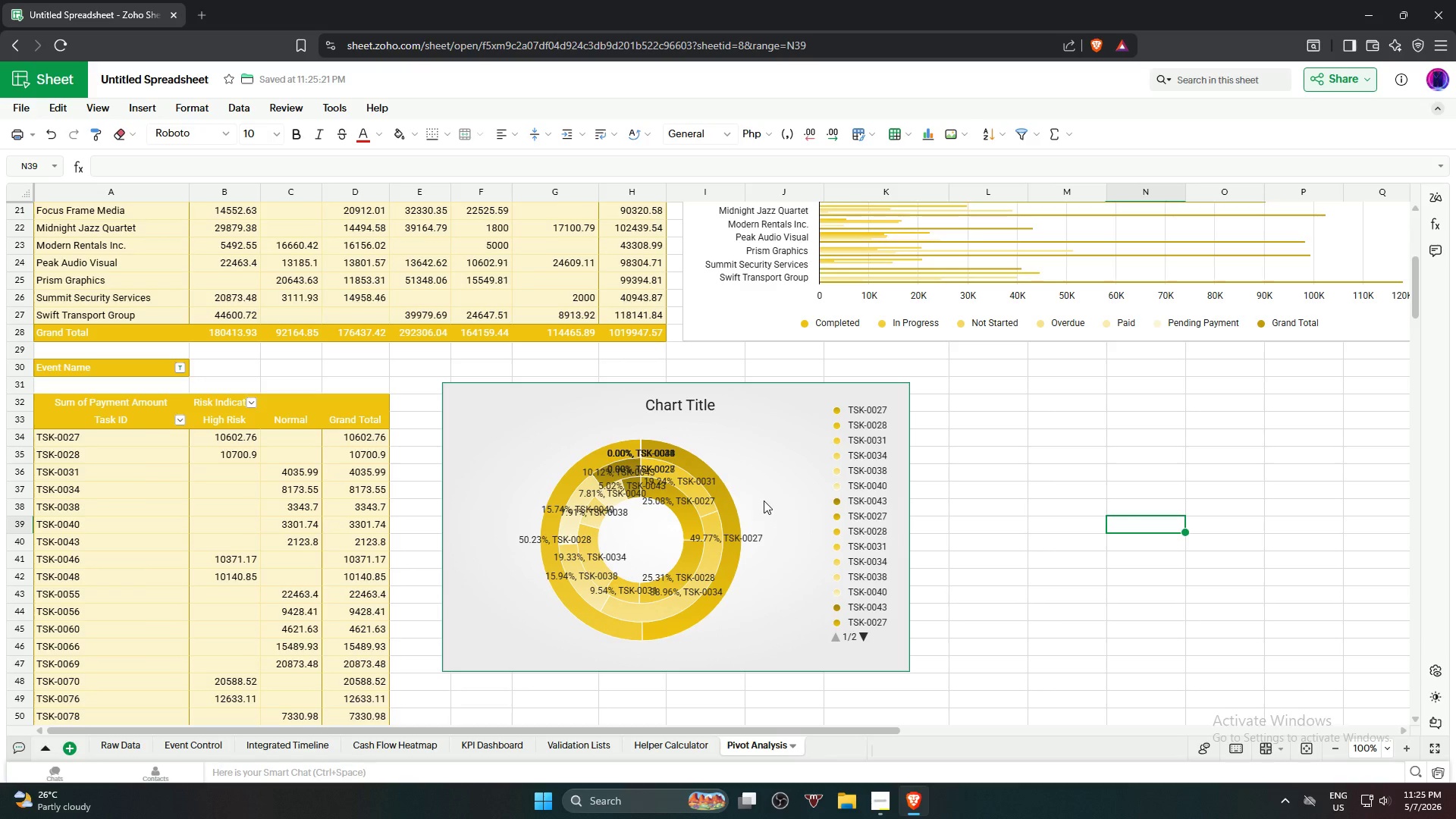 
scroll: coordinate [773, 476], scroll_direction: down, amount: 4.0
 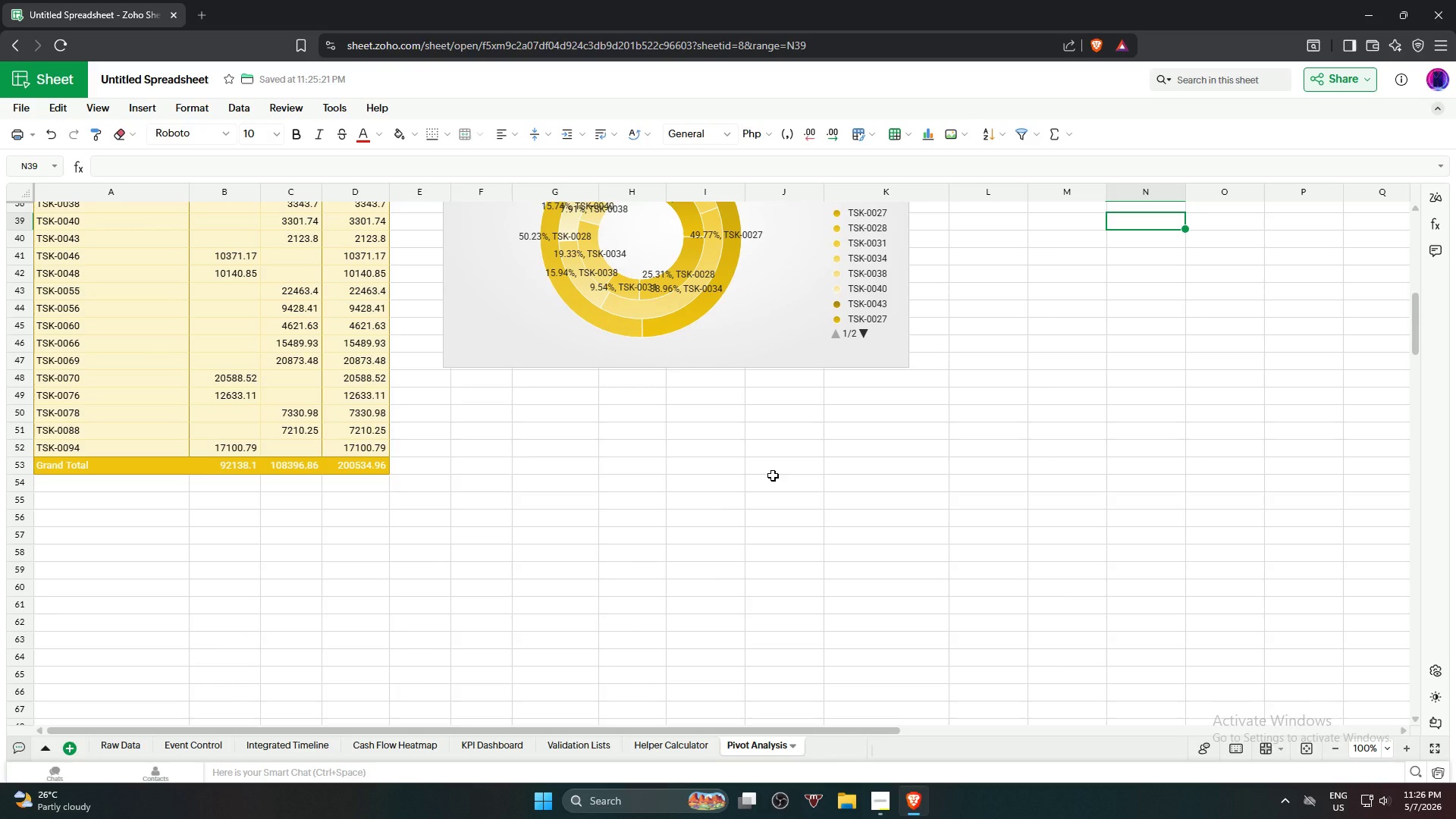 
wait(38.32)
 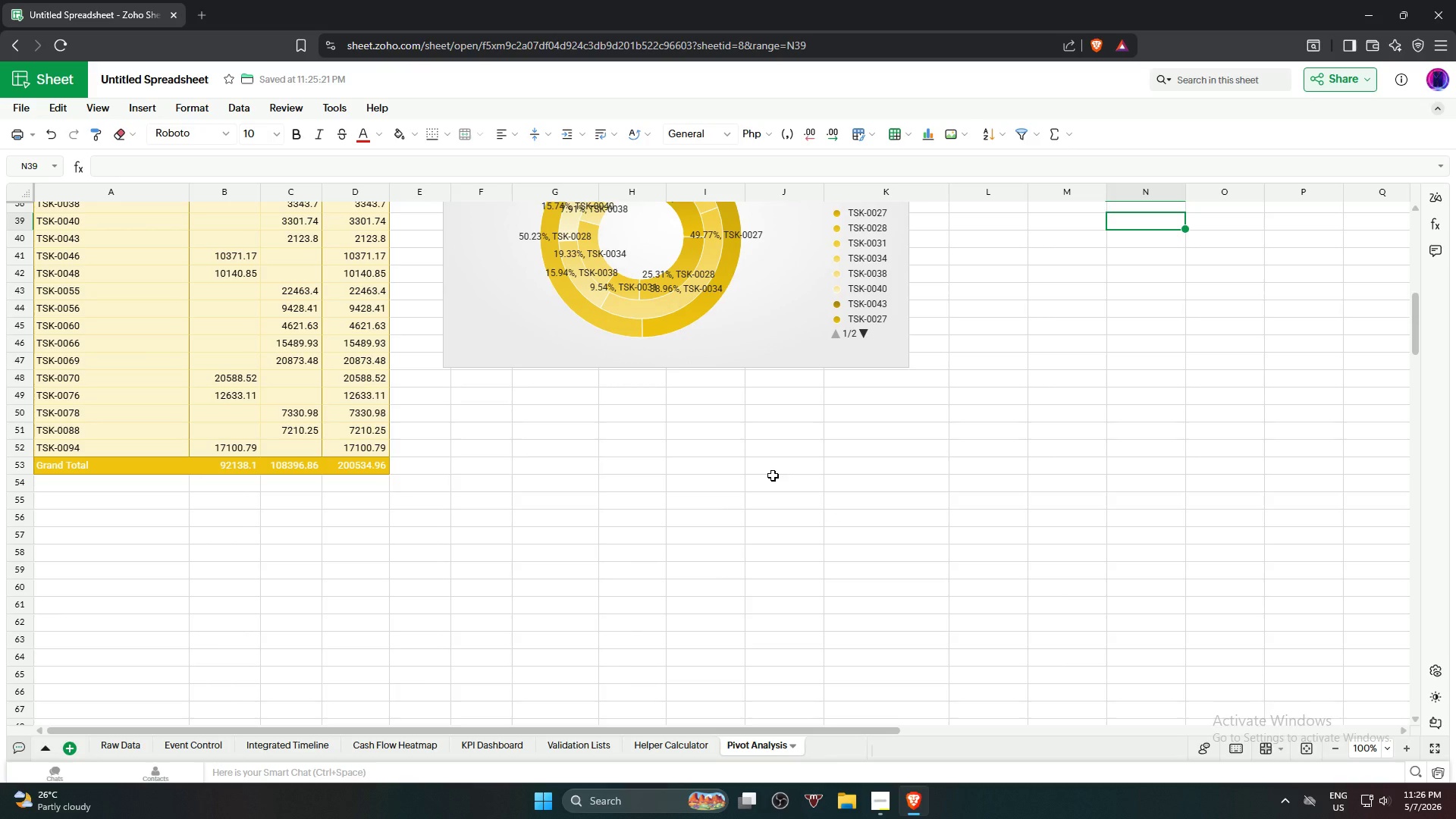 
left_click([186, 741])
 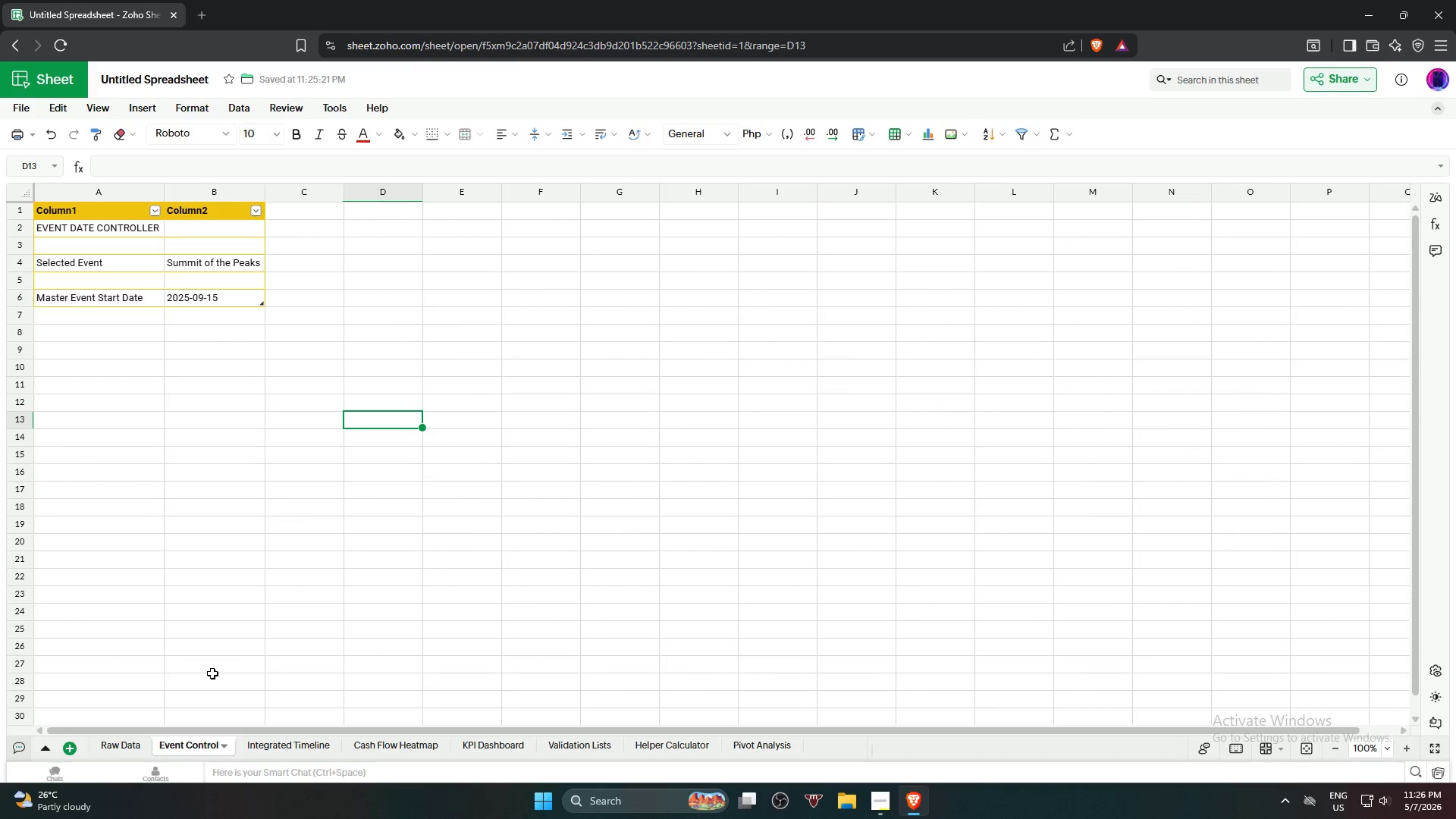 
scroll: coordinate [280, 409], scroll_direction: up, amount: 6.0
 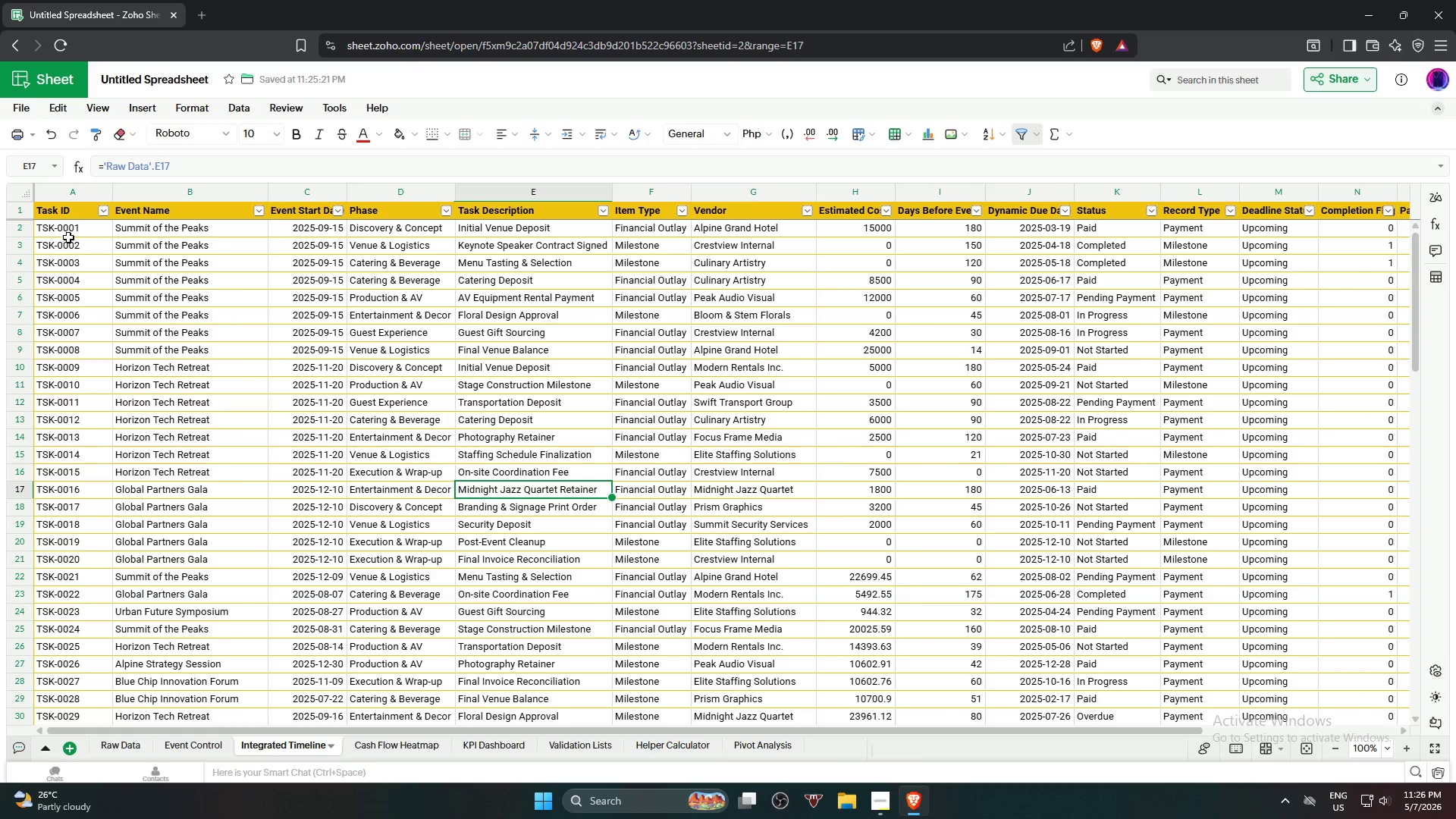 
left_click_drag(start_coordinate=[71, 234], to_coordinate=[943, 579])
 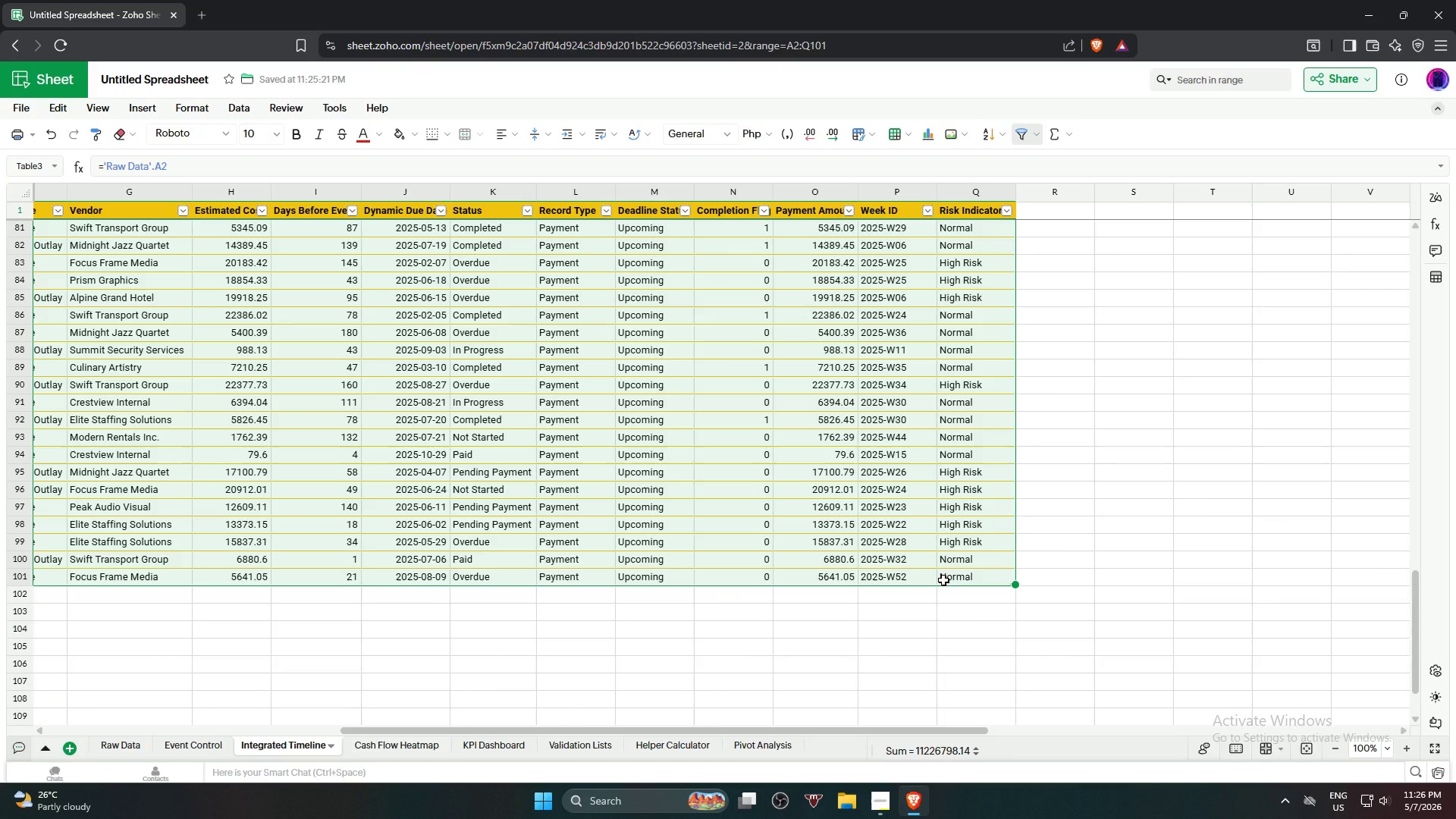 
scroll: coordinate [992, 706], scroll_direction: down, amount: 20.0
 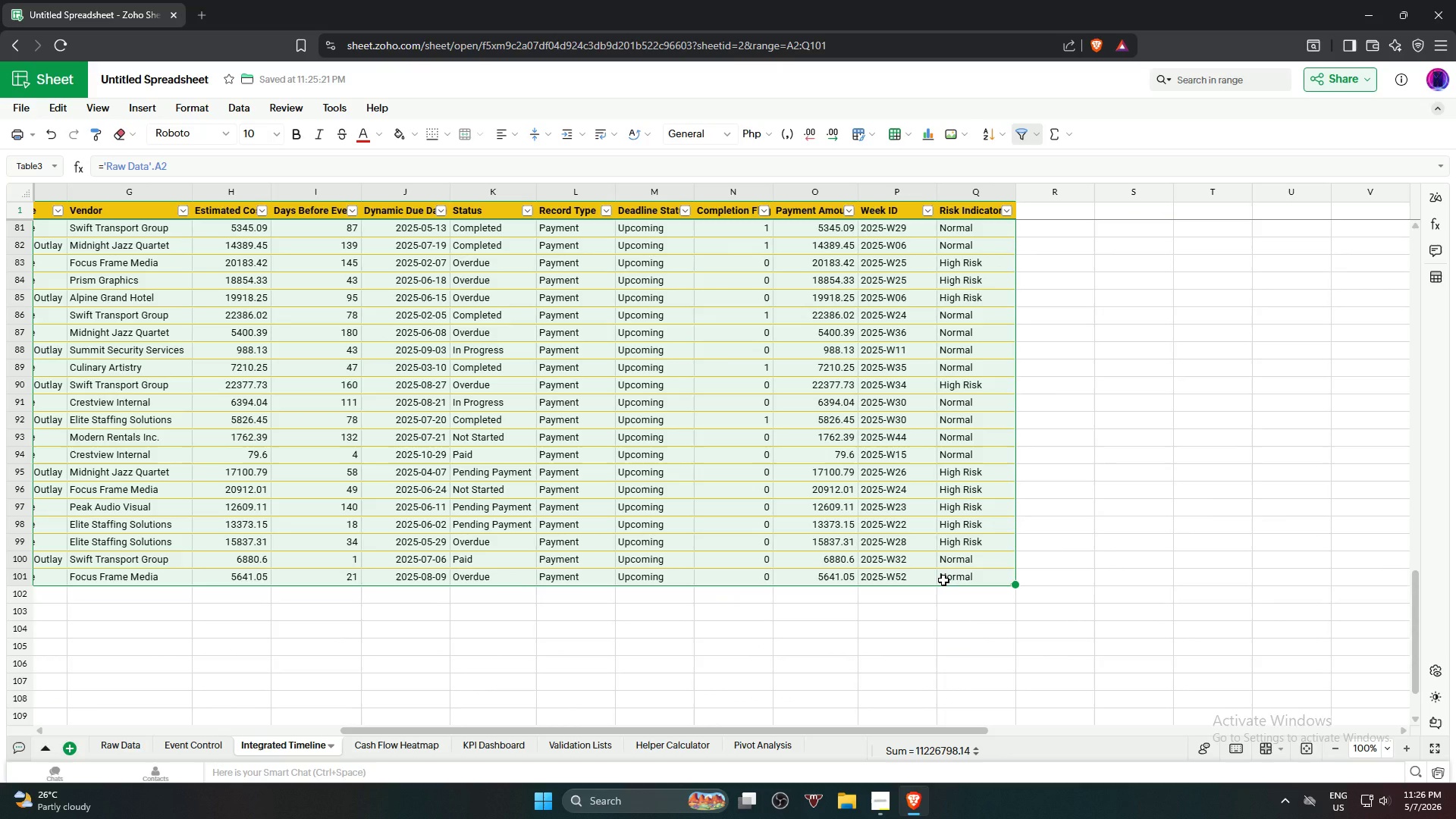 
wait(21.09)
 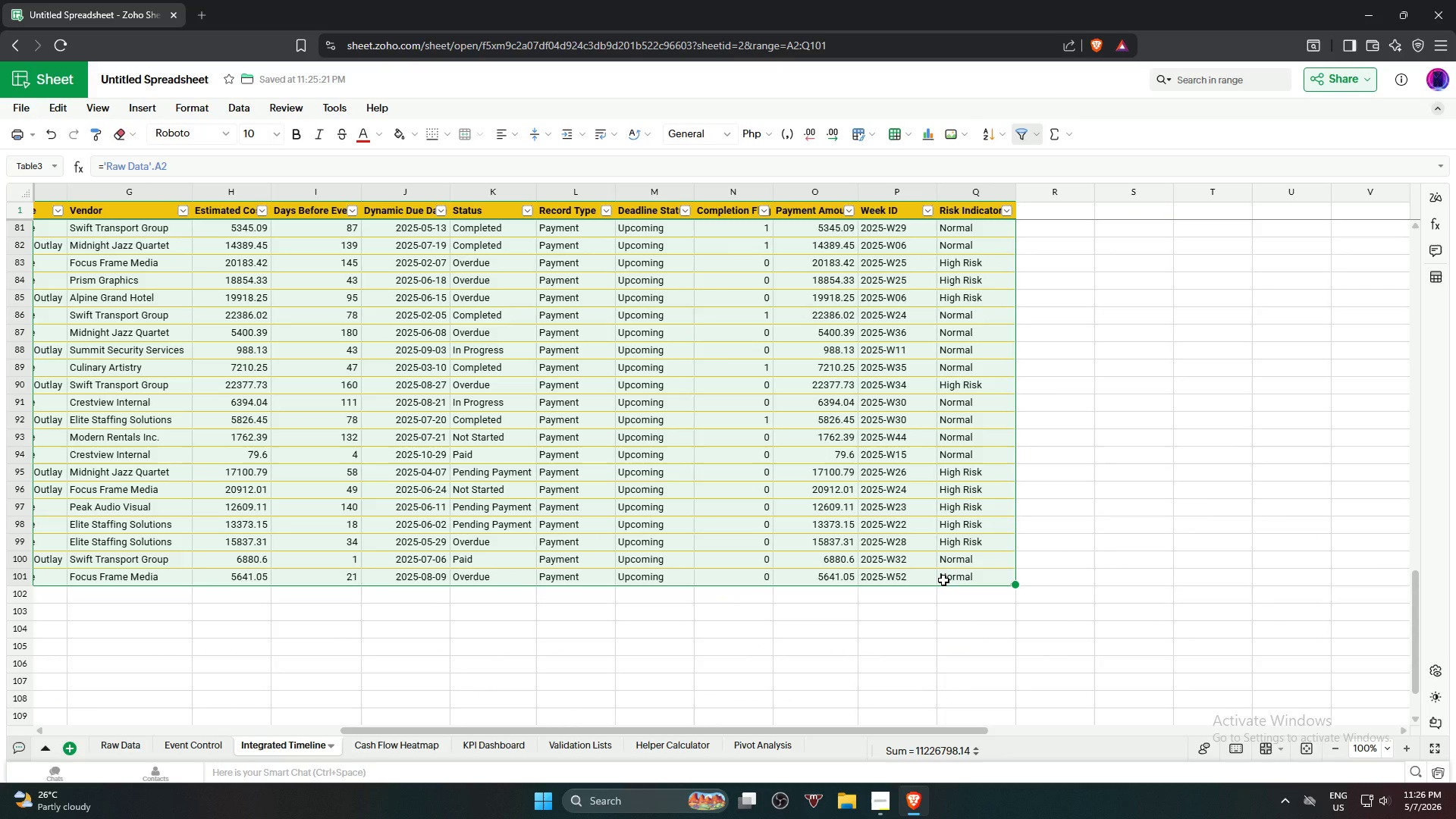 
left_click([200, 103])
 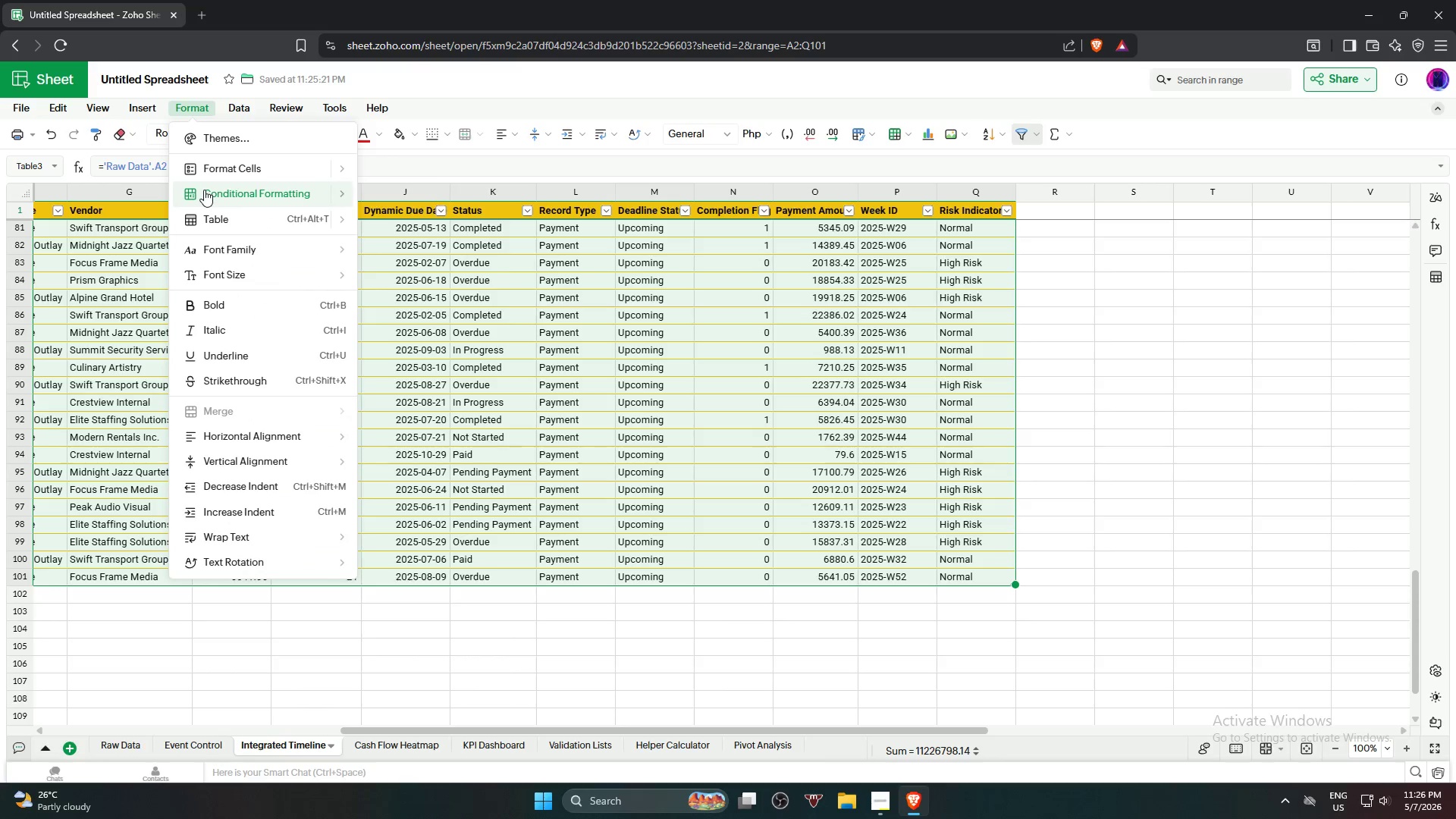 
left_click([204, 189])
 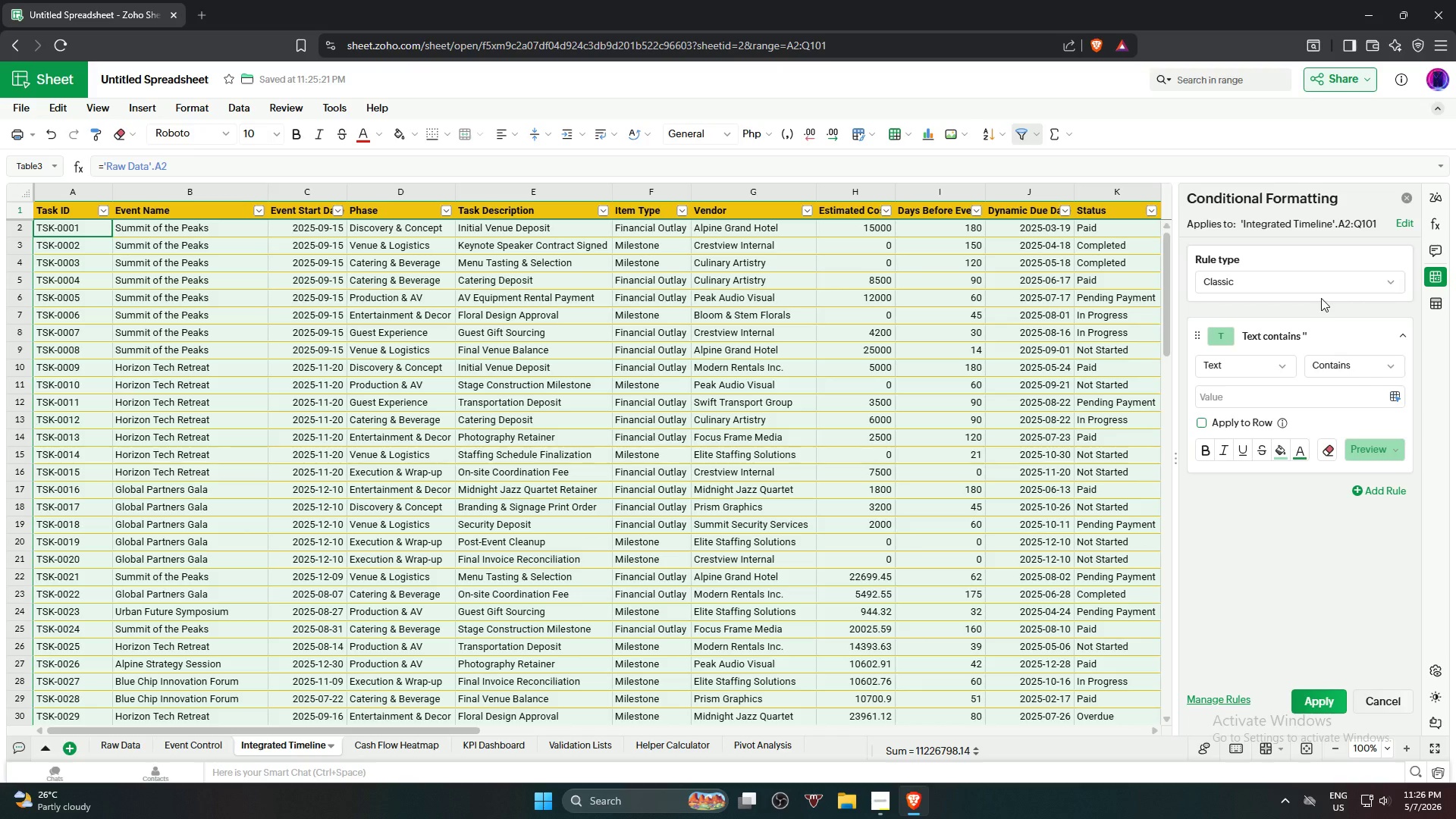 
left_click([1273, 363])
 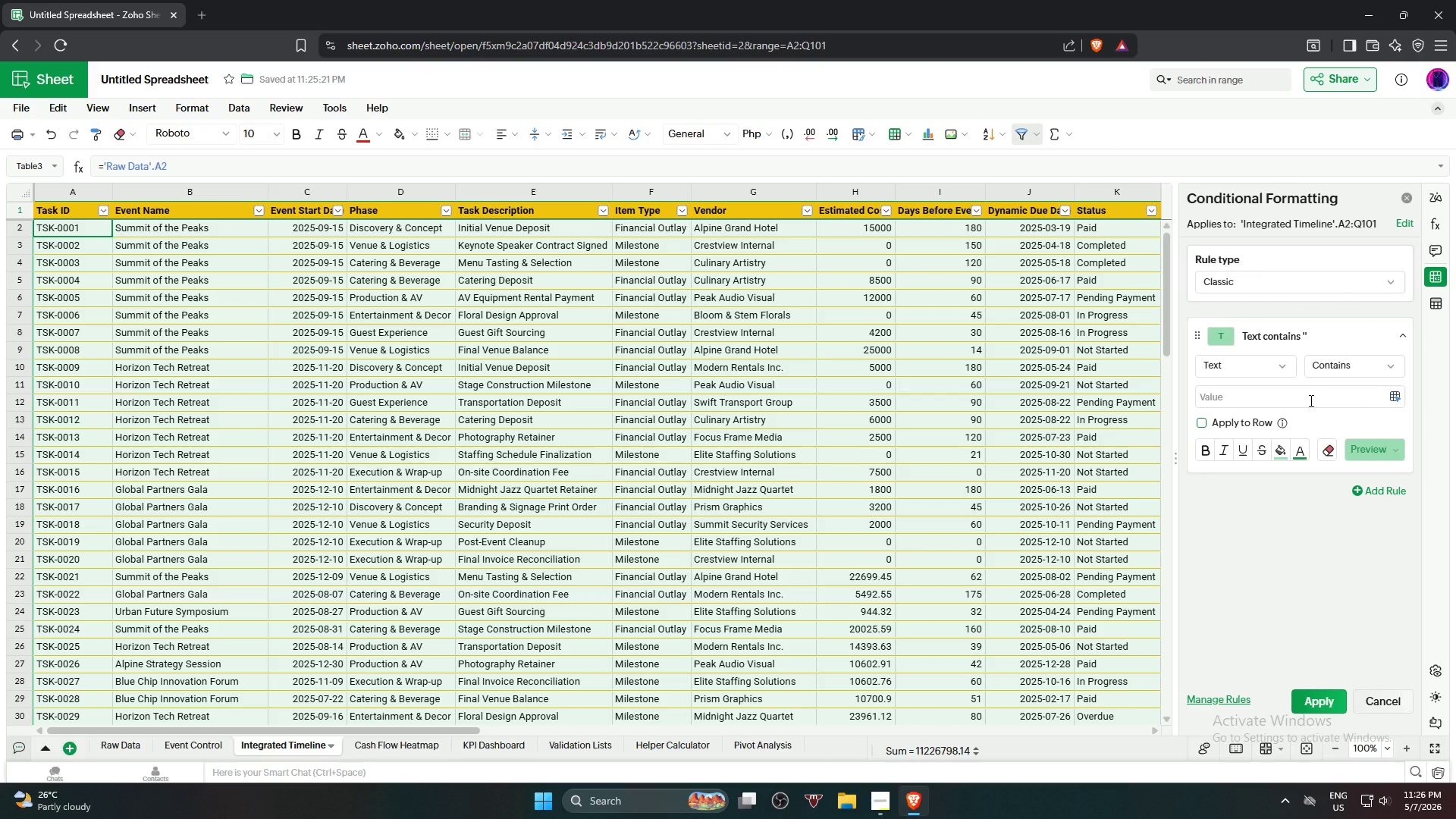 
left_click([1310, 400])
 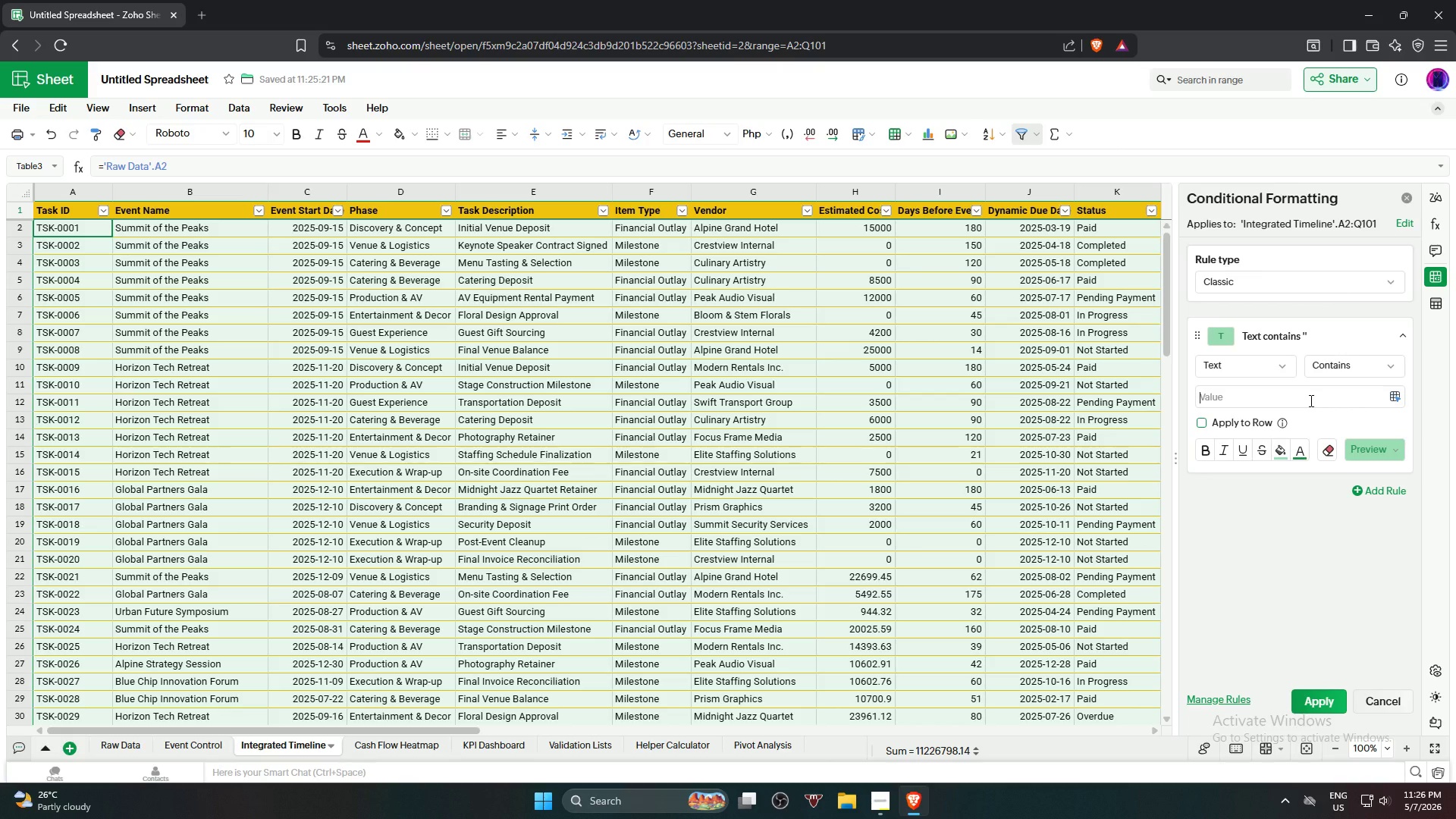 
type(oVERDUE)
key(Backspace)
type(Over )
key(Backspace)
type(due)
 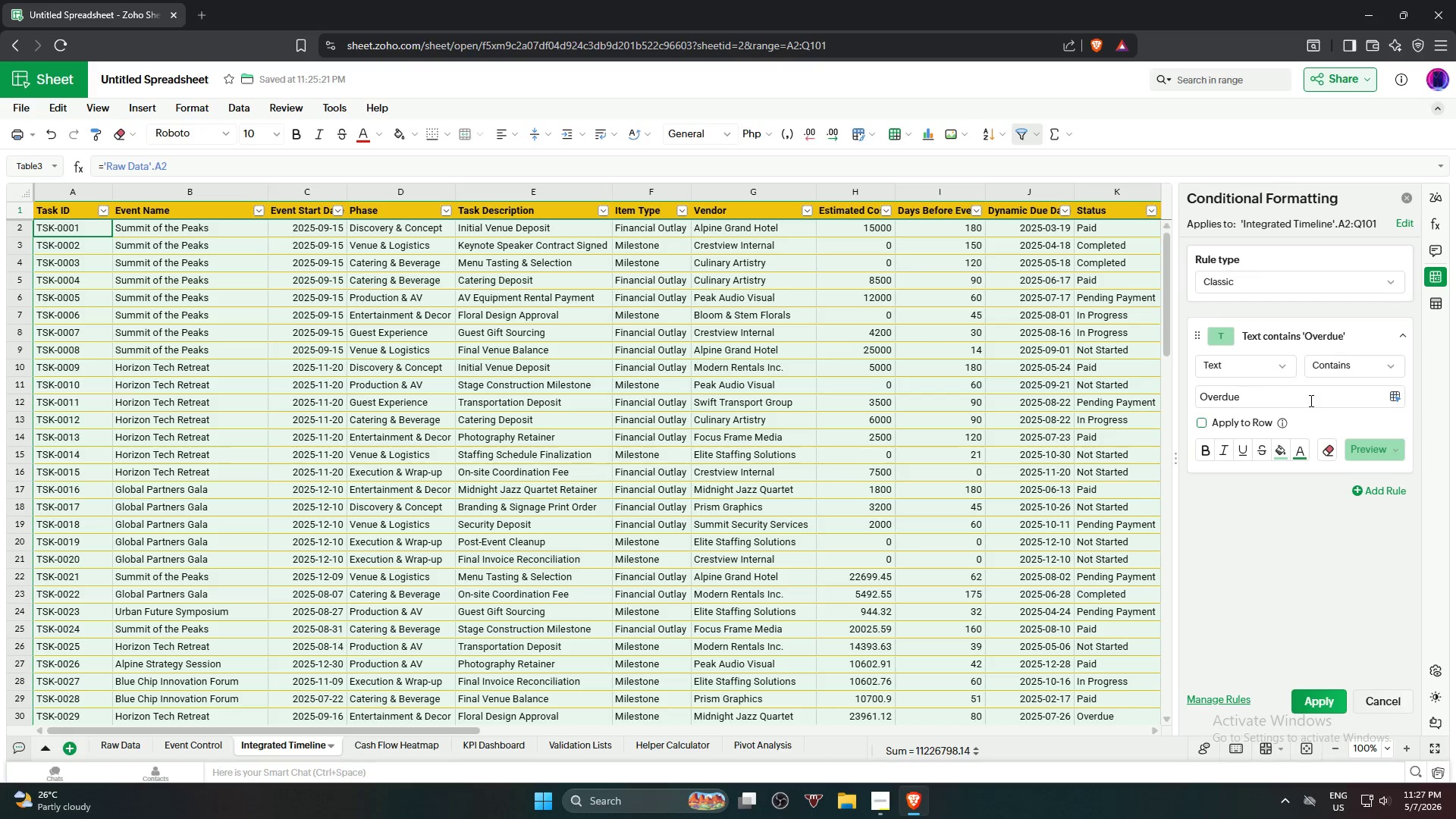 
left_click([1285, 460])
 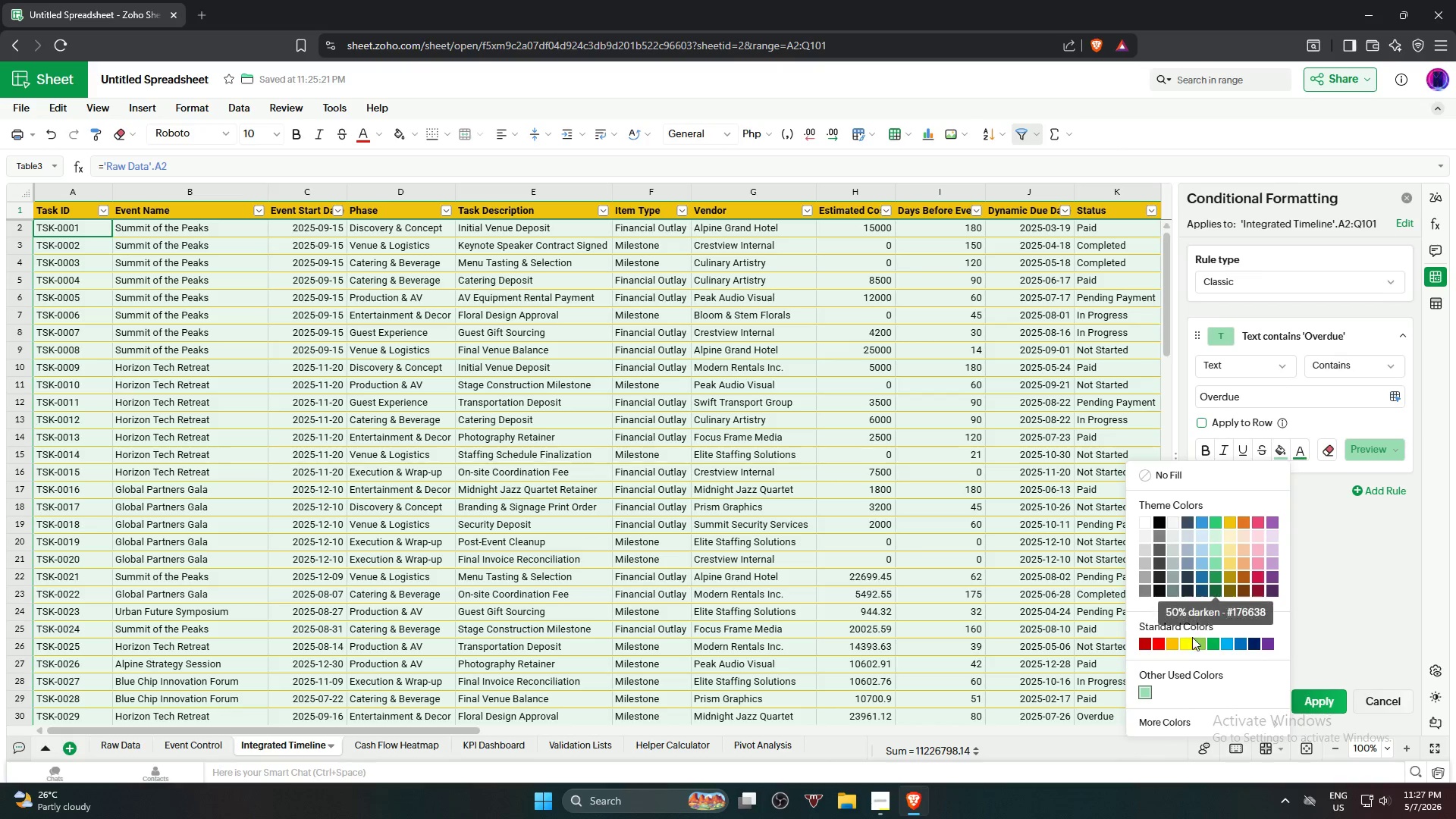 
left_click([1163, 648])
 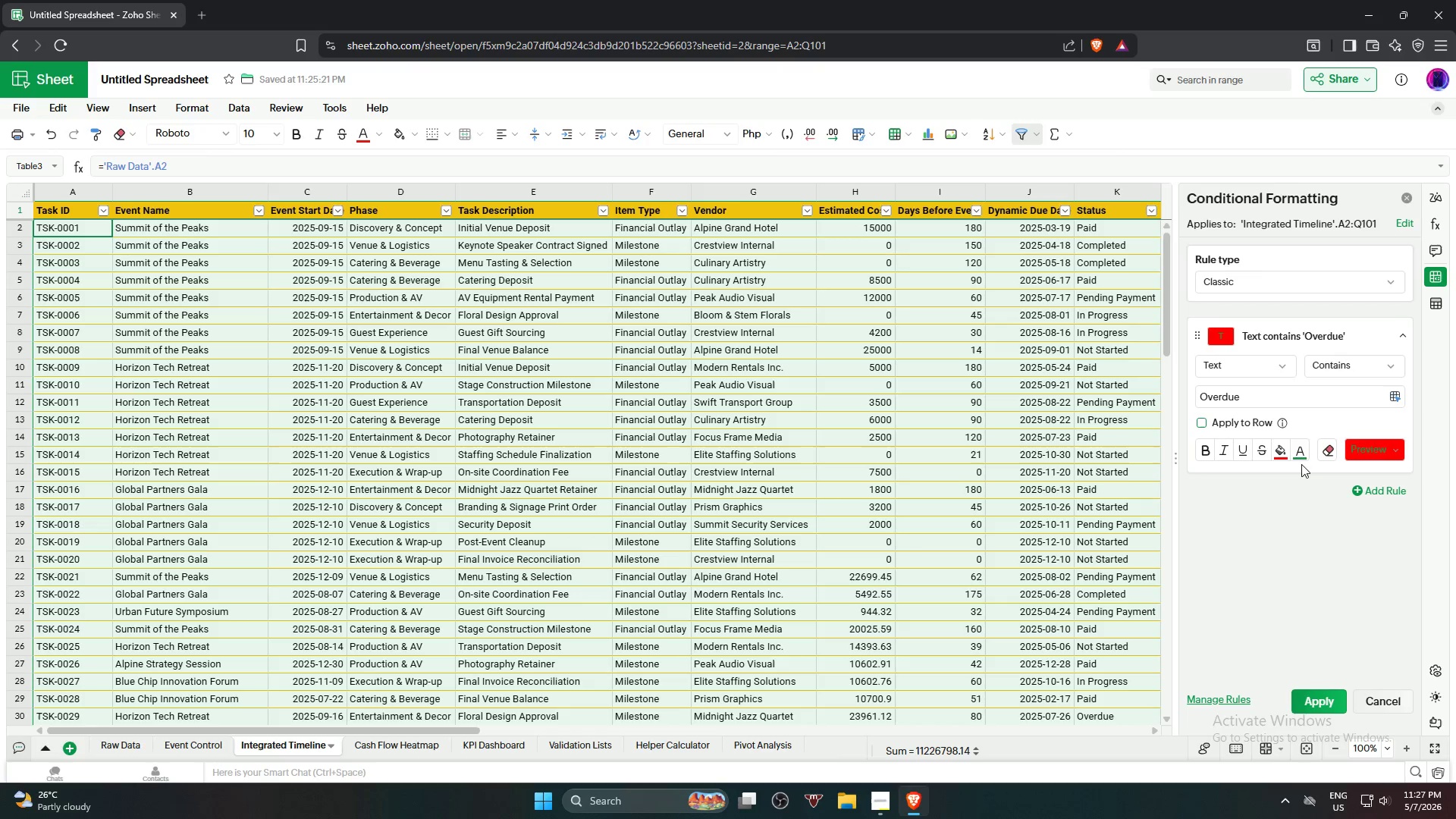 
left_click([1301, 455])
 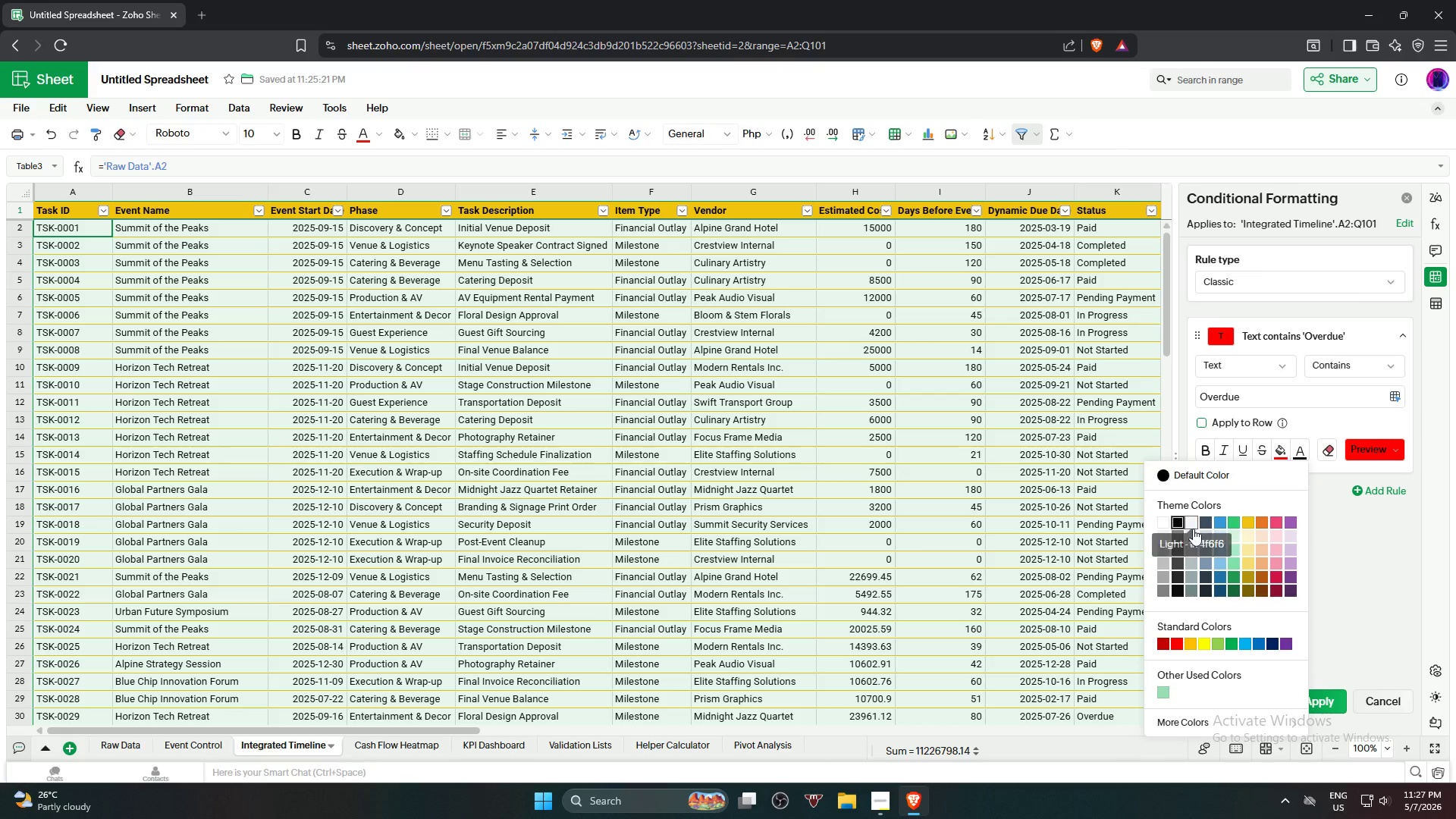 
left_click([1193, 520])
 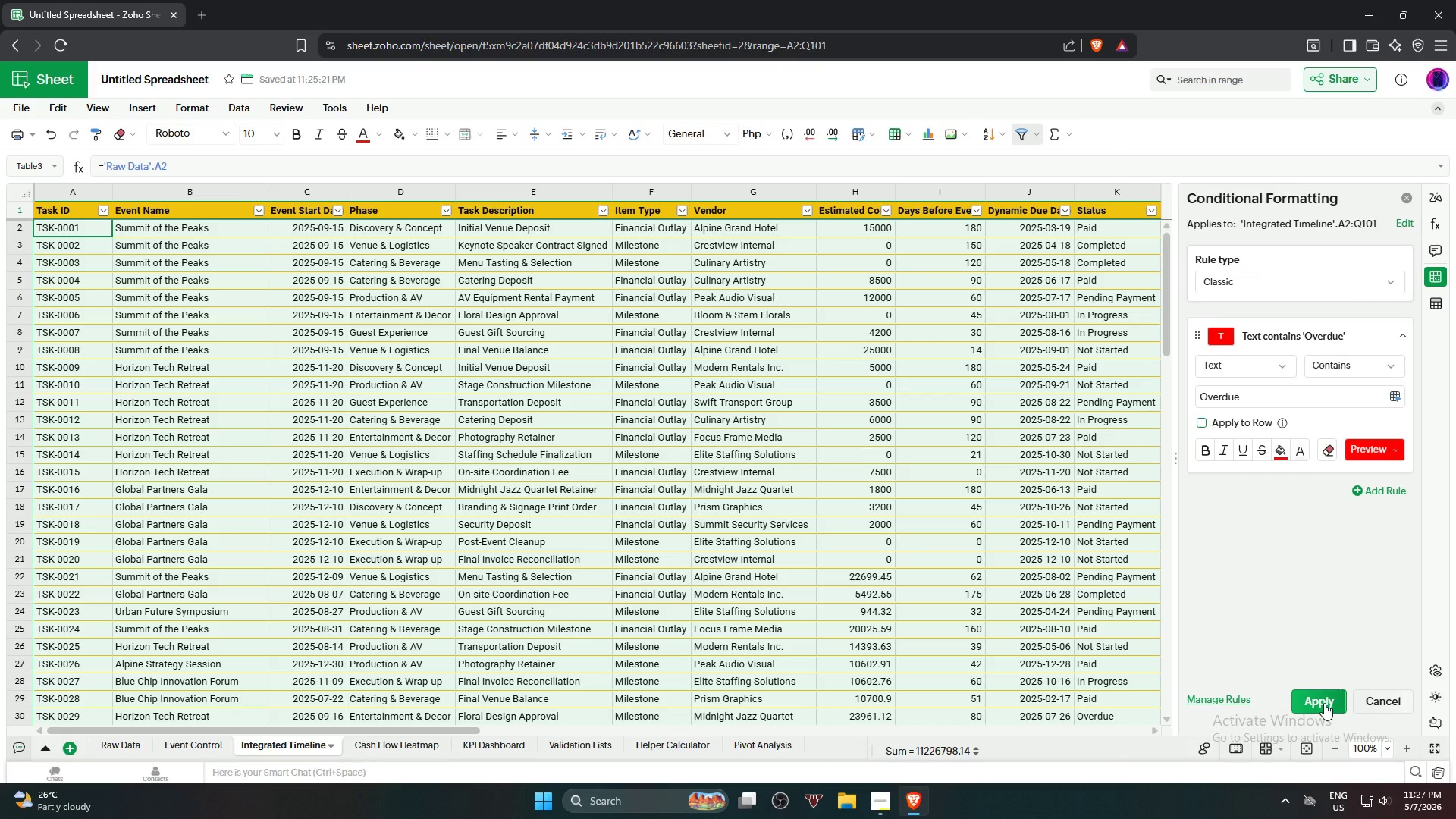 
left_click([1324, 703])
 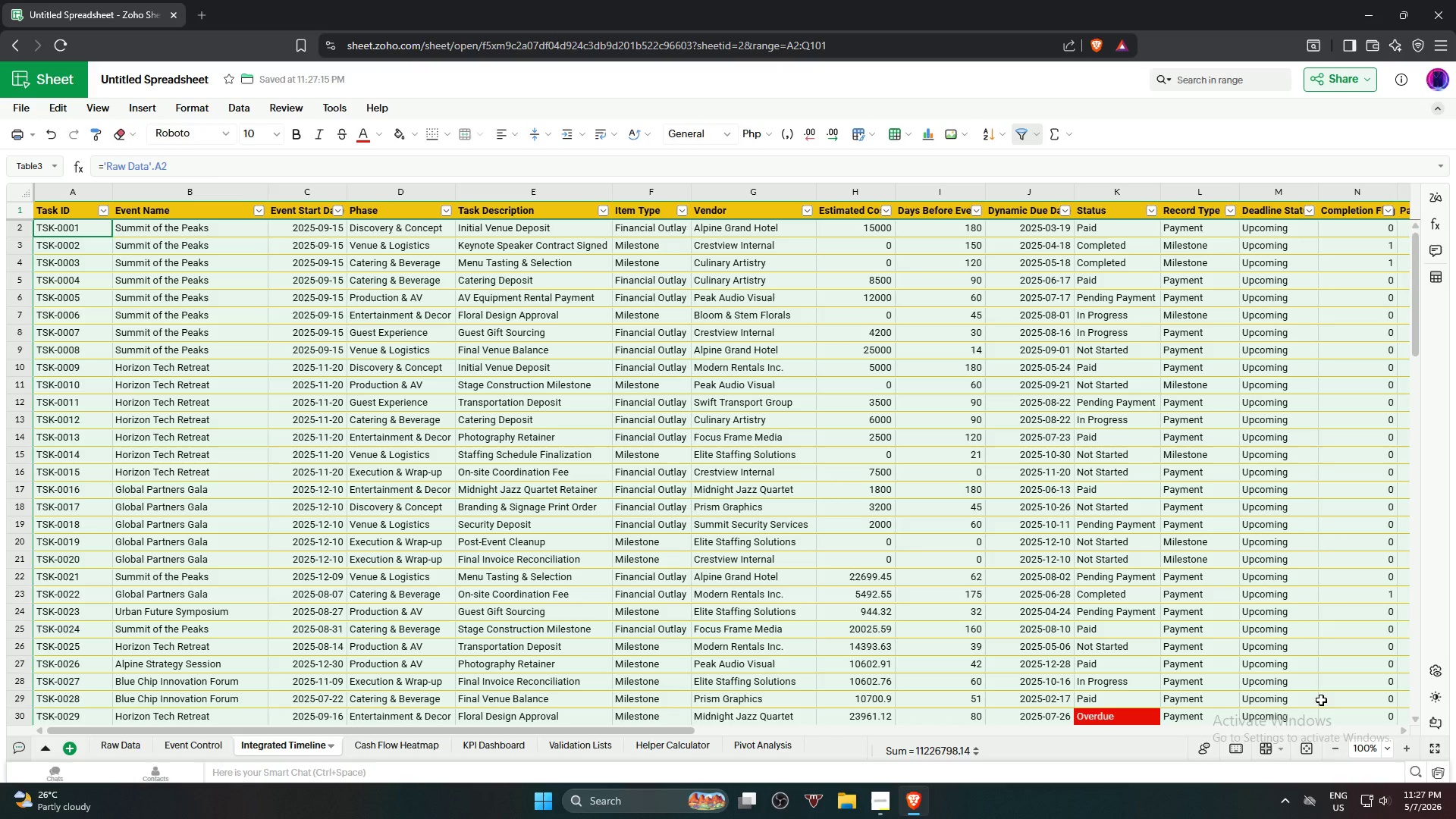 
scroll: coordinate [1068, 515], scroll_direction: down, amount: 5.0
 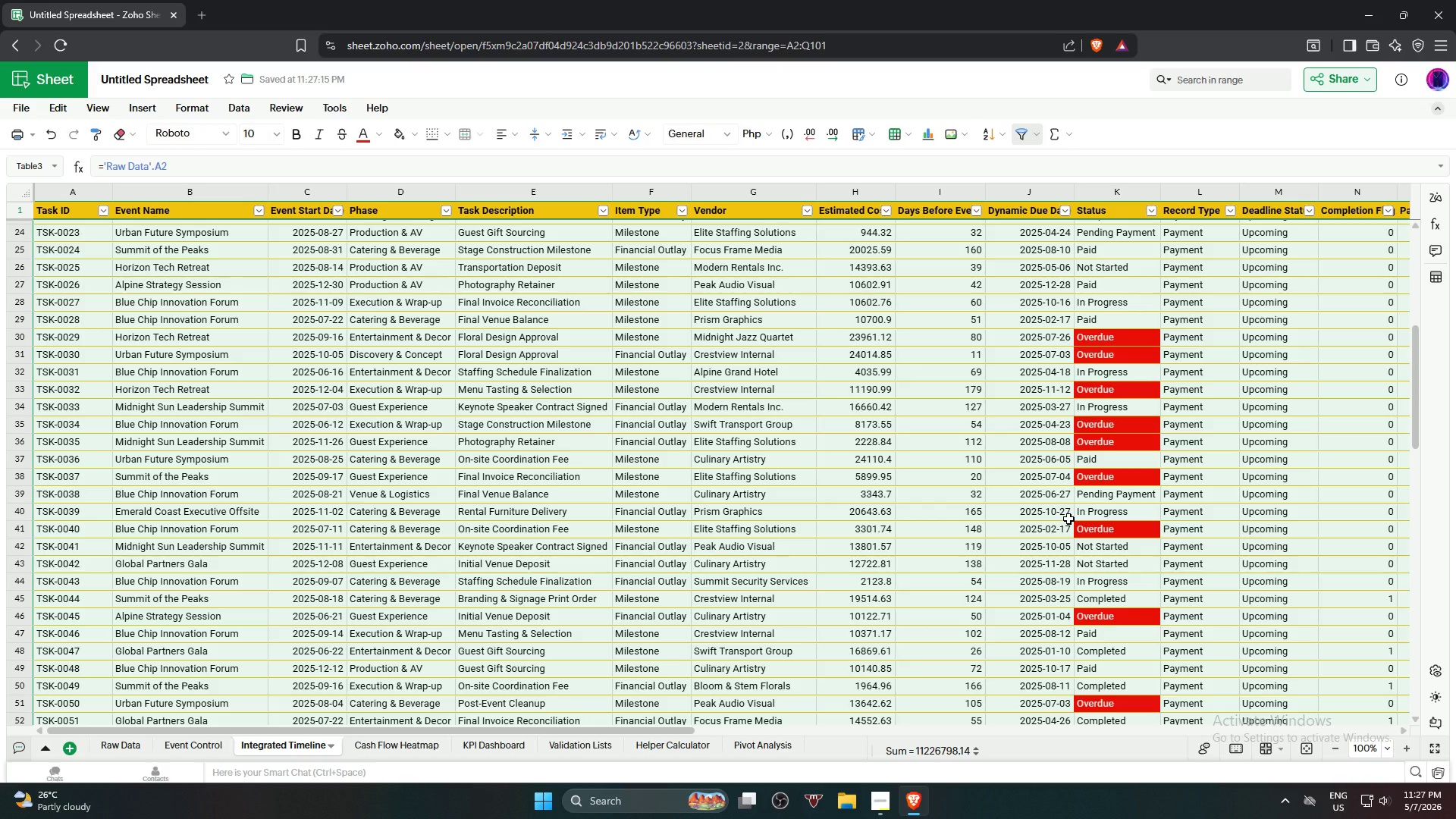 
wait(11.99)
 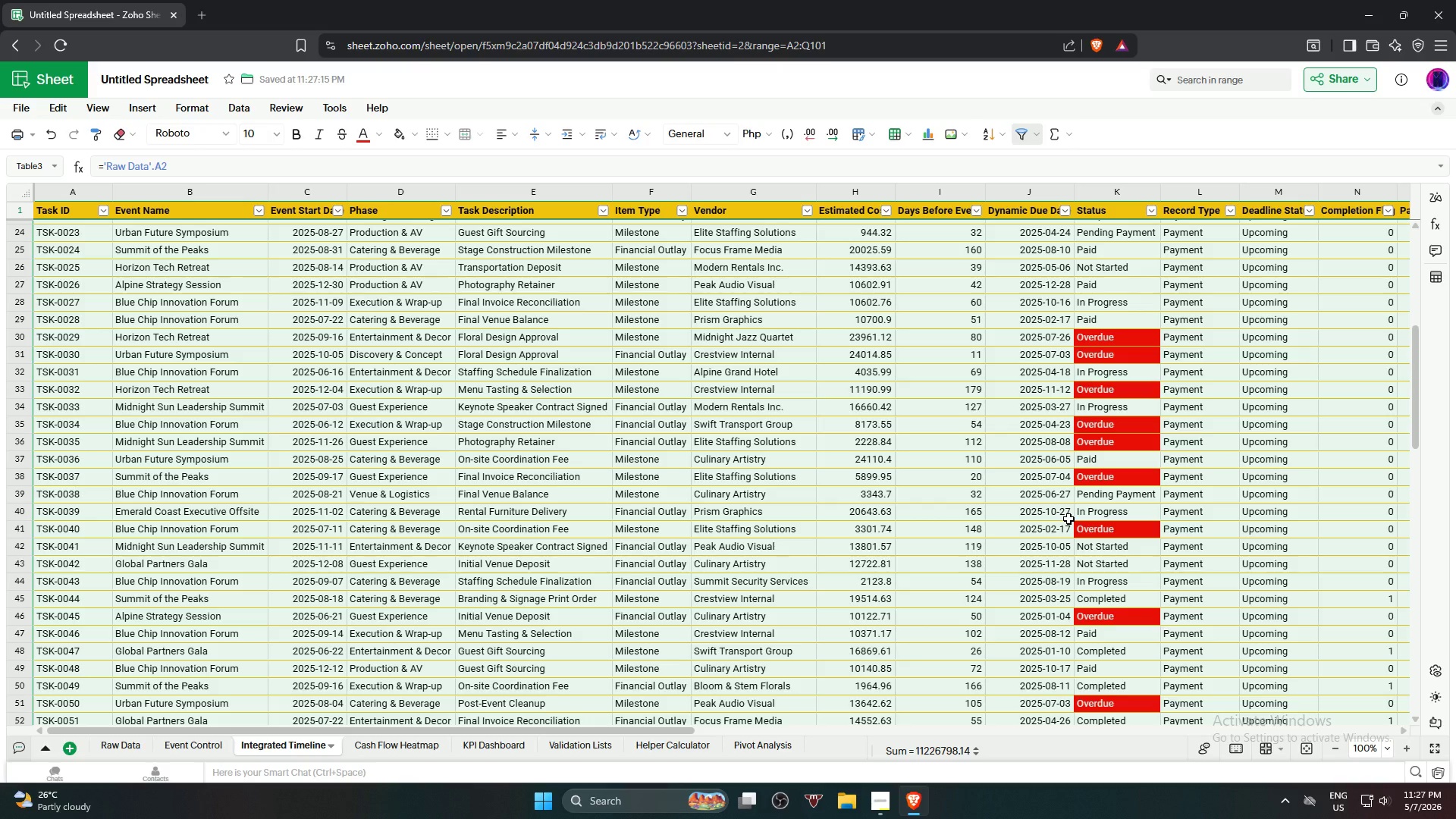 
left_click([201, 114])
 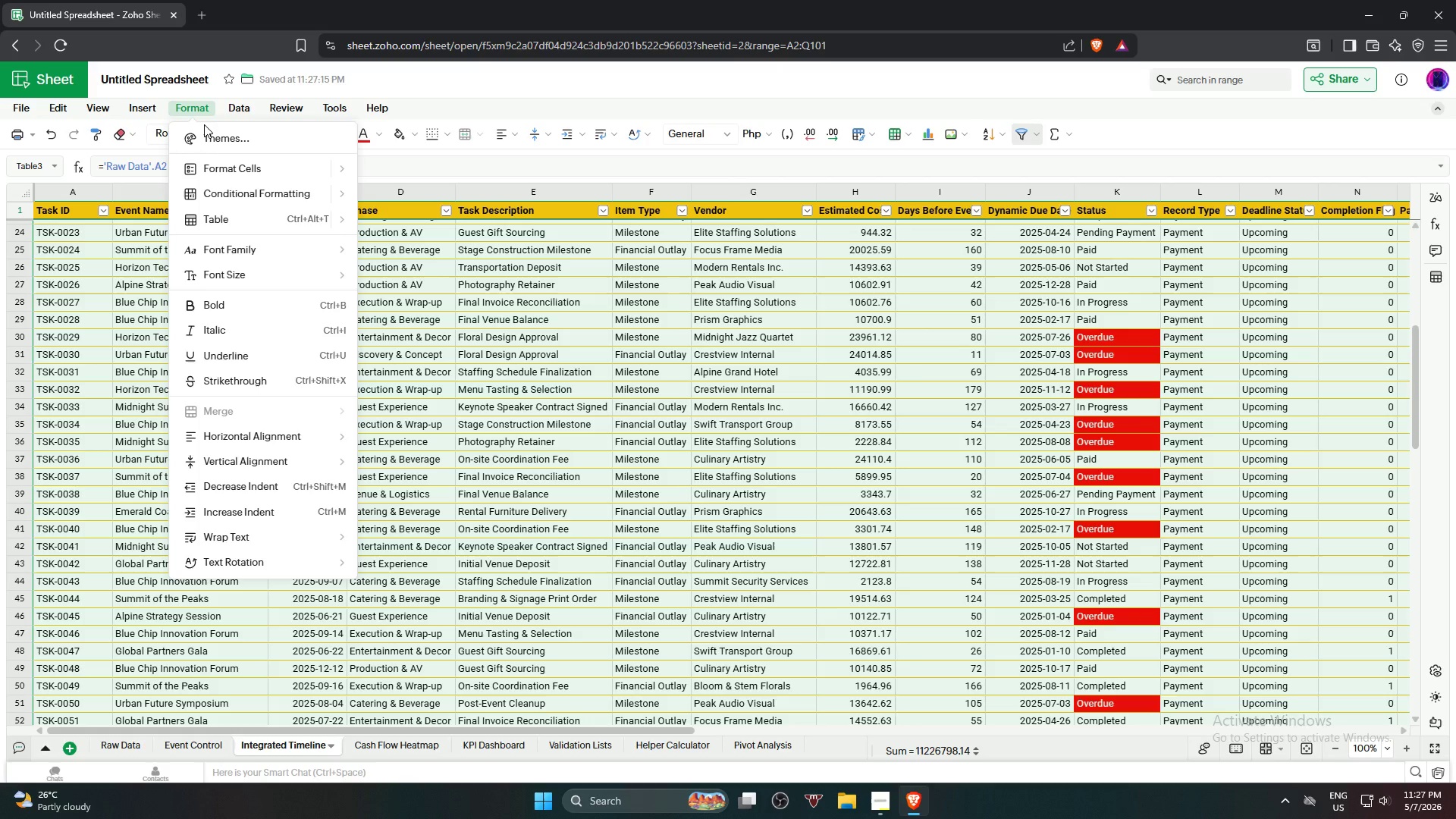 
wait(5.92)
 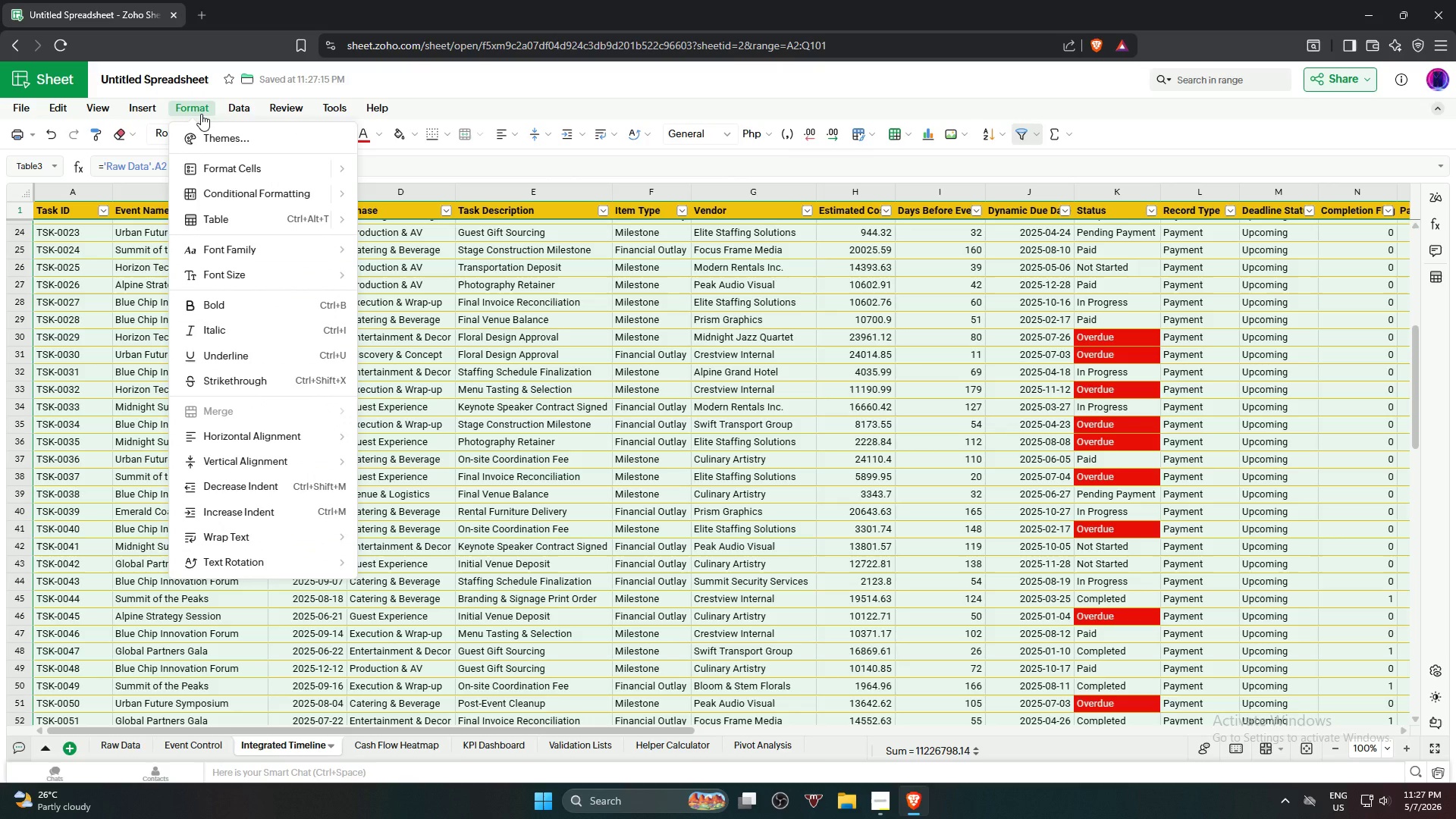 
mouse_move([272, 217])
 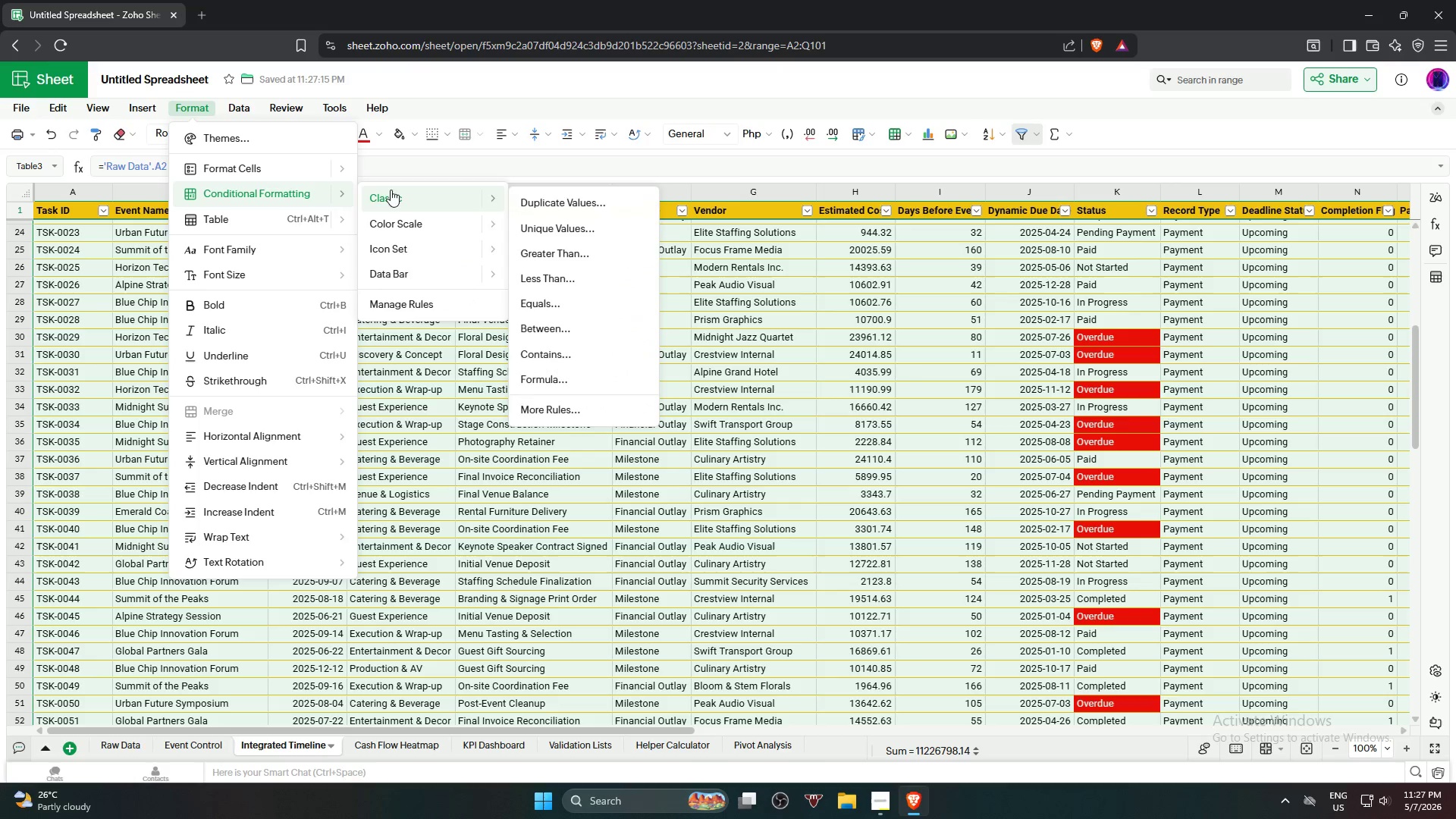 
left_click([391, 301])
 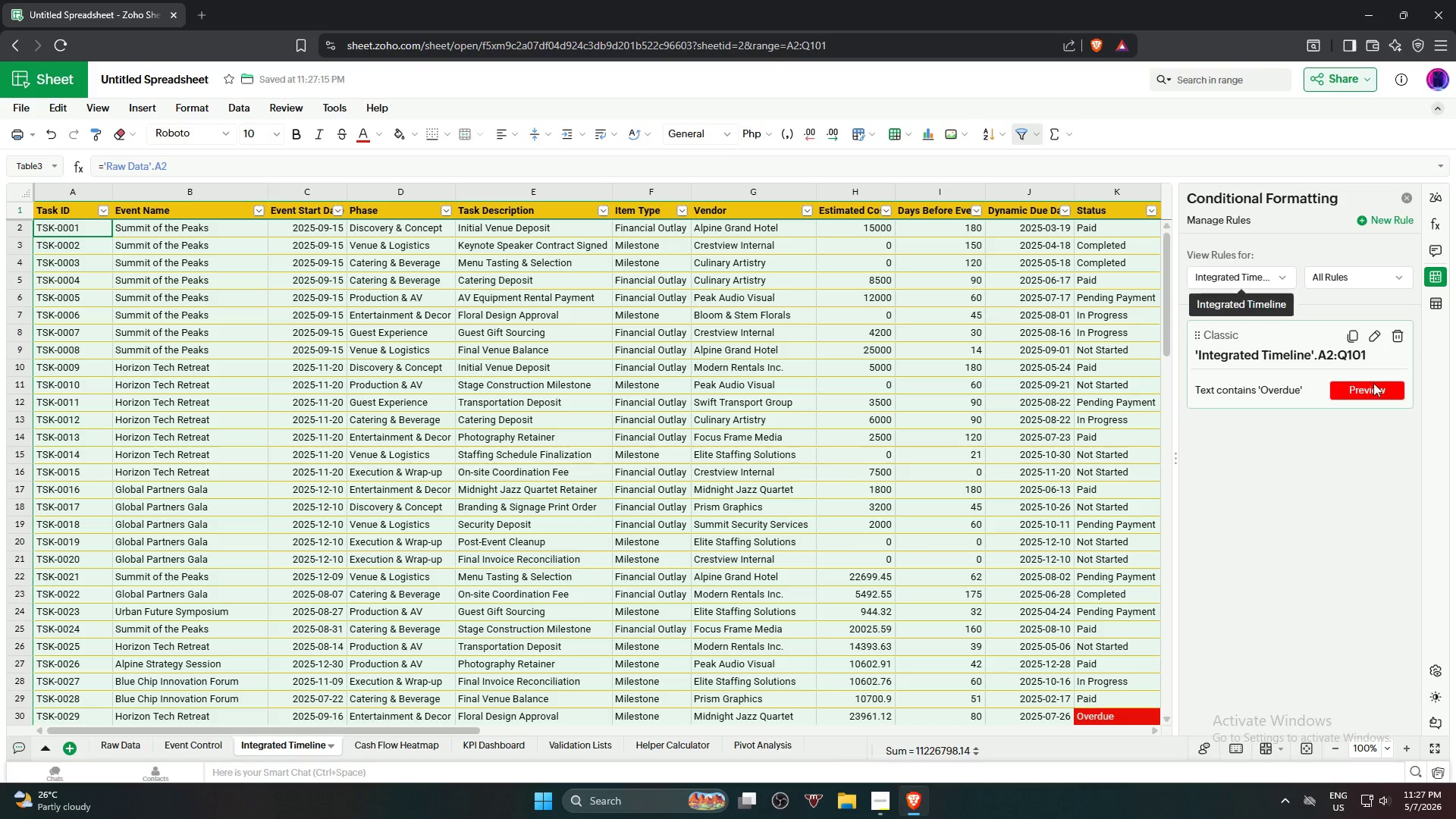 
left_click([1369, 339])
 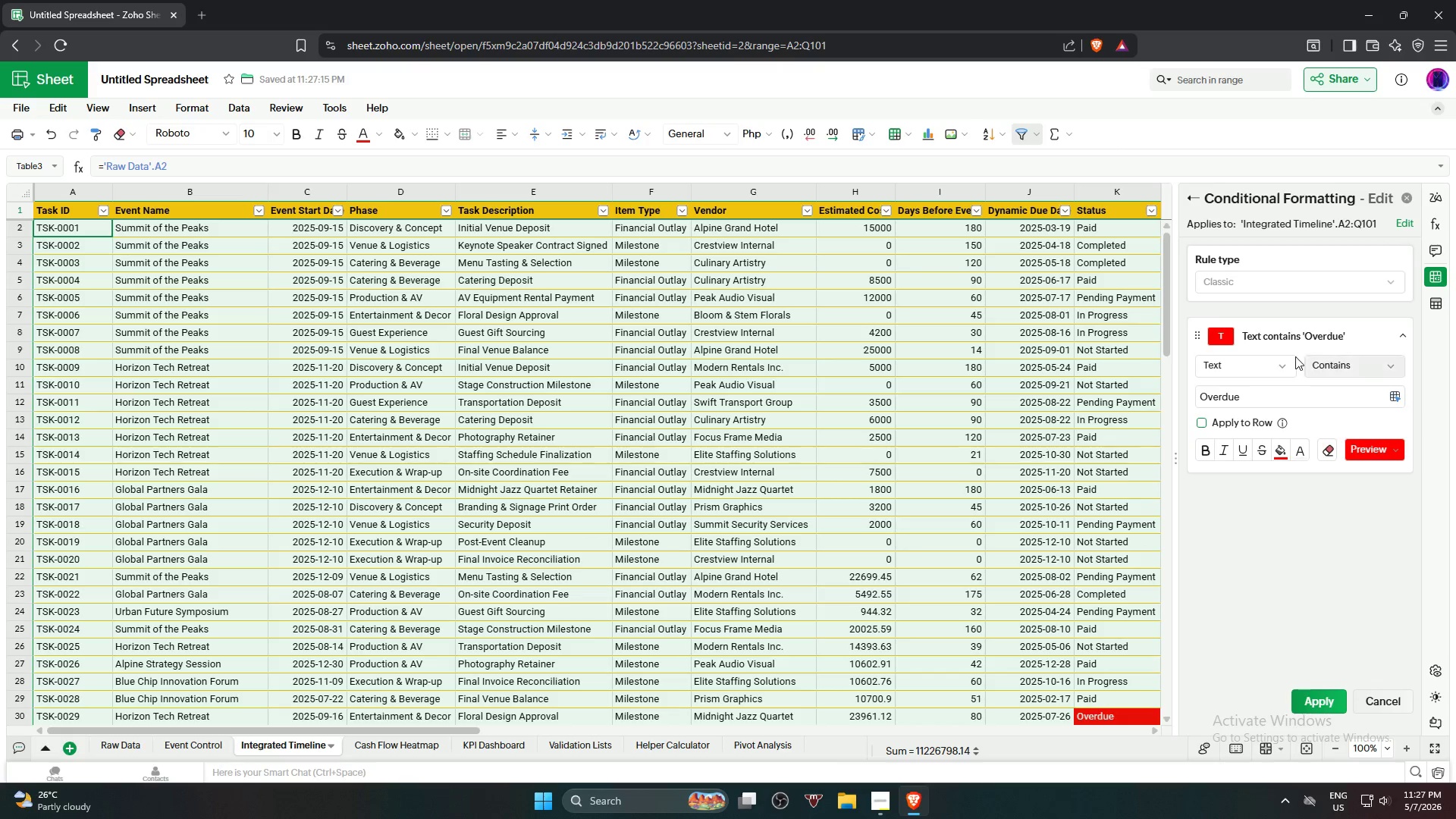 
left_click([1263, 367])
 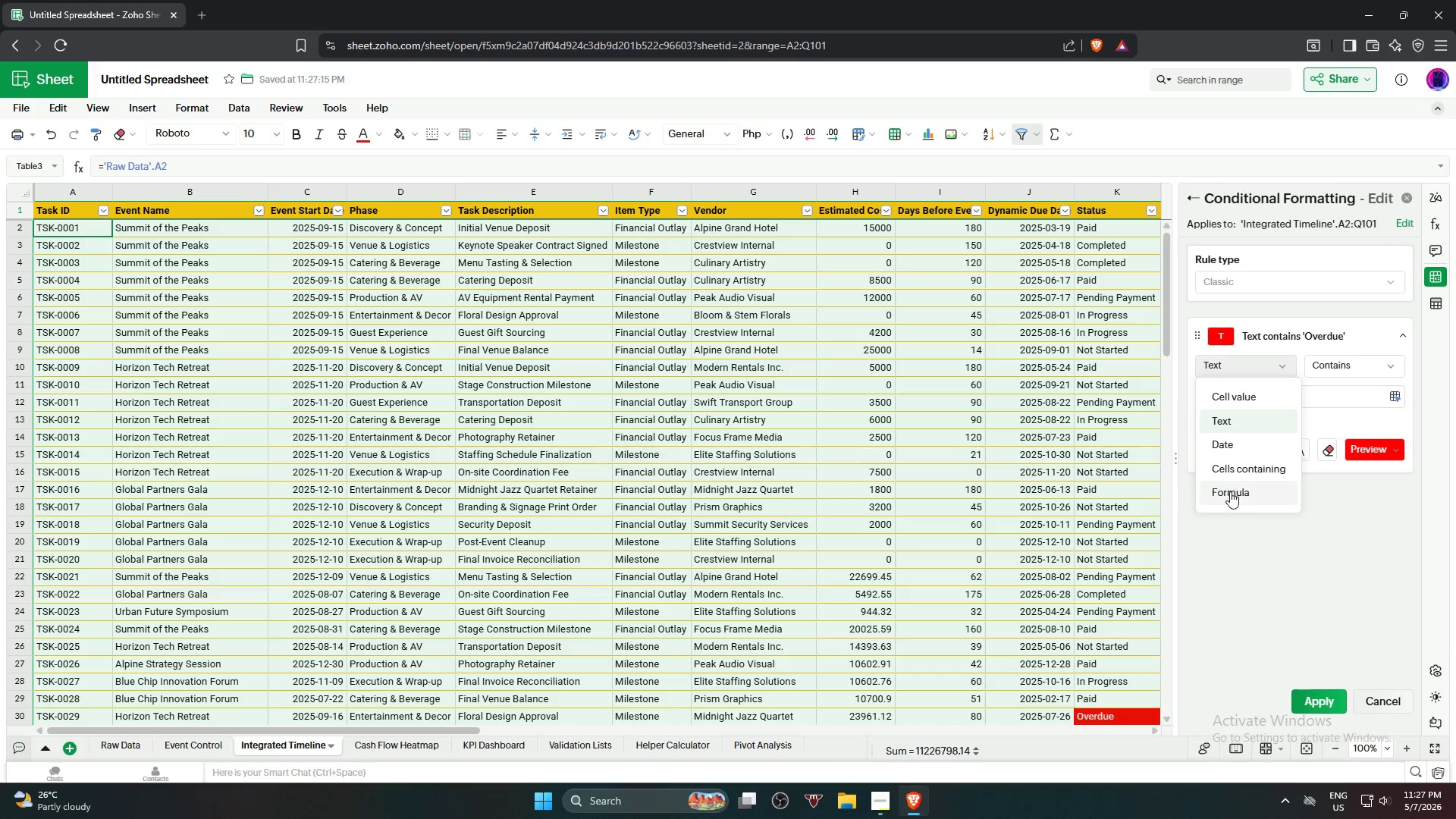 
left_click([1230, 491])
 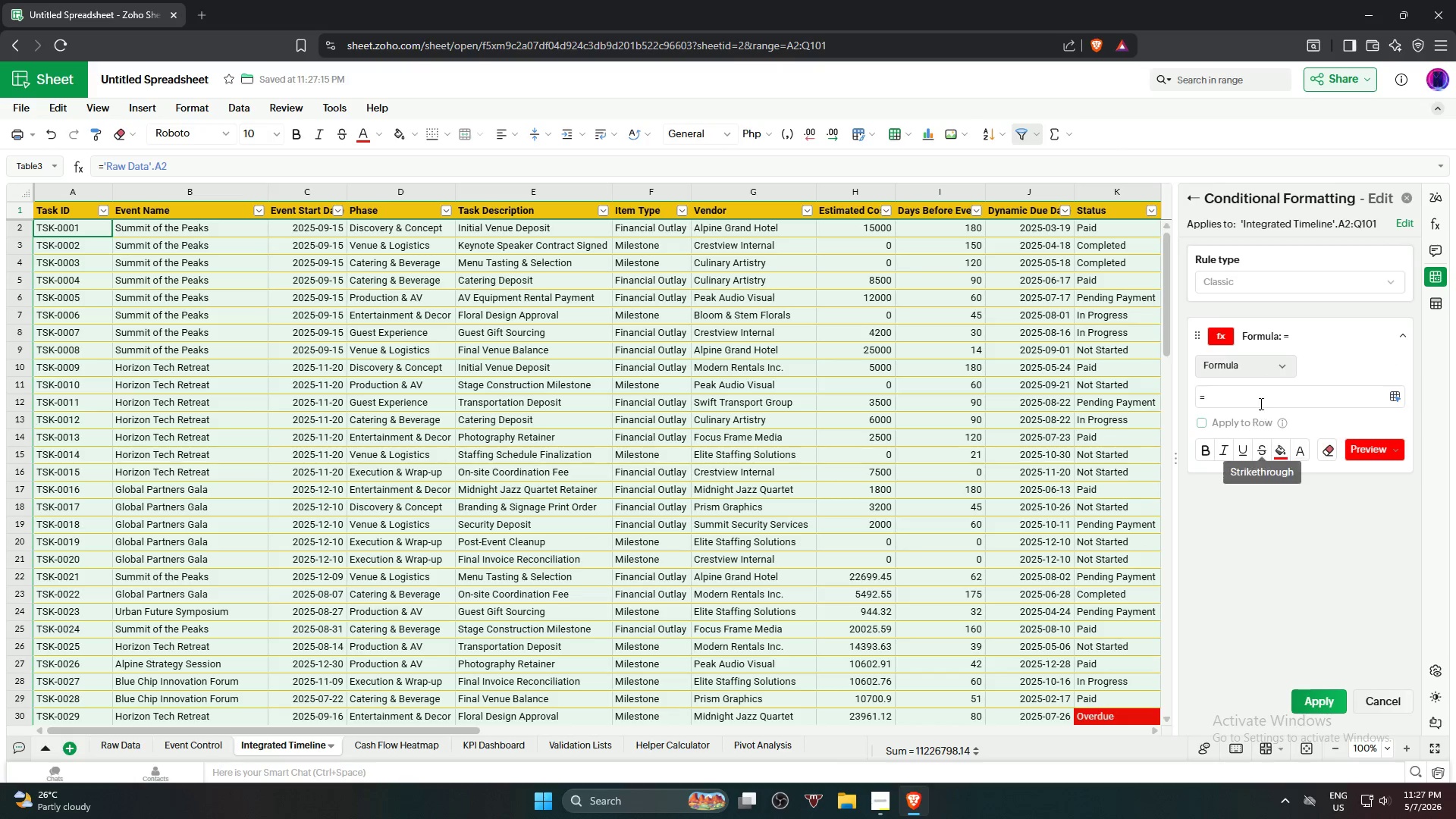 
left_click([1259, 403])
 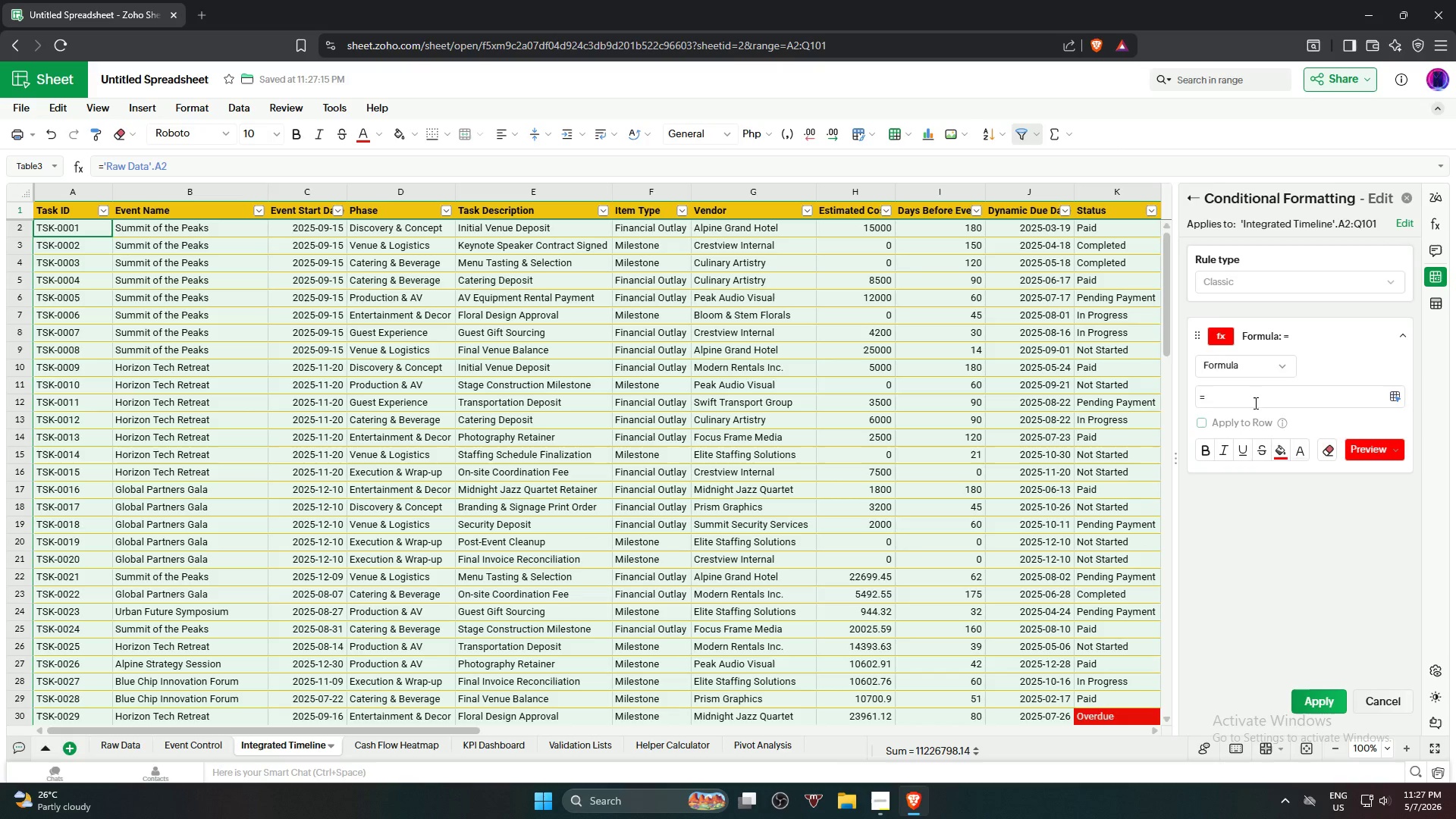 
type(M2-)
key(Backspace)
type(=Ovrdi)
key(Backspace)
type(u)
key(Backspace)
type(ue)
 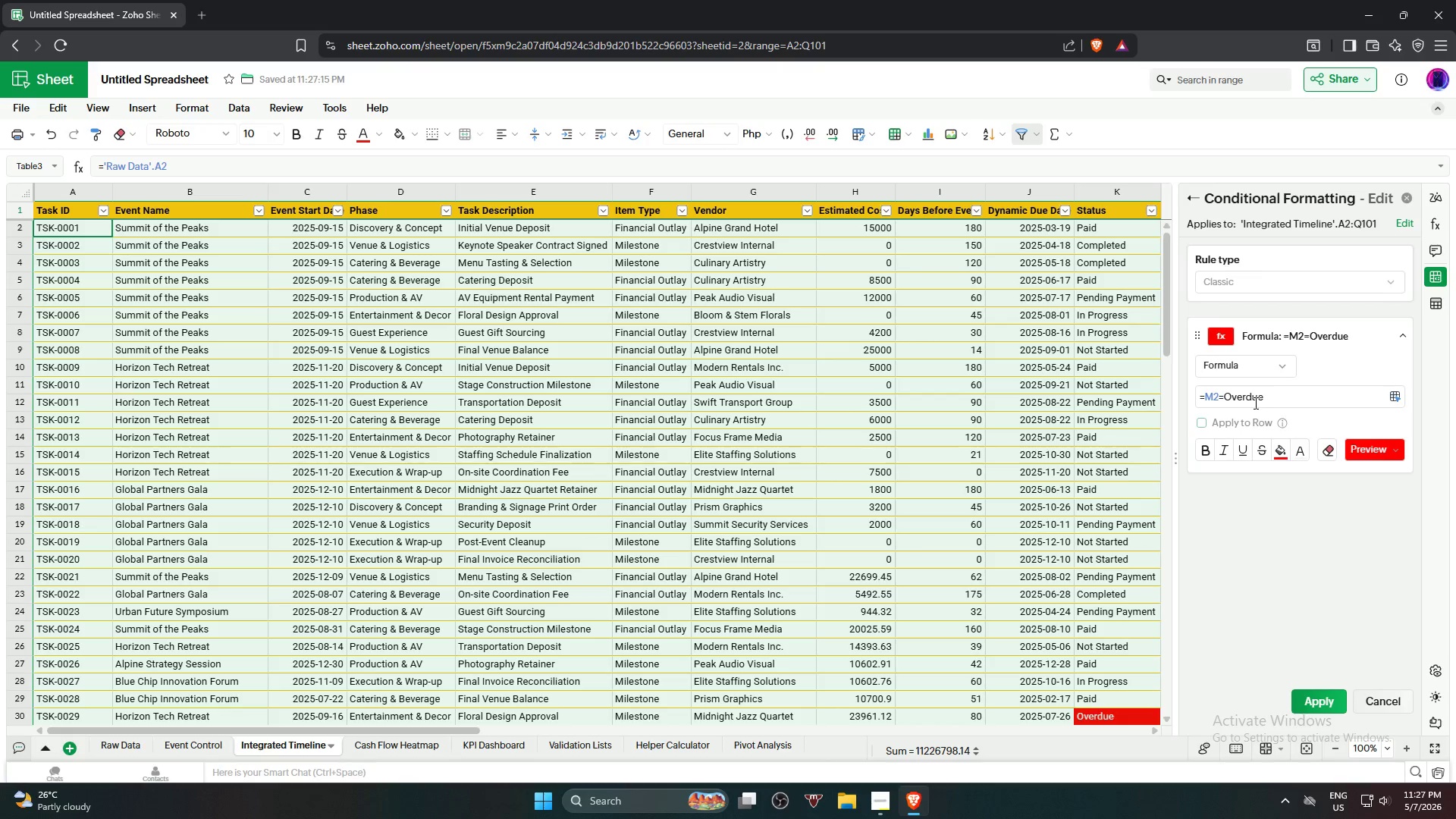 
left_click([1319, 706])
 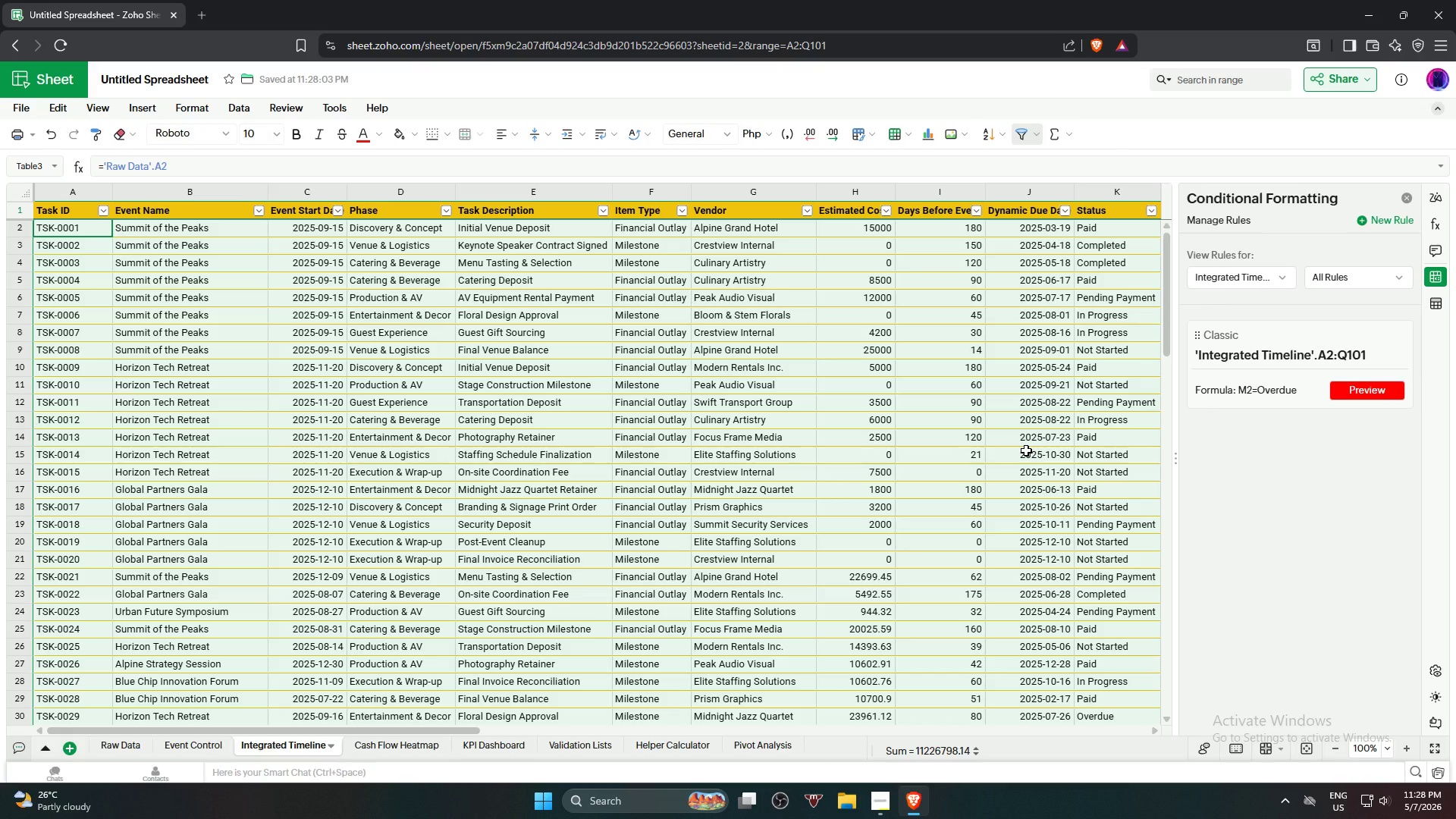 
wait(26.44)
 